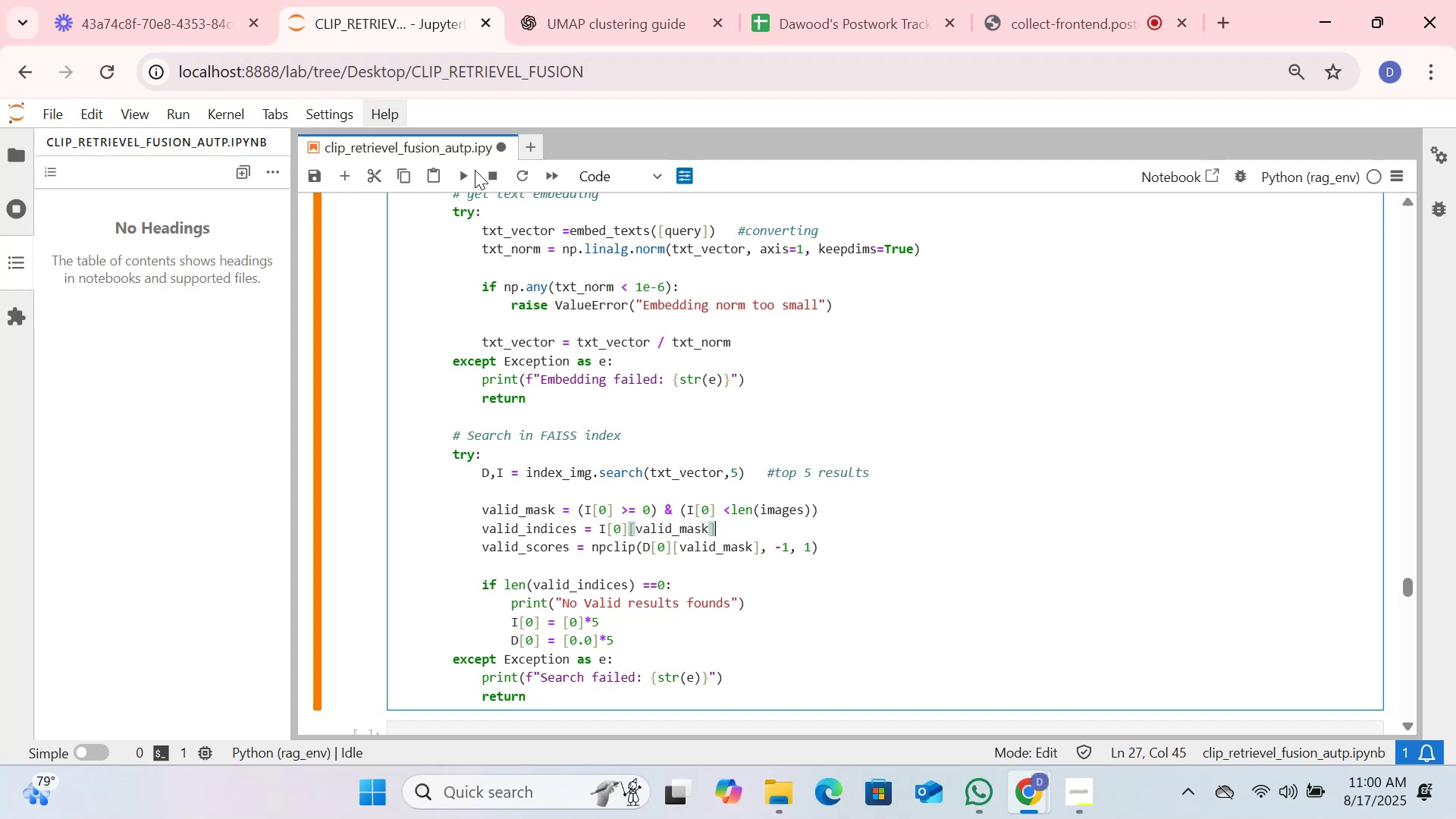 
left_click([460, 173])
 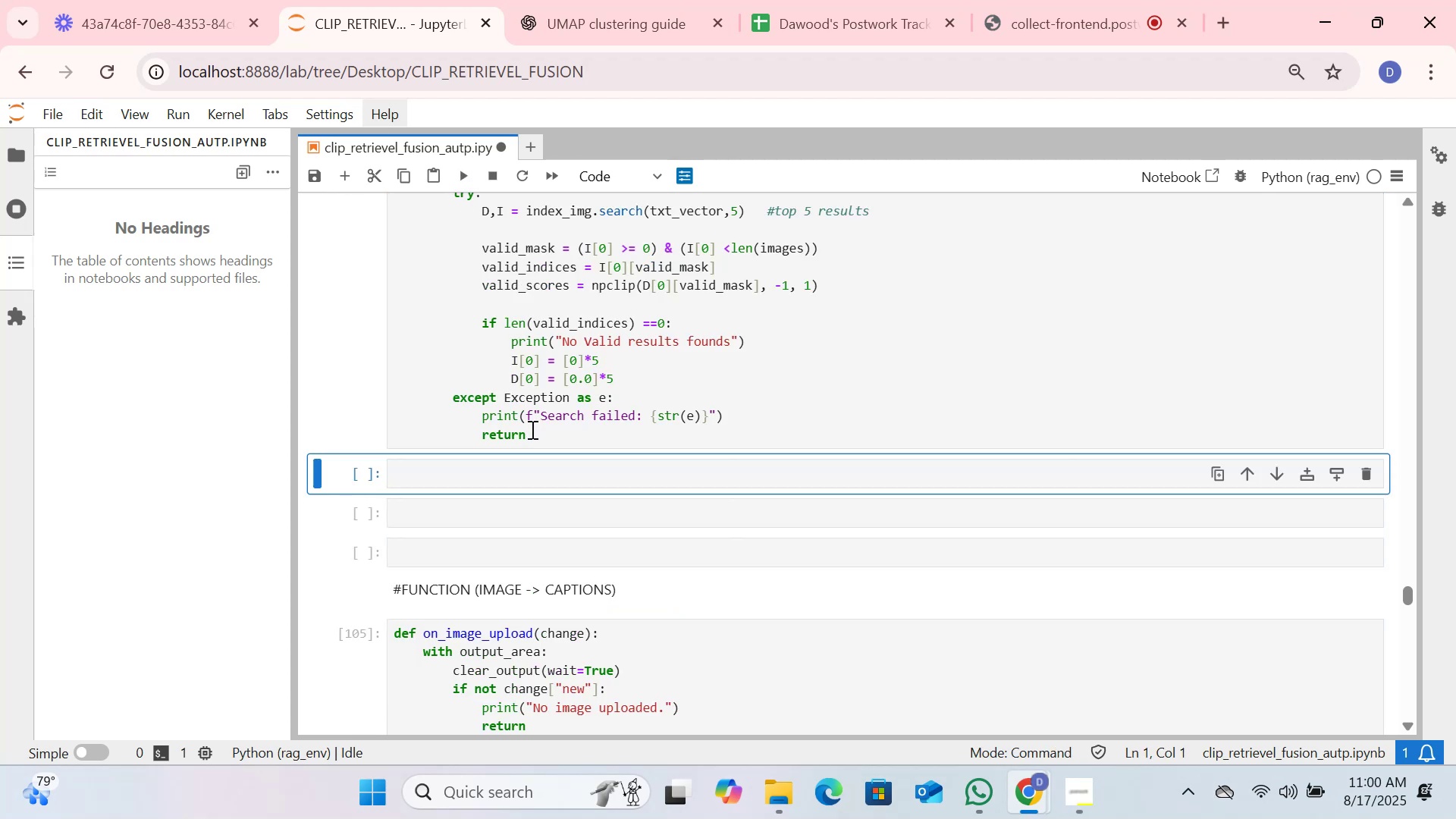 
scroll: coordinate [531, 429], scroll_direction: up, amount: 3.0
 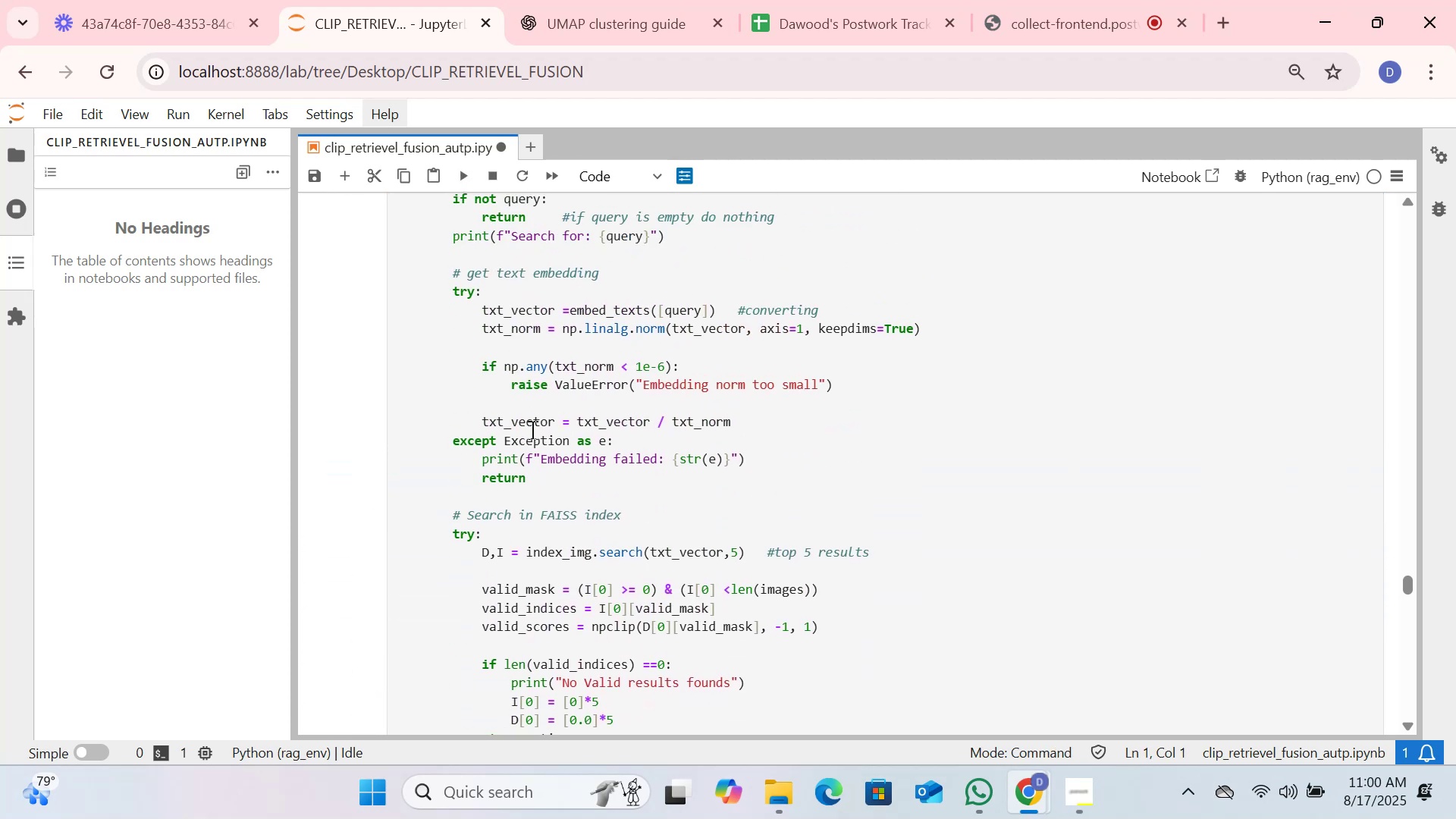 
scroll: coordinate [531, 429], scroll_direction: down, amount: 2.0
 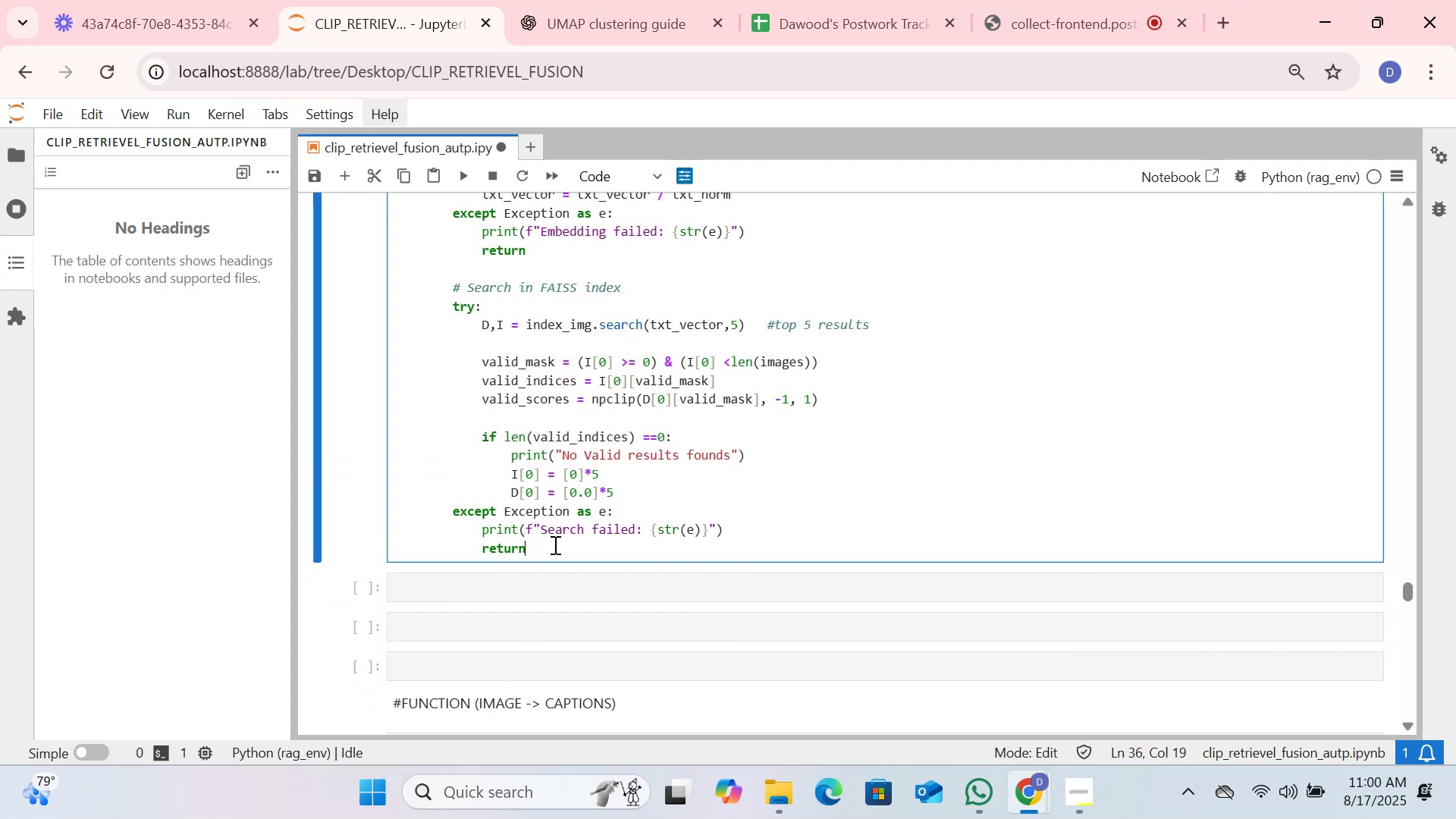 
key(Enter)
 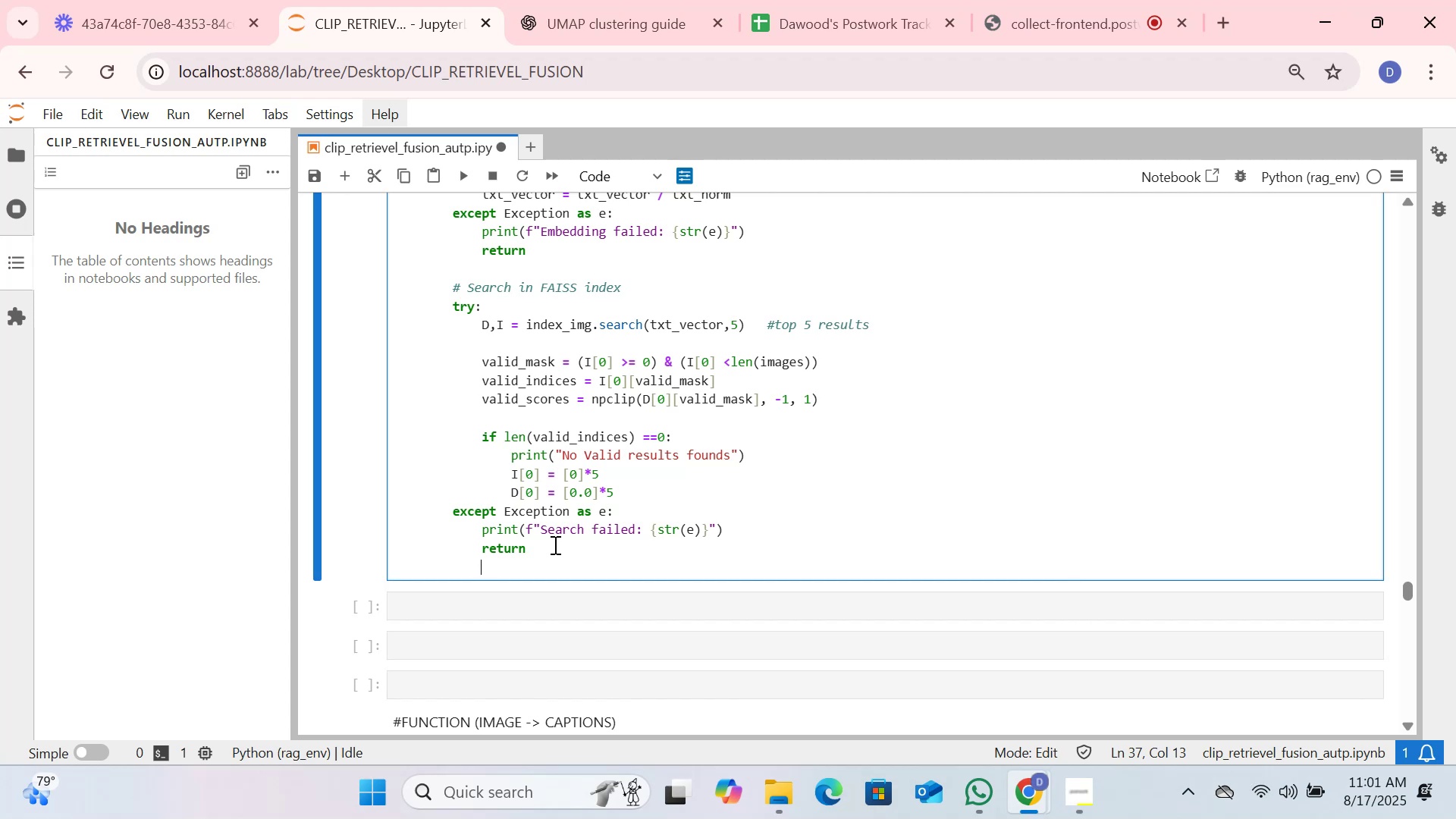 
wait(18.71)
 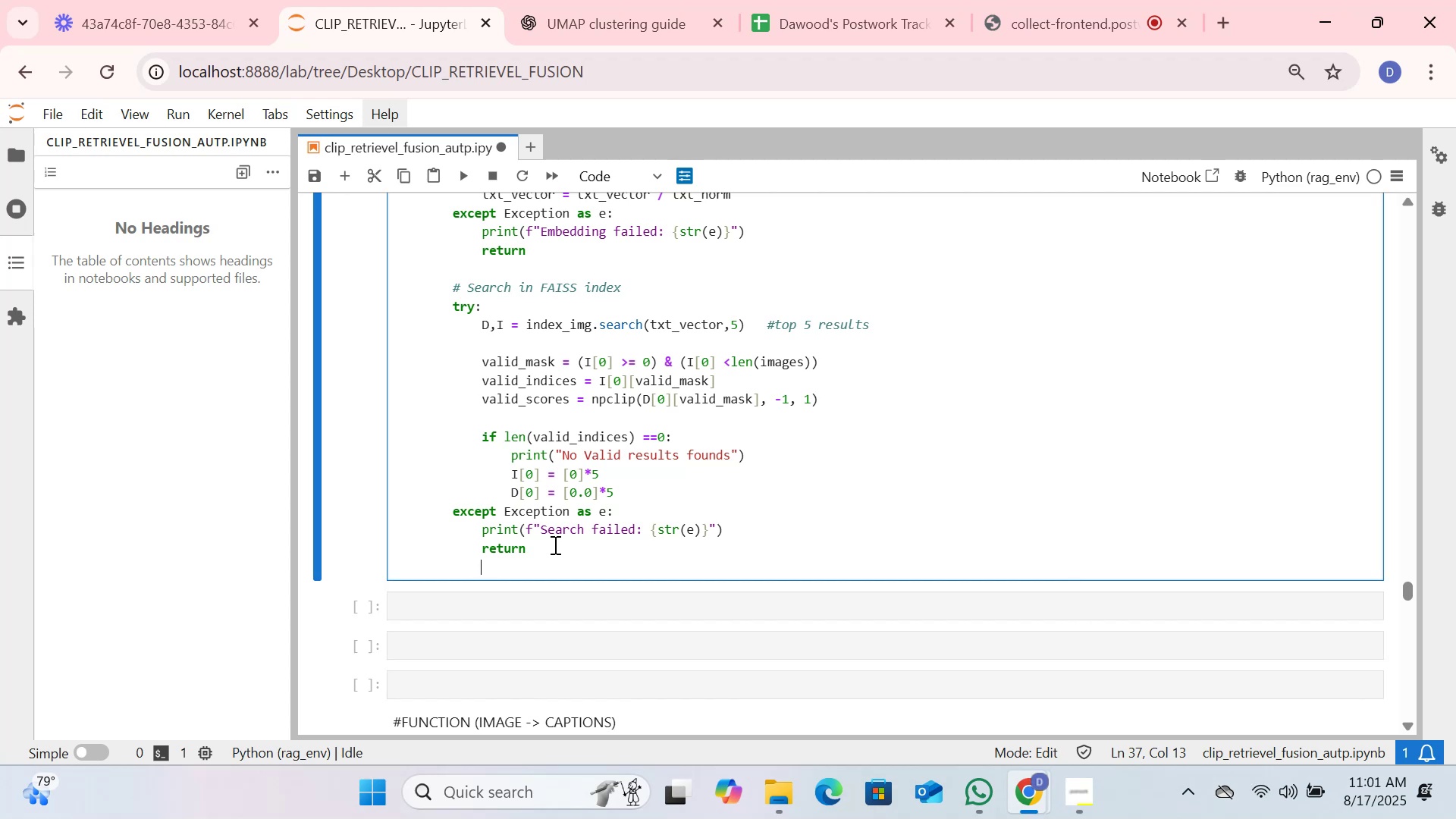 
key(Enter)
 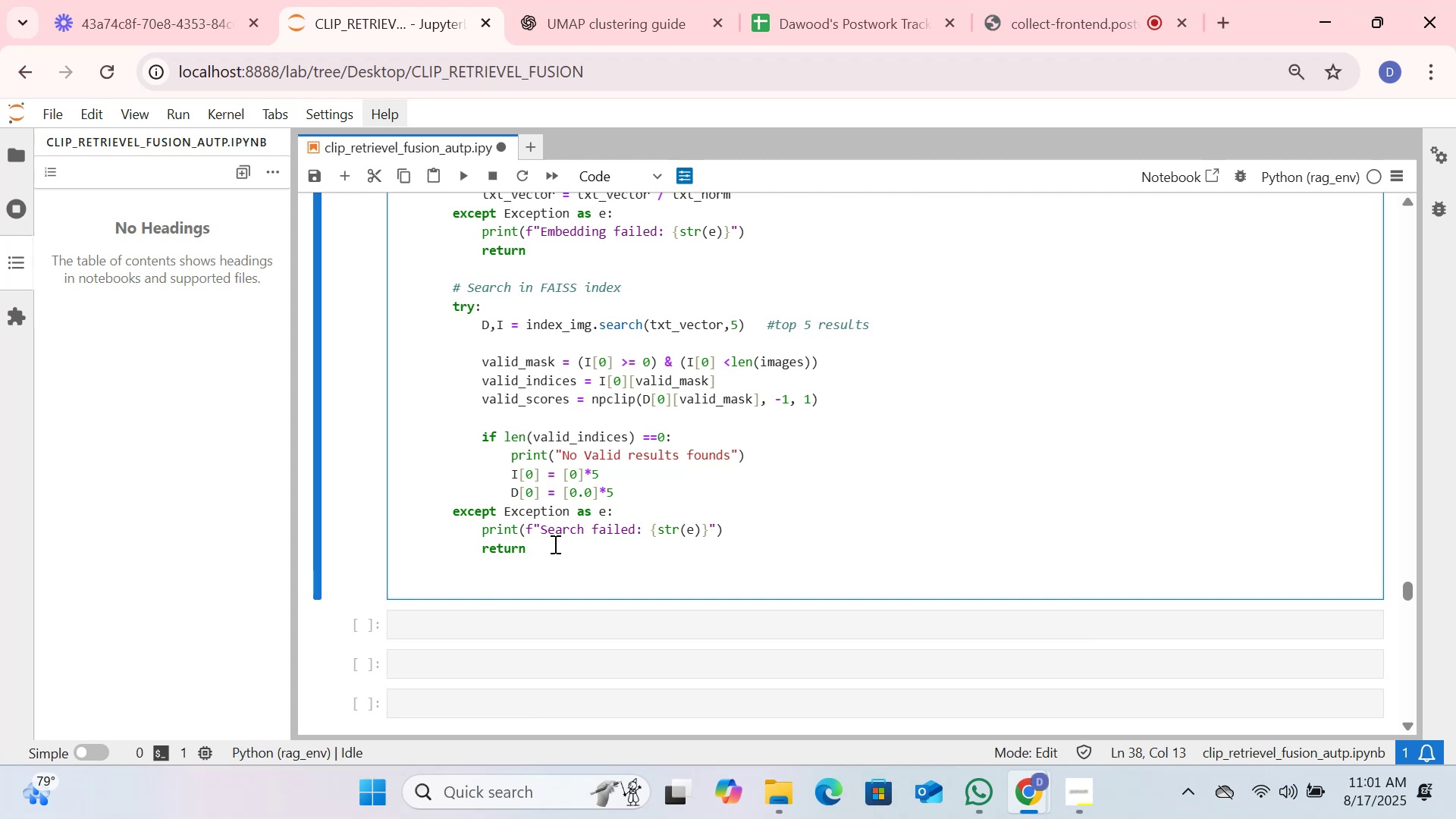 
key(Backspace)
 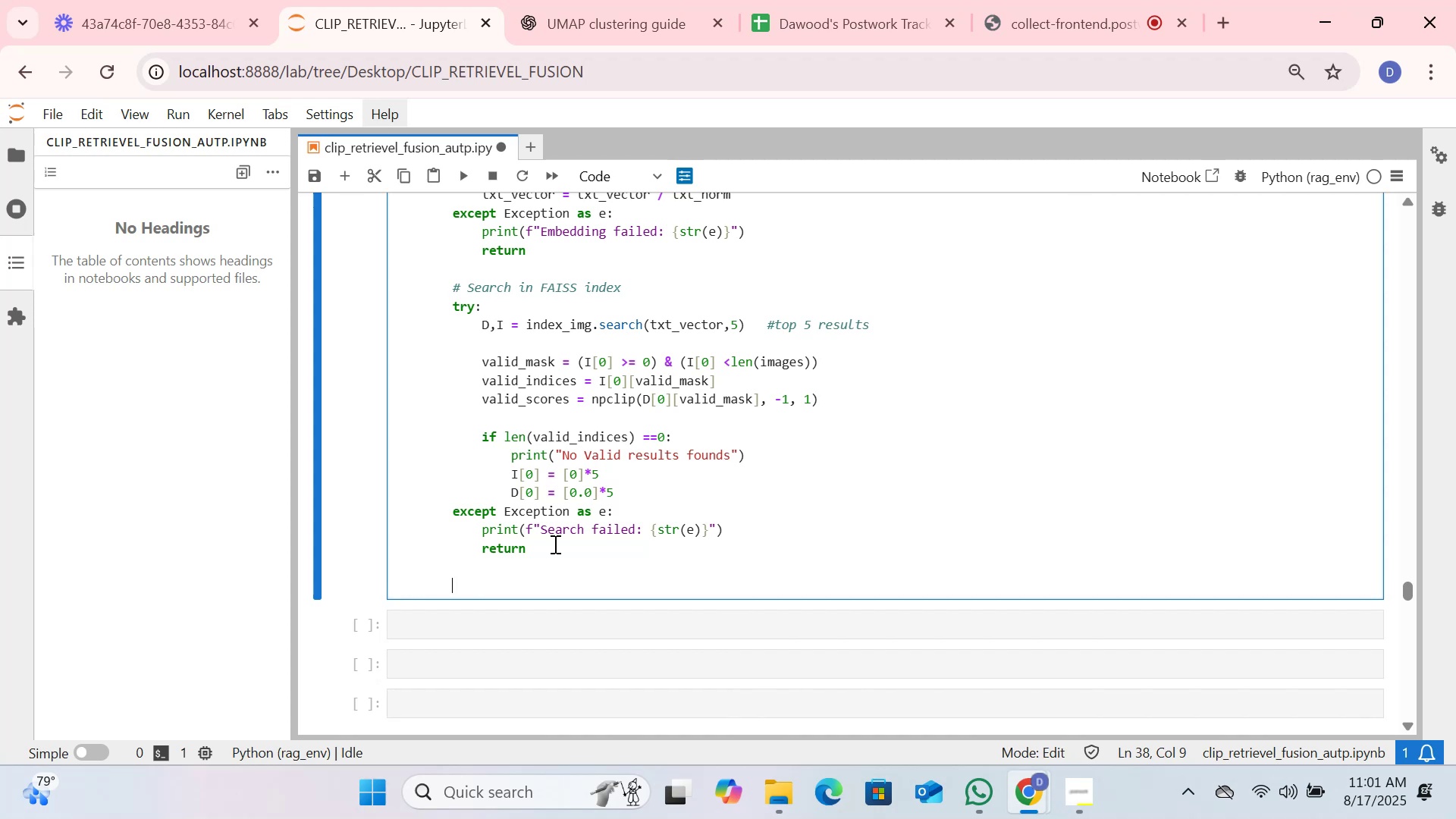 
key(Control+Slash)
 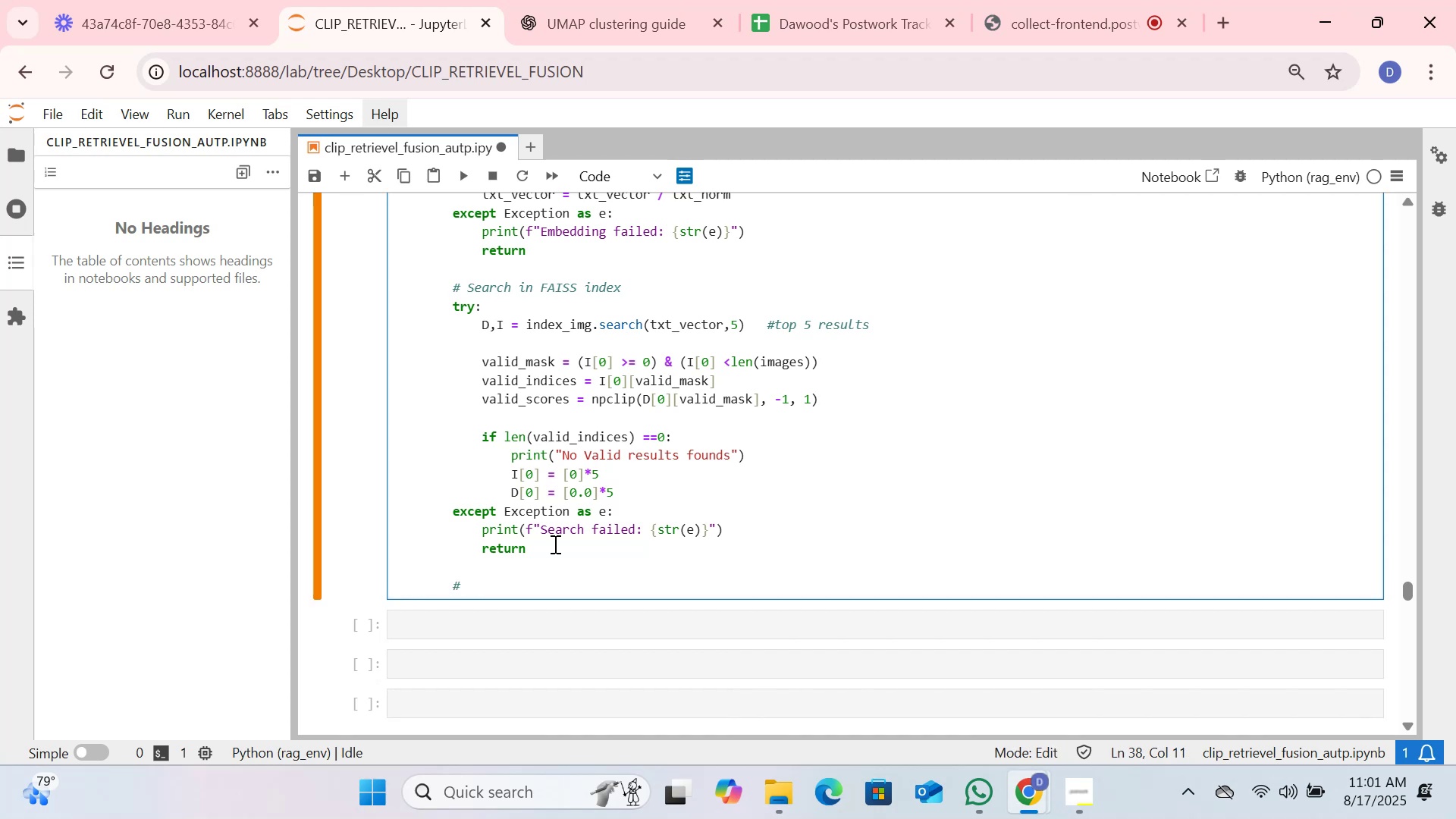 
hold_key(key=Break, duration=0.65)
 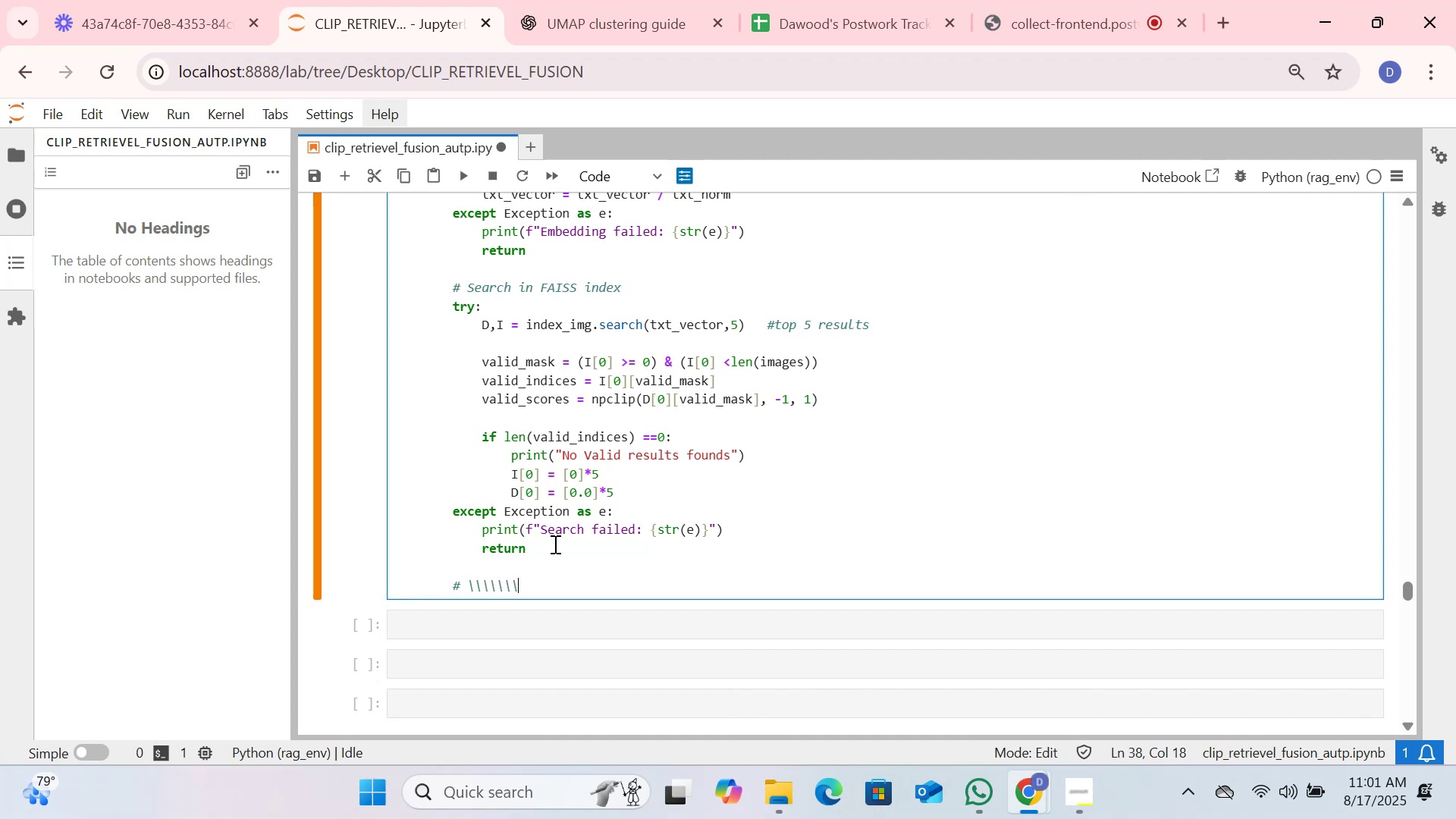 
hold_key(key=Backspace, duration=0.62)
 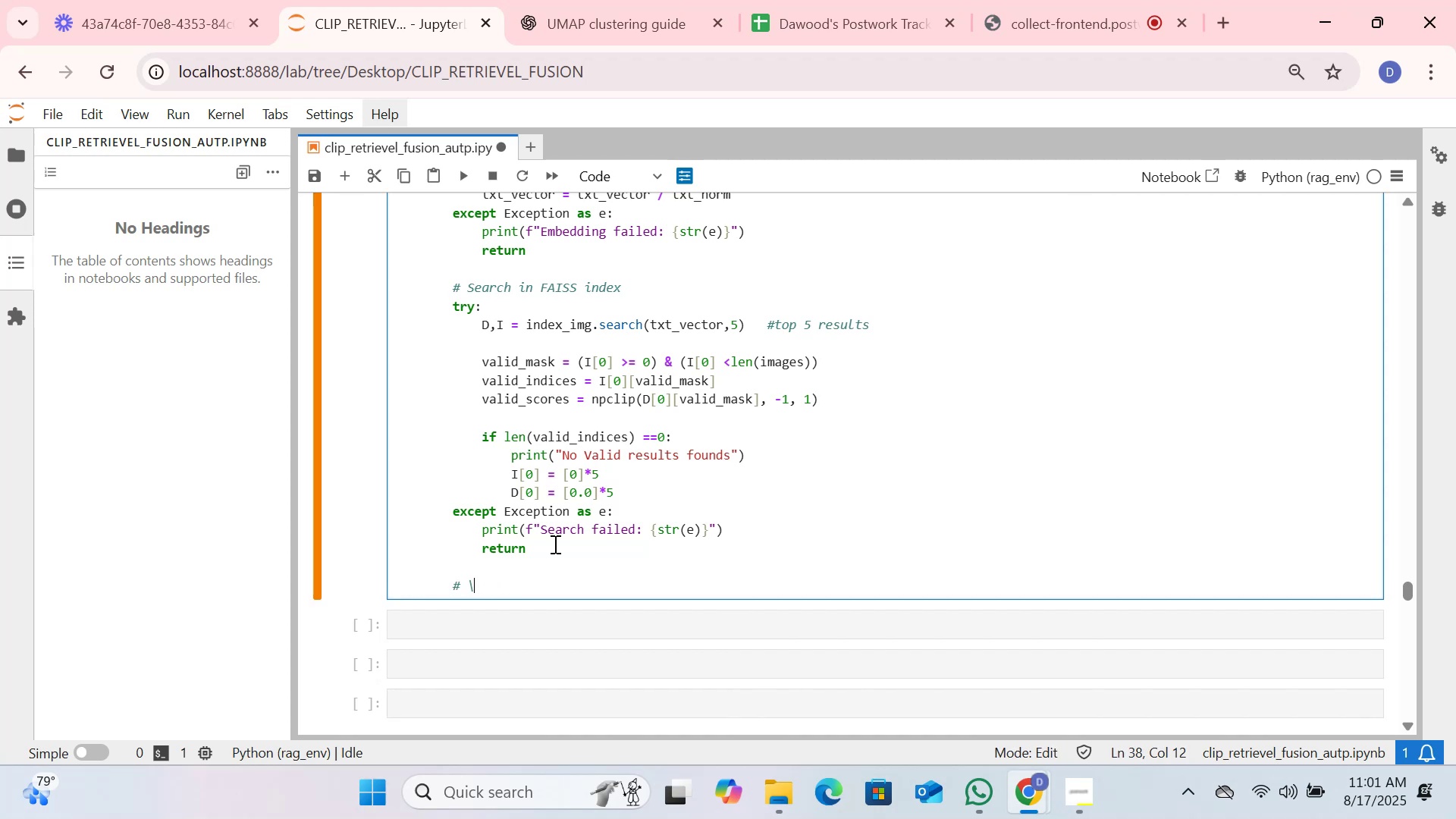 
key(Backspace)
type(Display Result)
 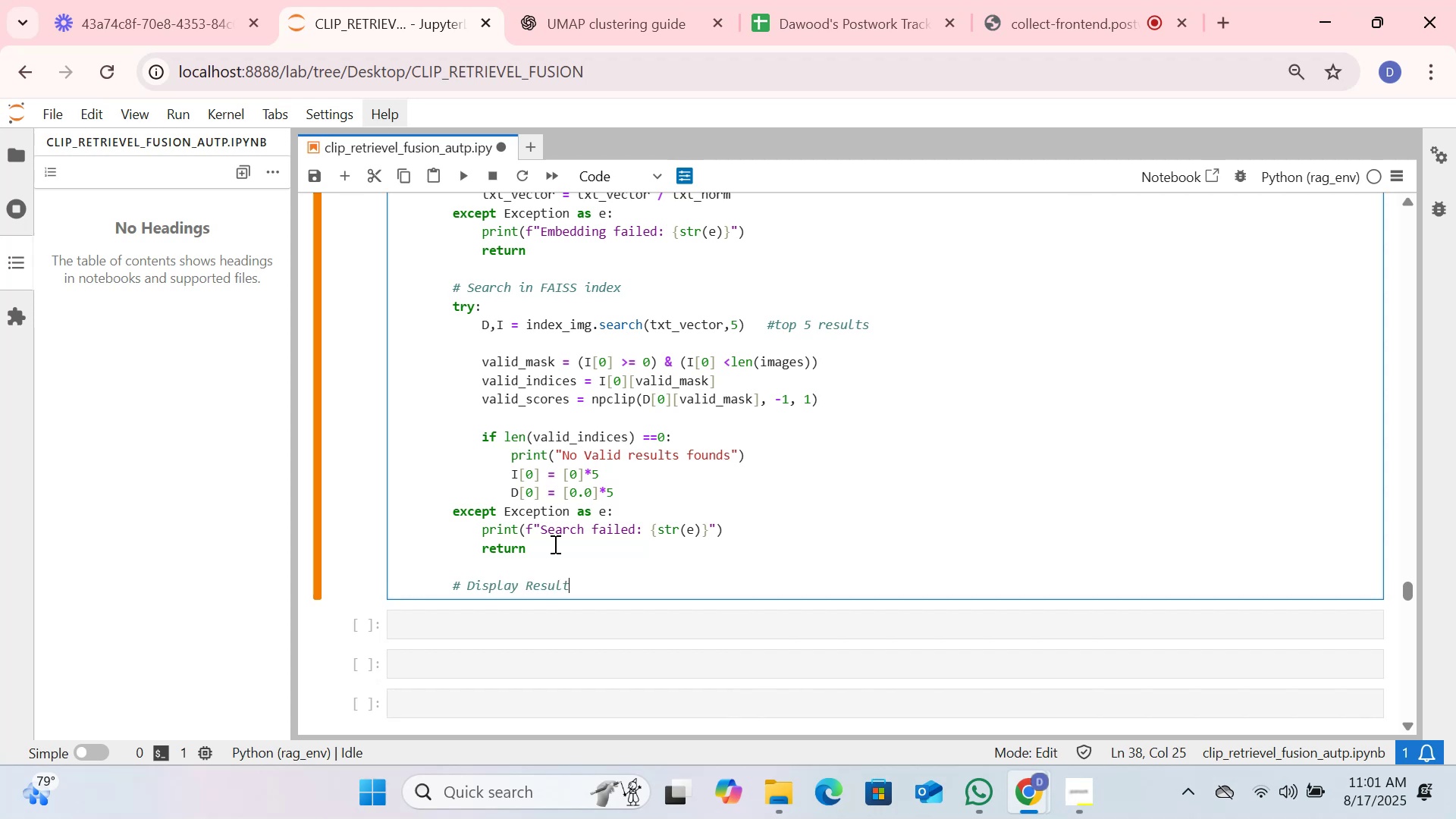 
key(S)
 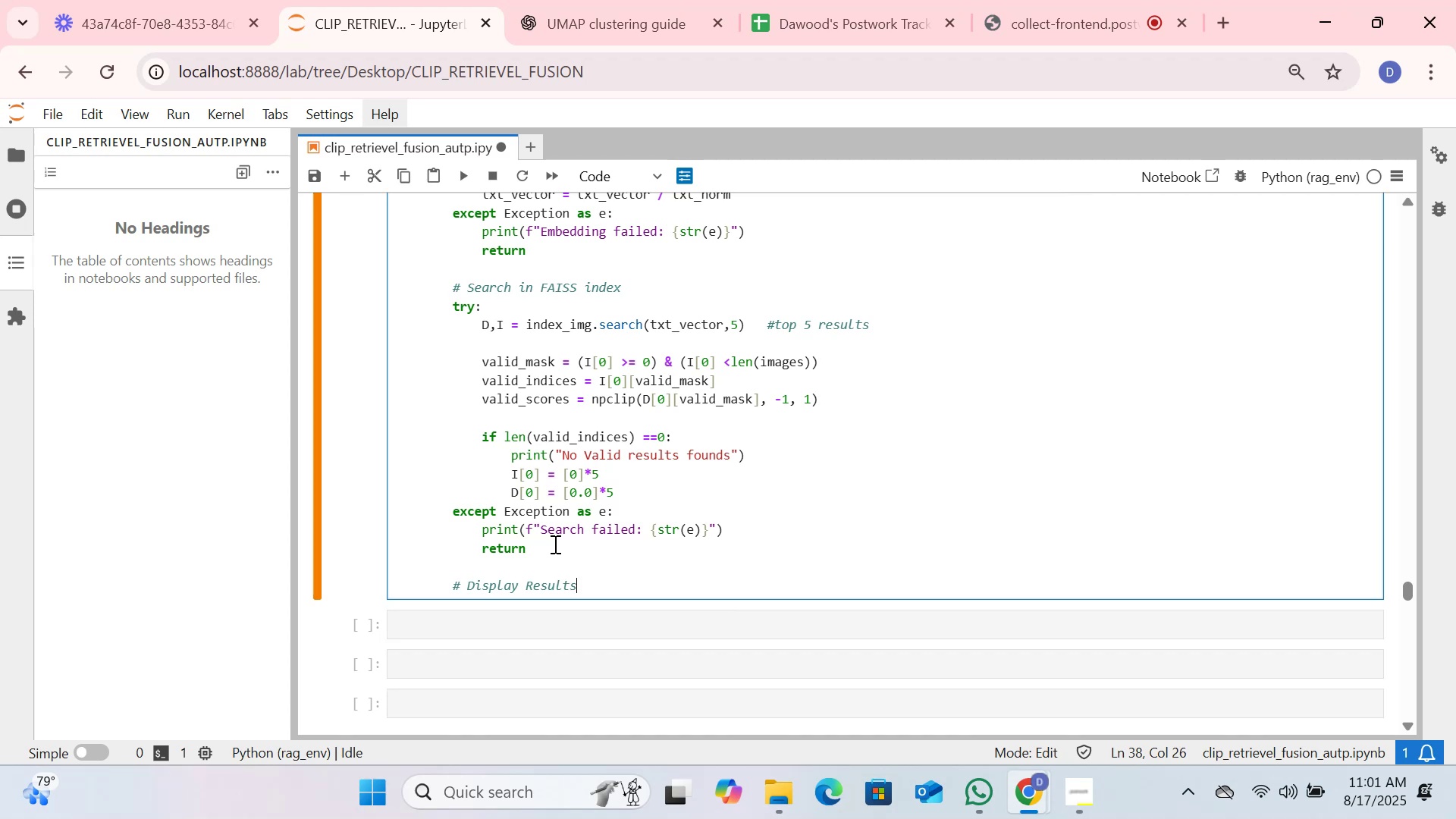 
key(Enter)
 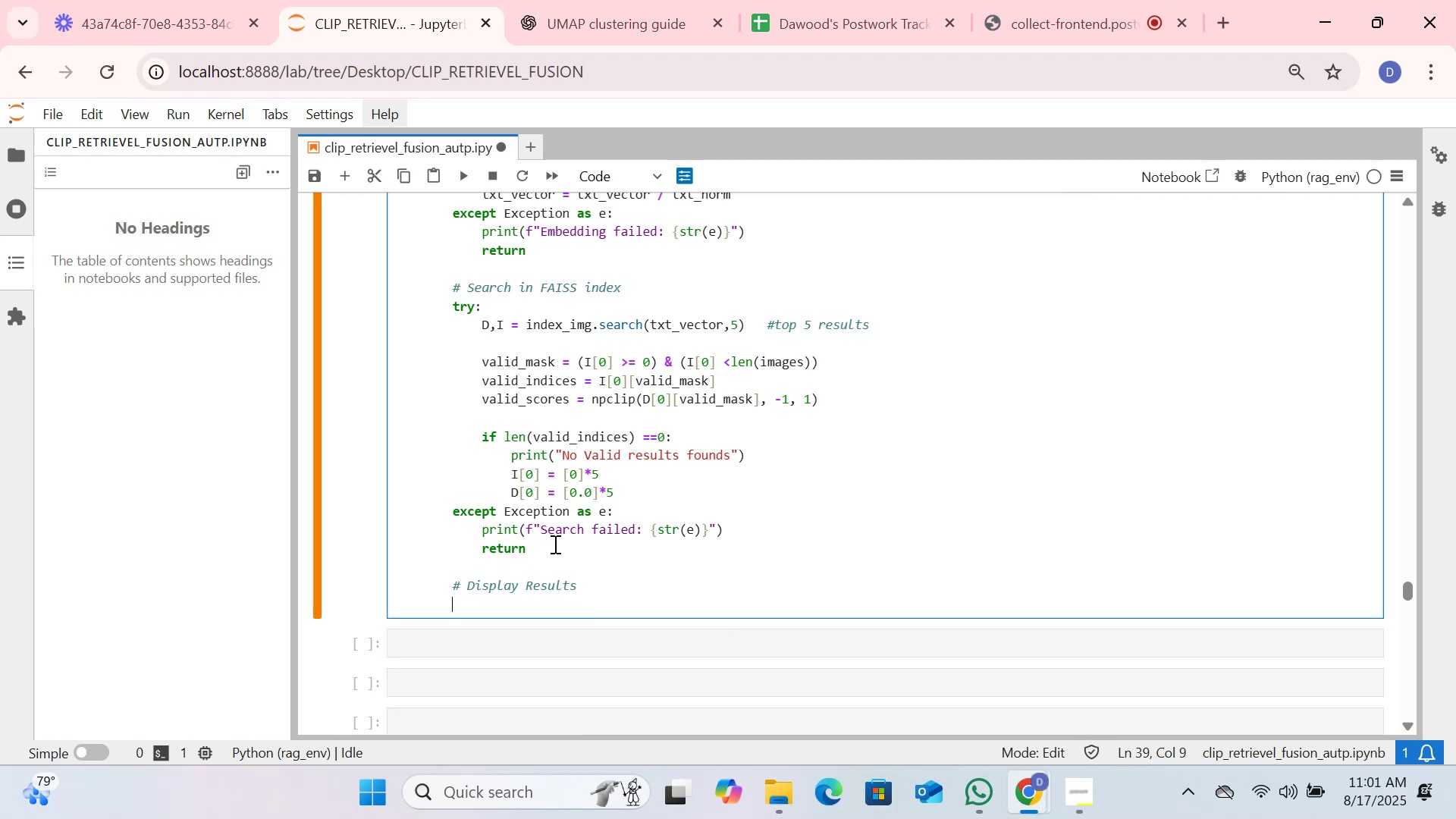 
type(plt.close)
 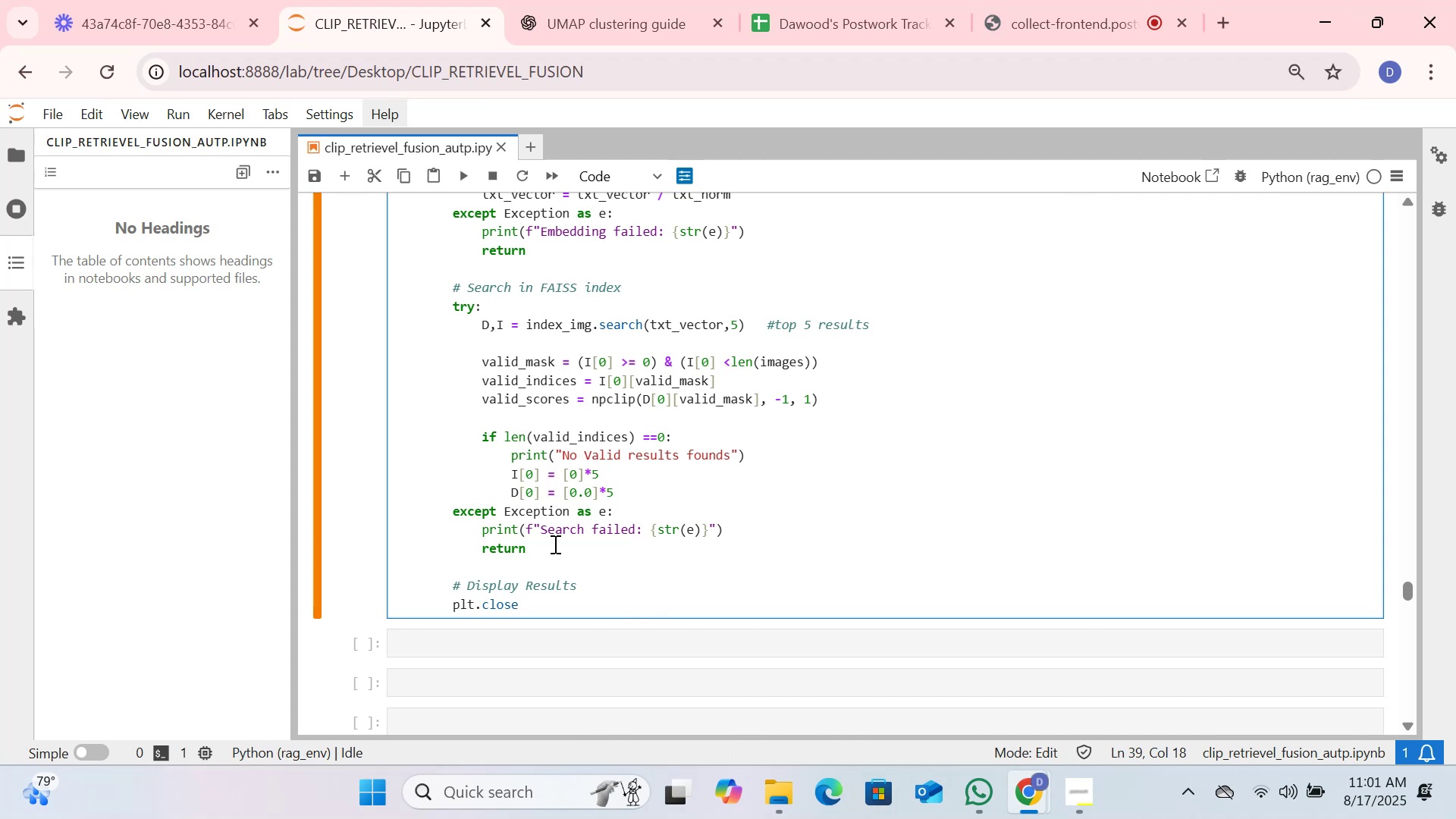 
type(('all'))
 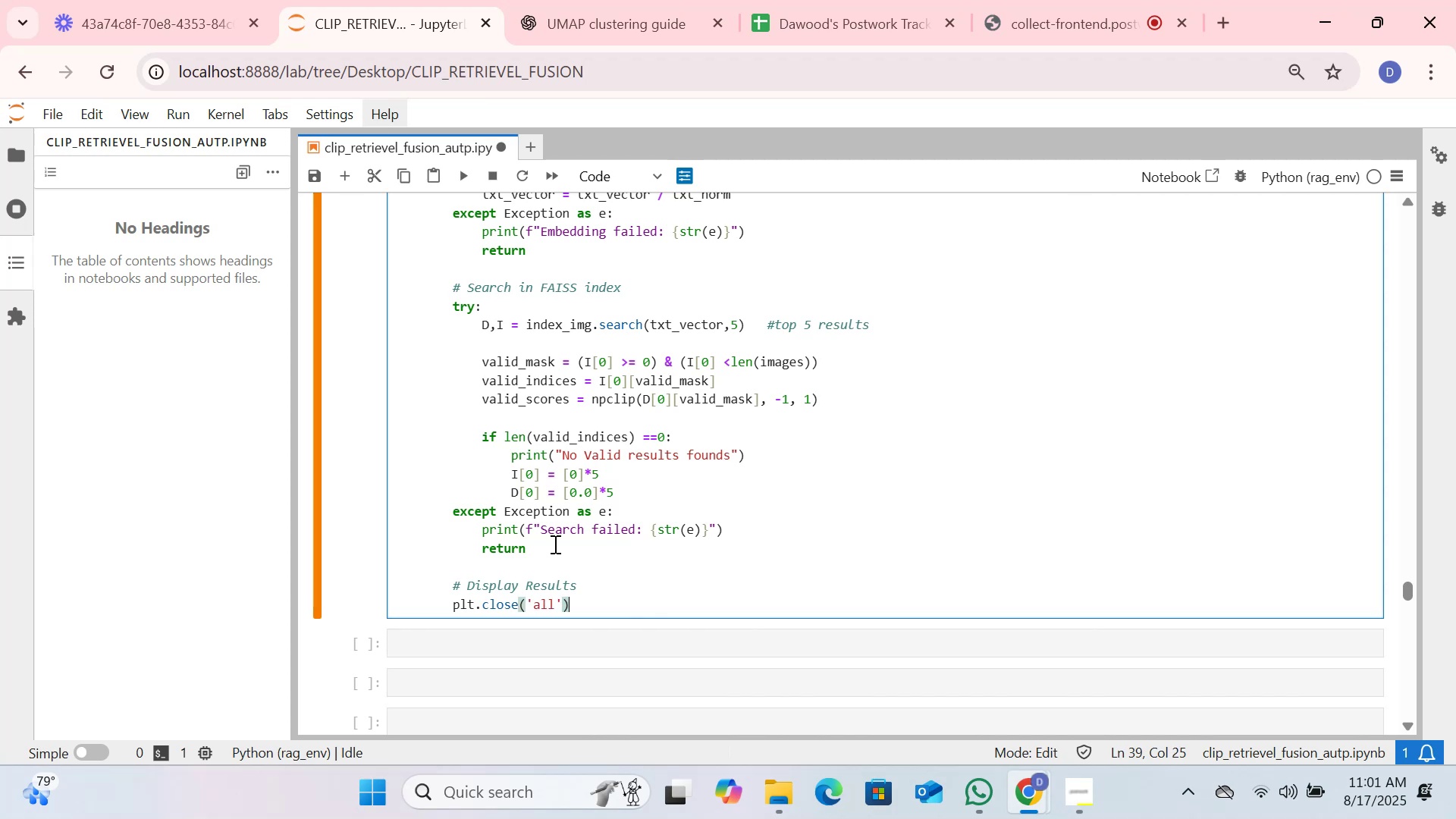 
key(Enter)
 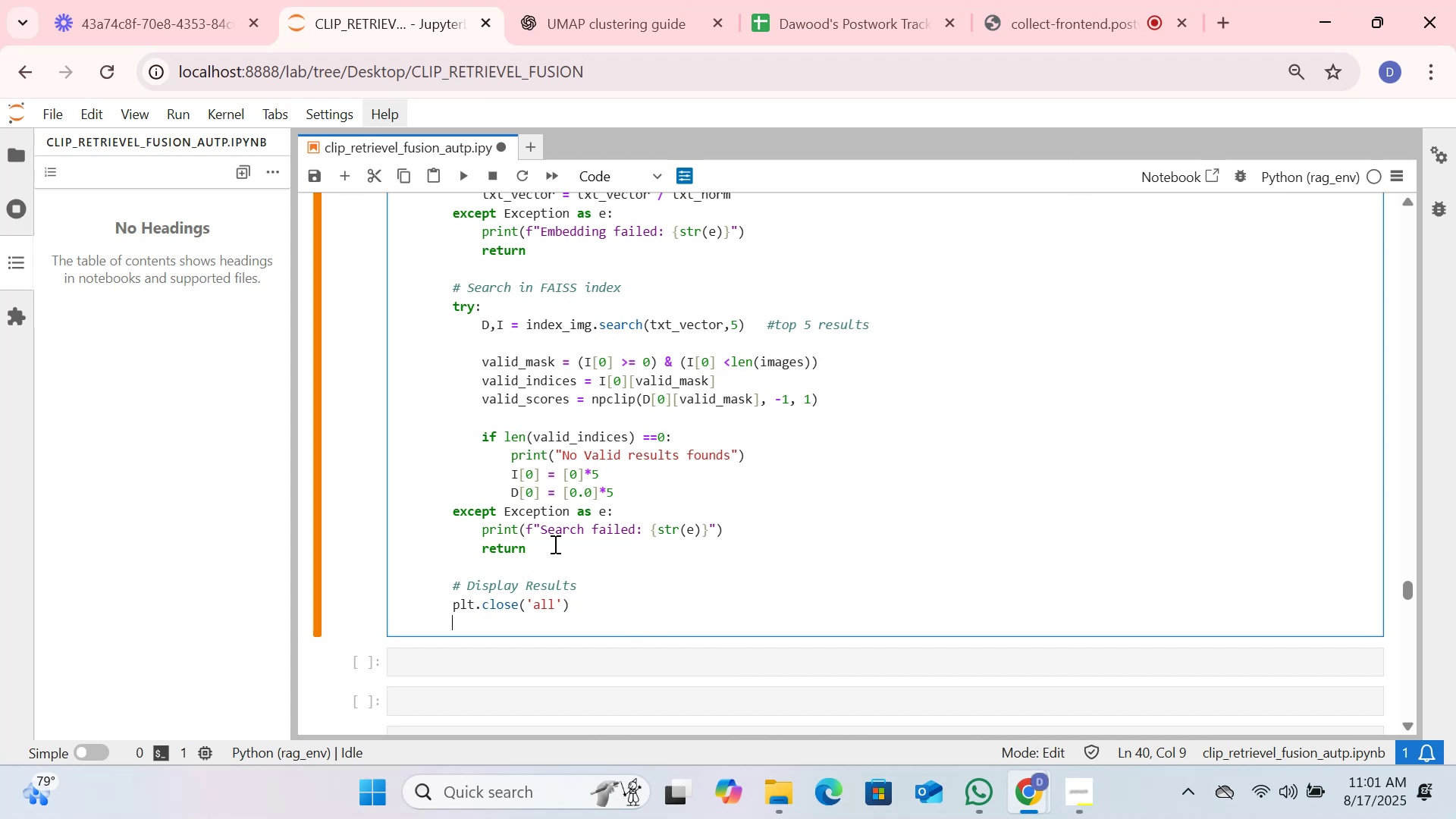 
type(fig, axes)
 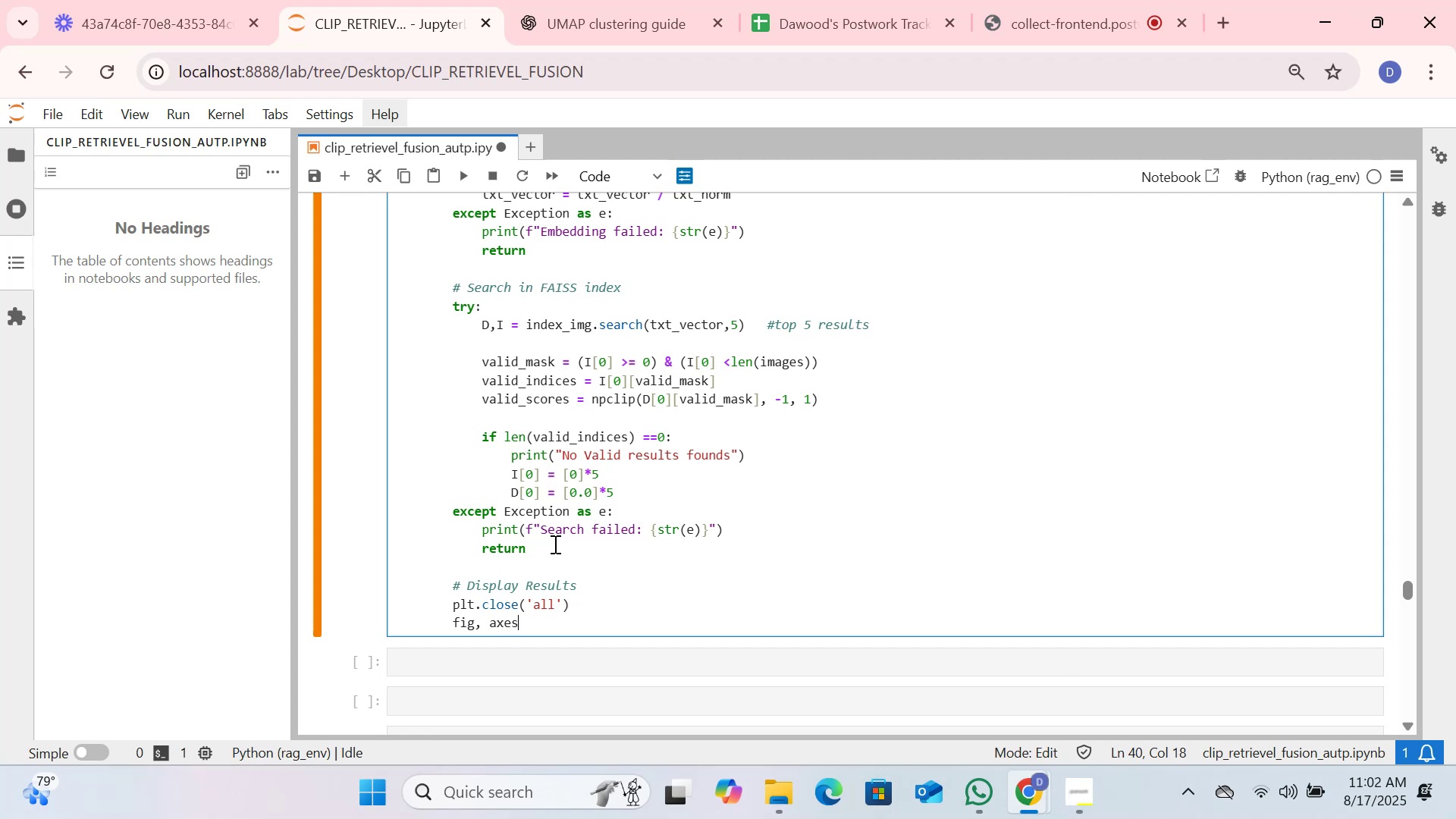 
type( = plt)
 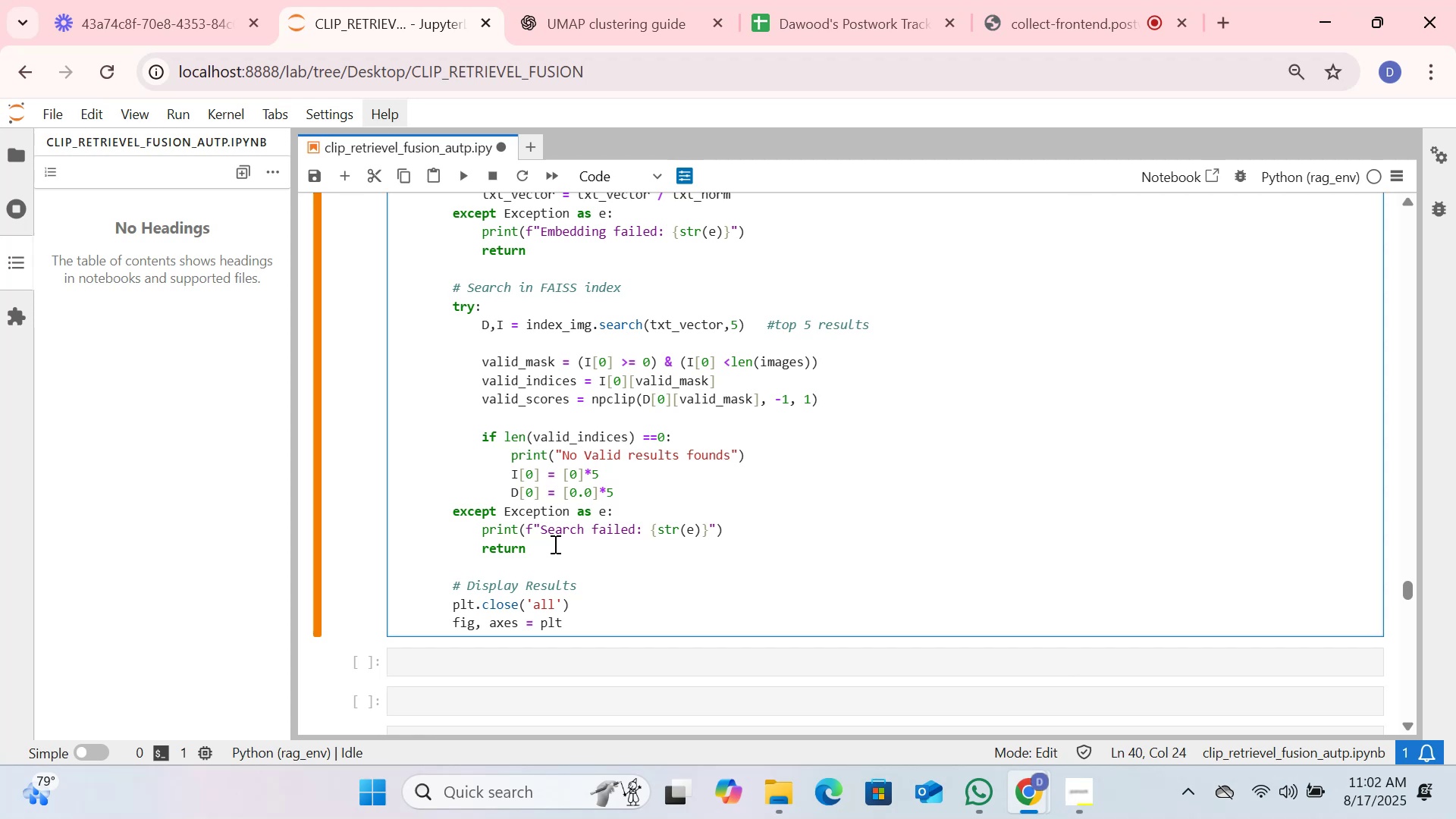 
type(.subplot)
 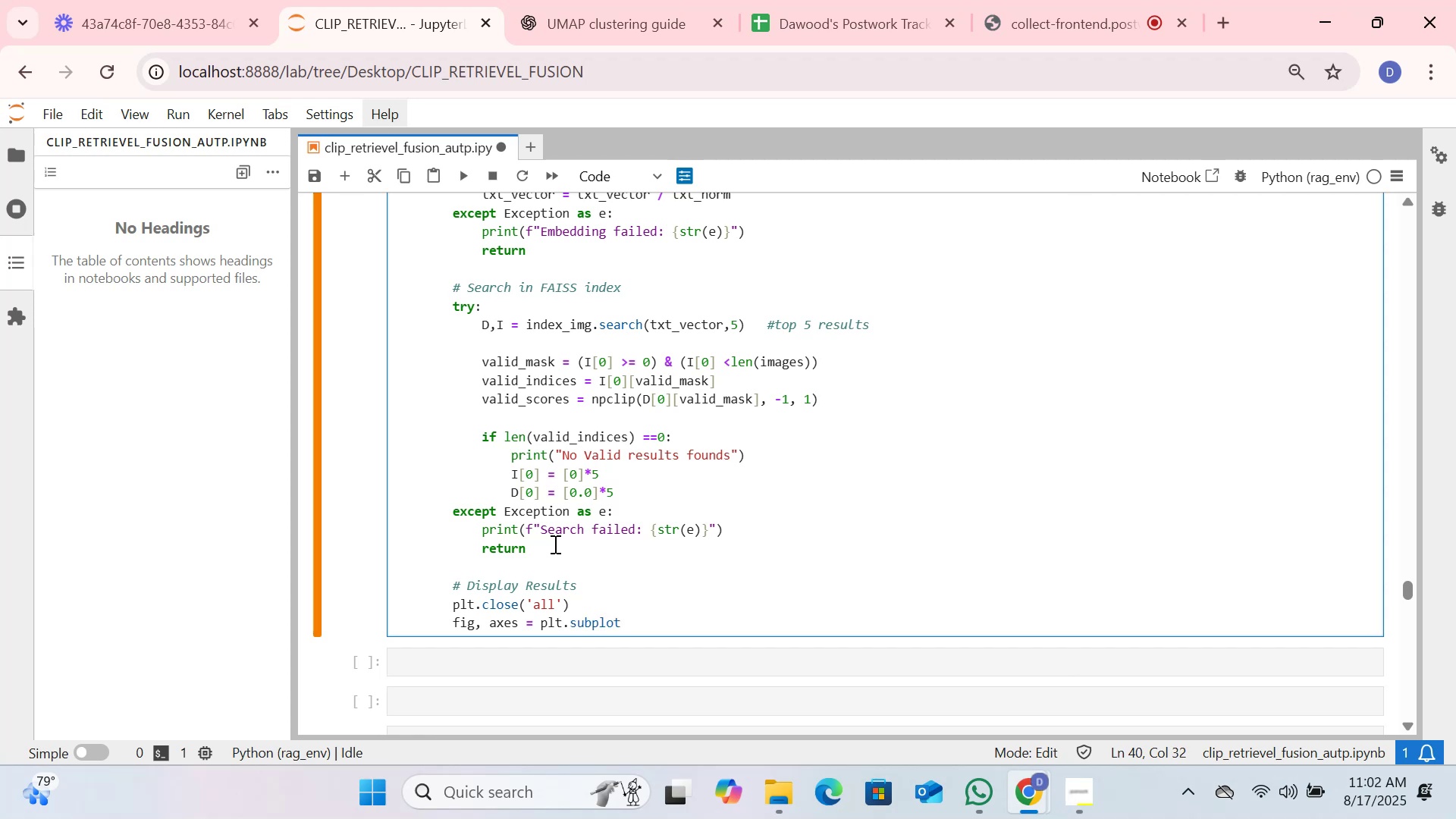 
type(s(1,5, figsize=(20,4)
key(Backspace)
type( 5)
key(Backspace)
type(40)
key(Backspace)
type()))
 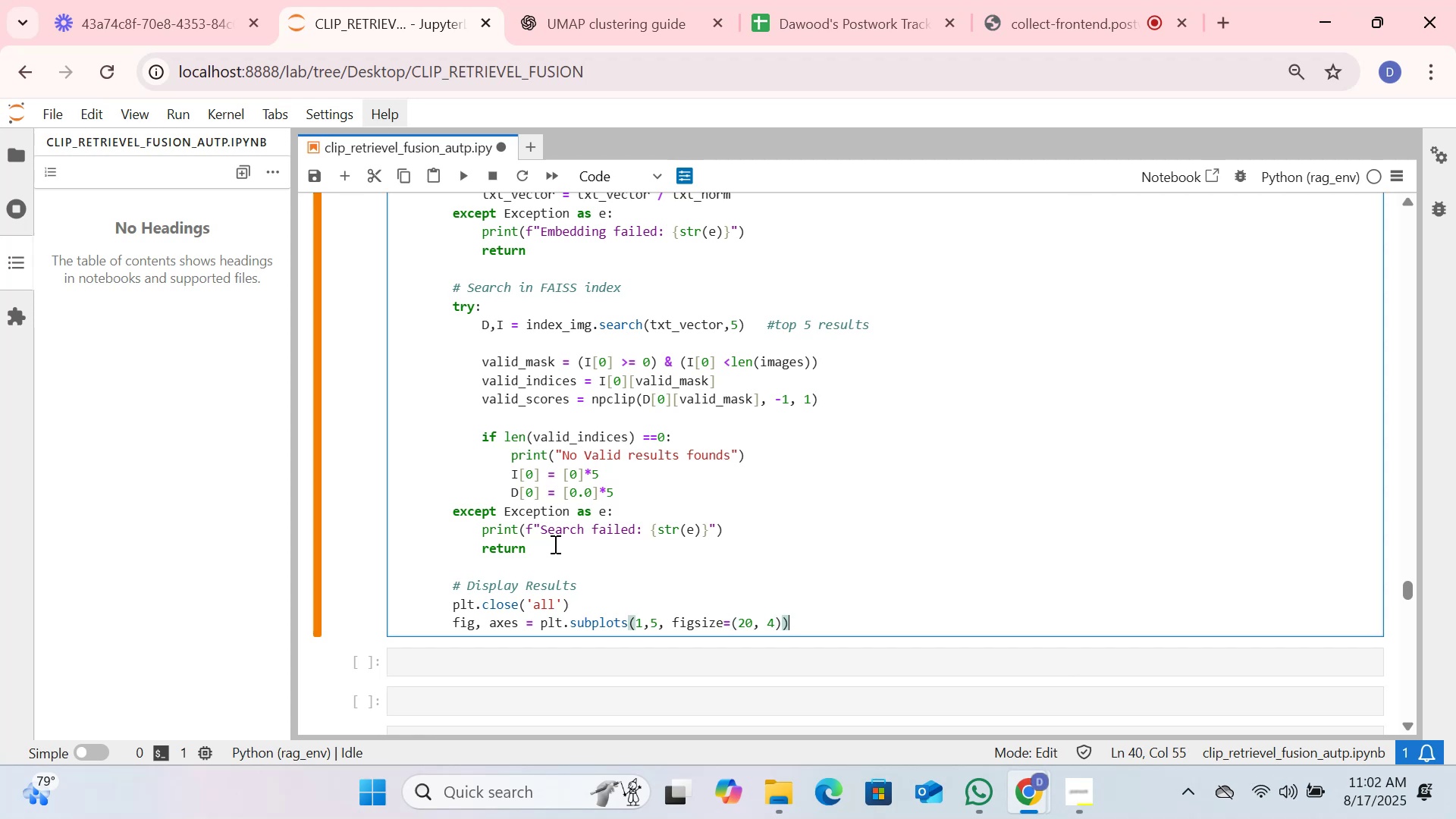 
 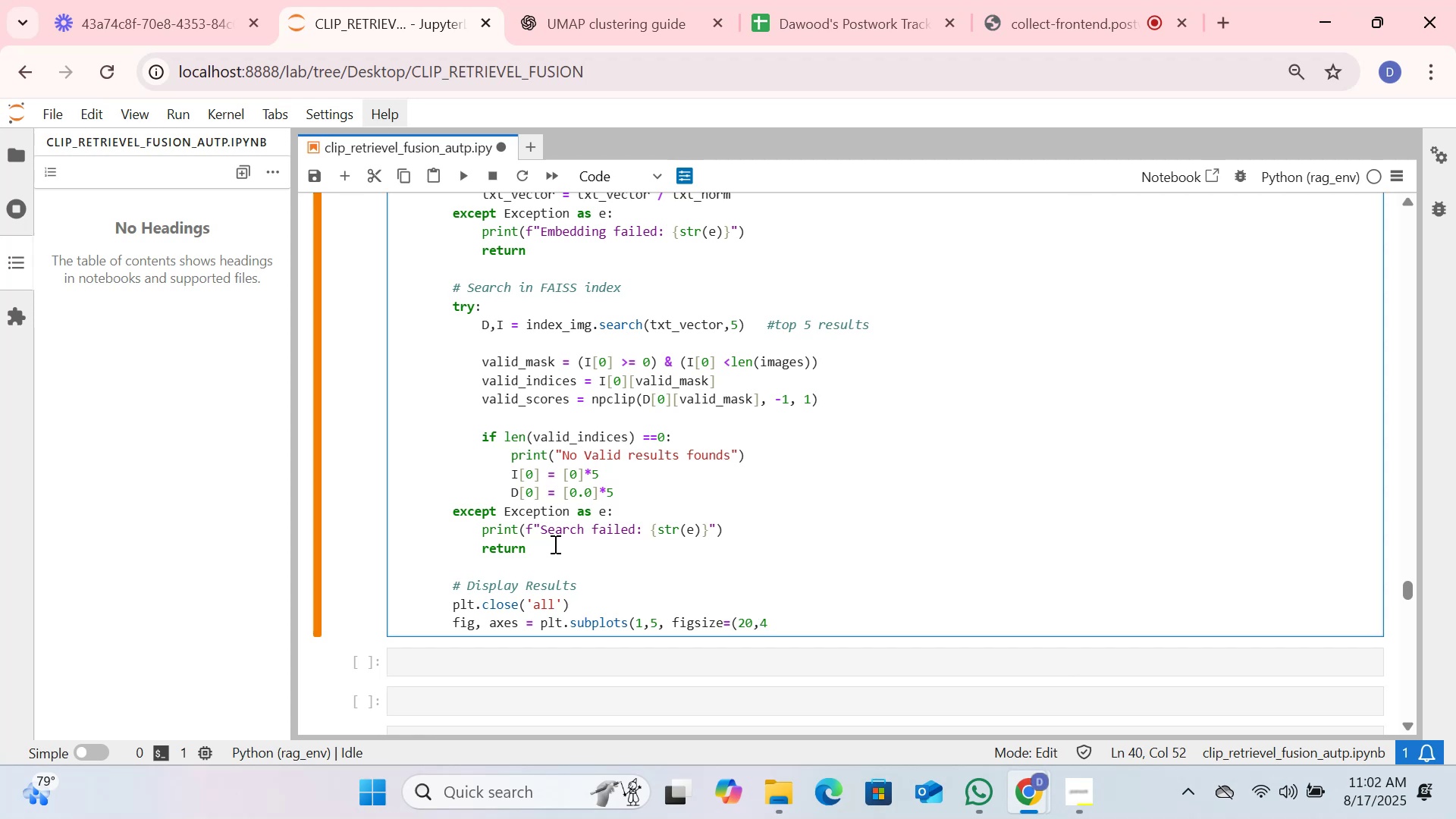 
hold_key(key=CapsLock, duration=0.75)
 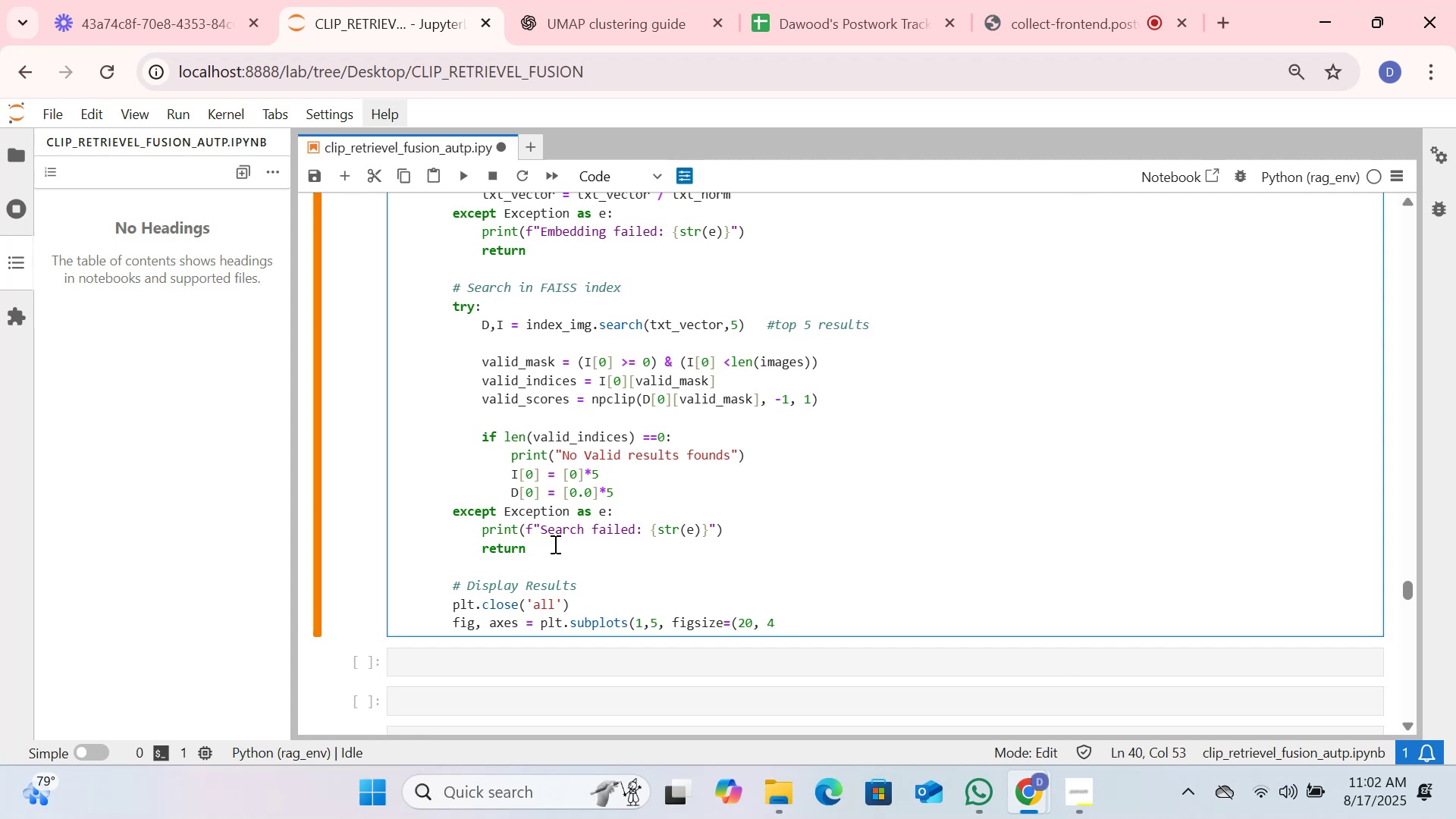 
key(Enter)
 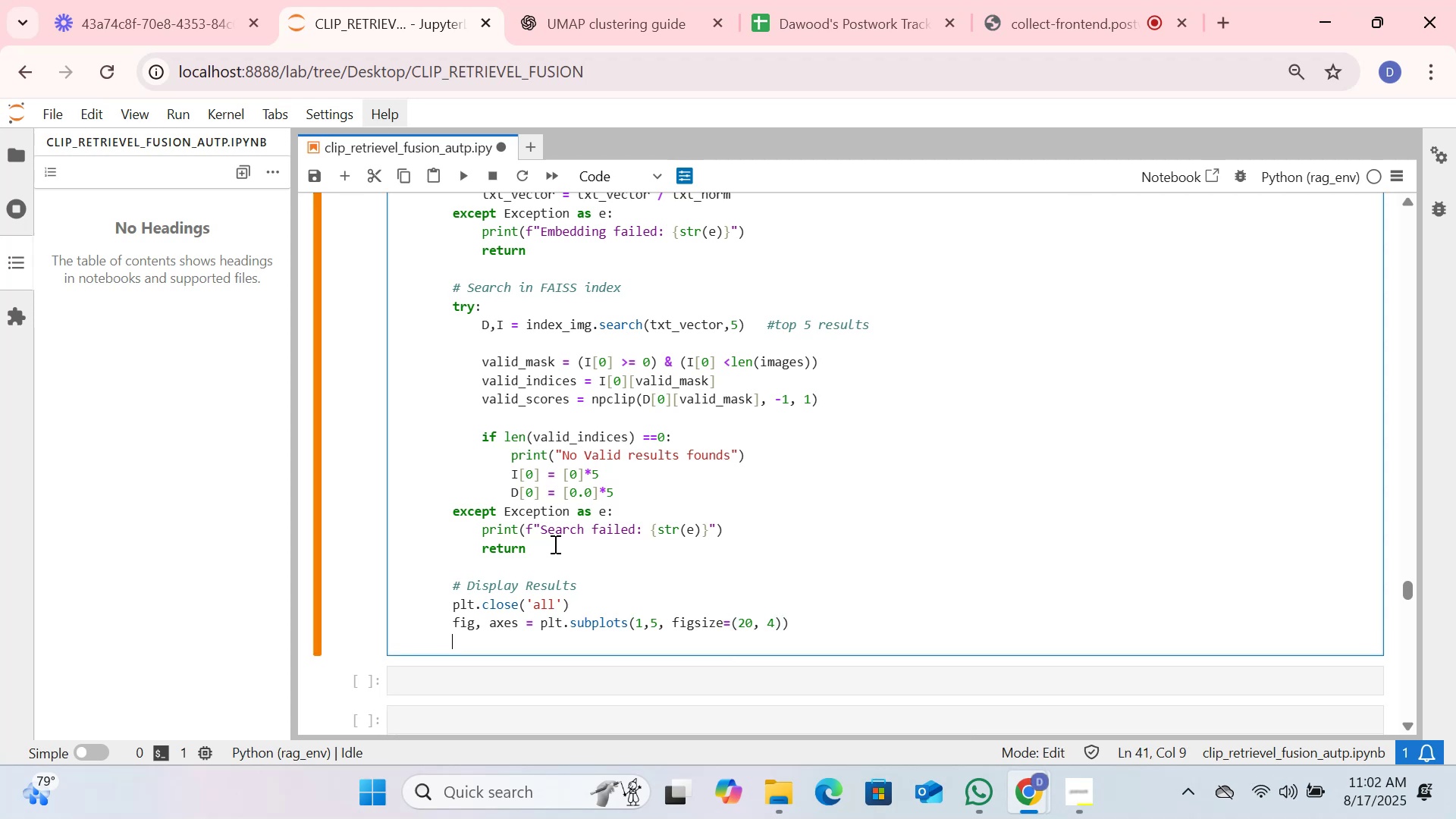 
scroll: coordinate [551, 535], scroll_direction: up, amount: 1.0
 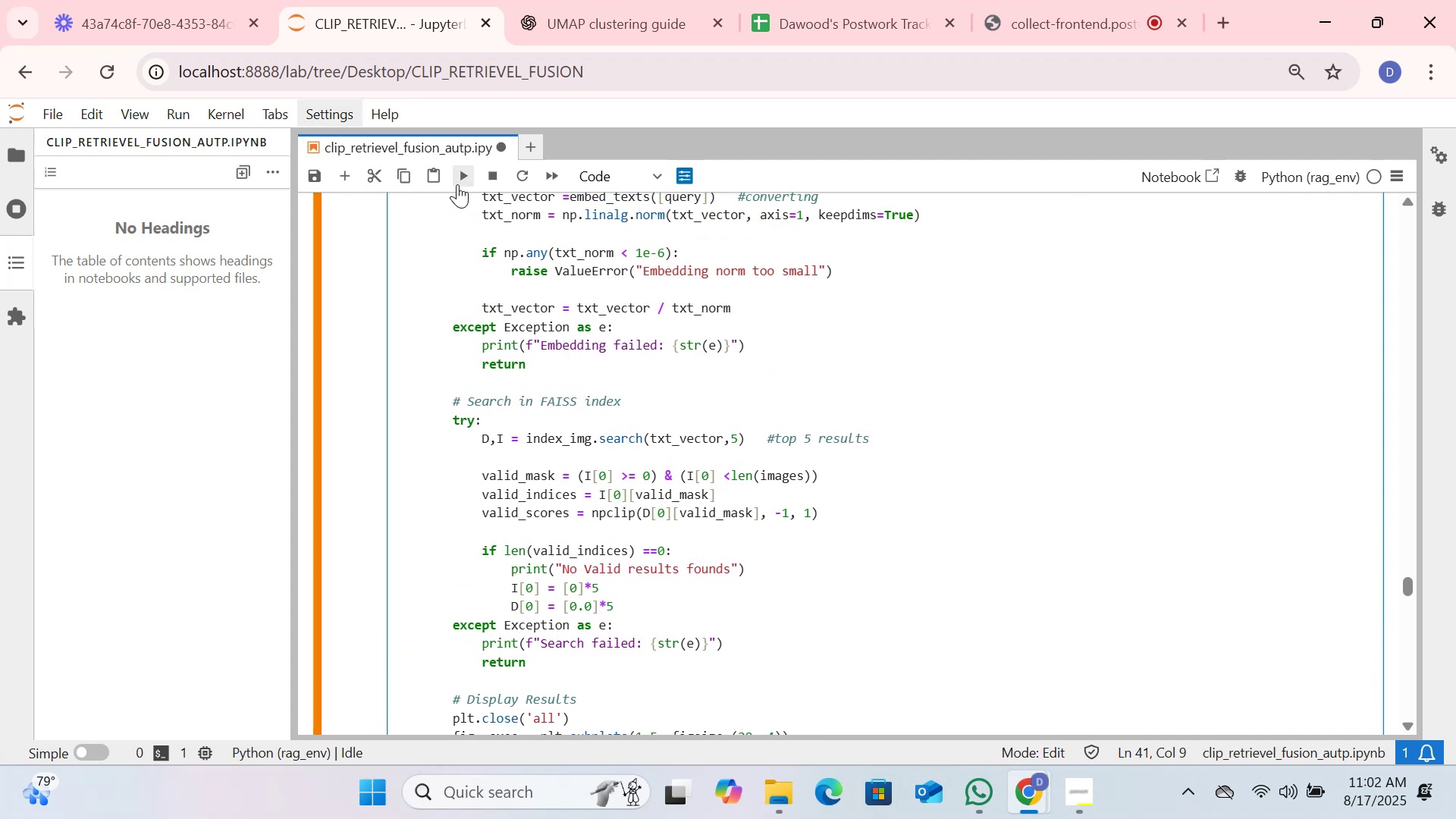 
left_click([457, 184])
 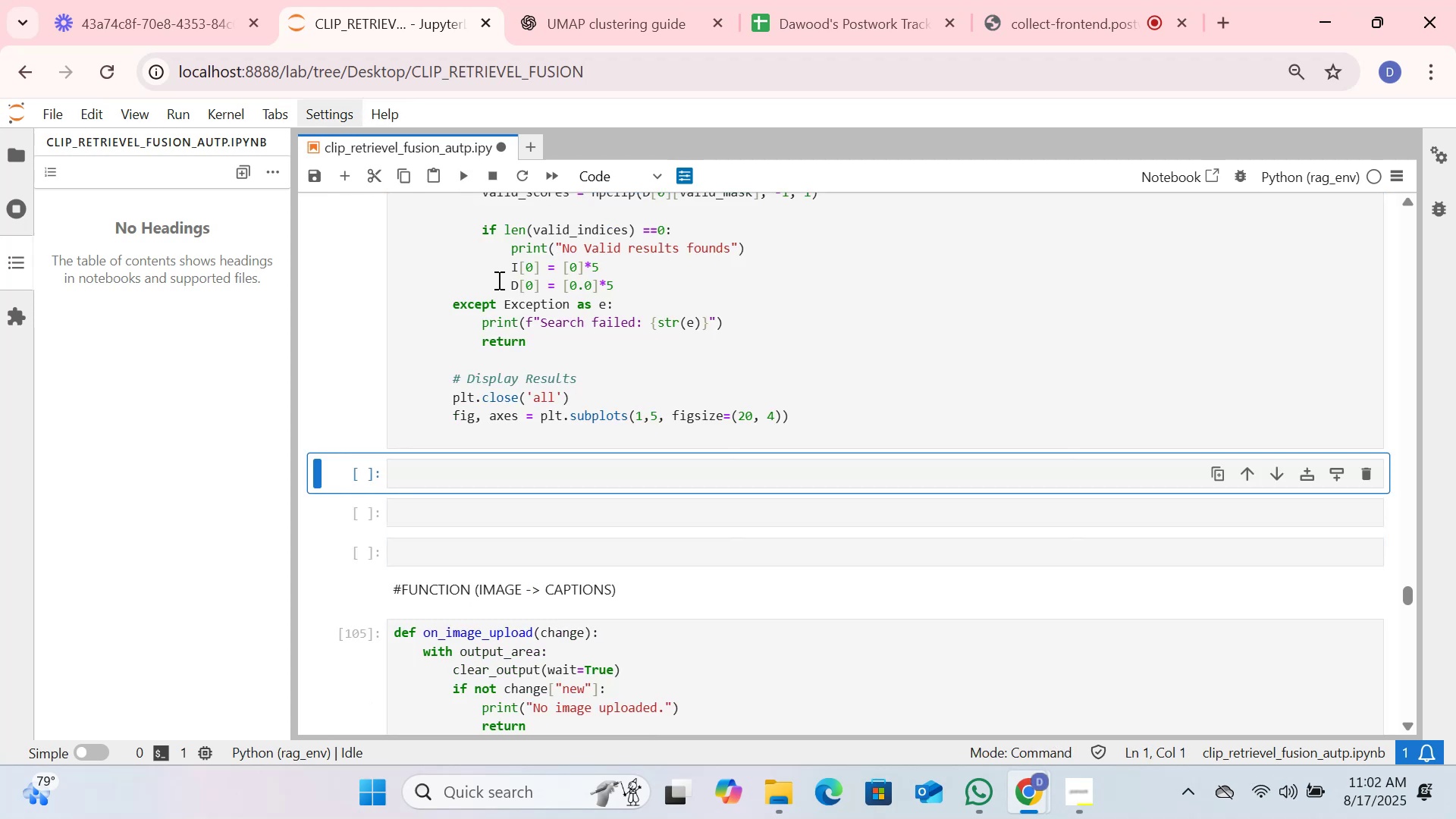 
scroll: coordinate [497, 280], scroll_direction: up, amount: 1.0
 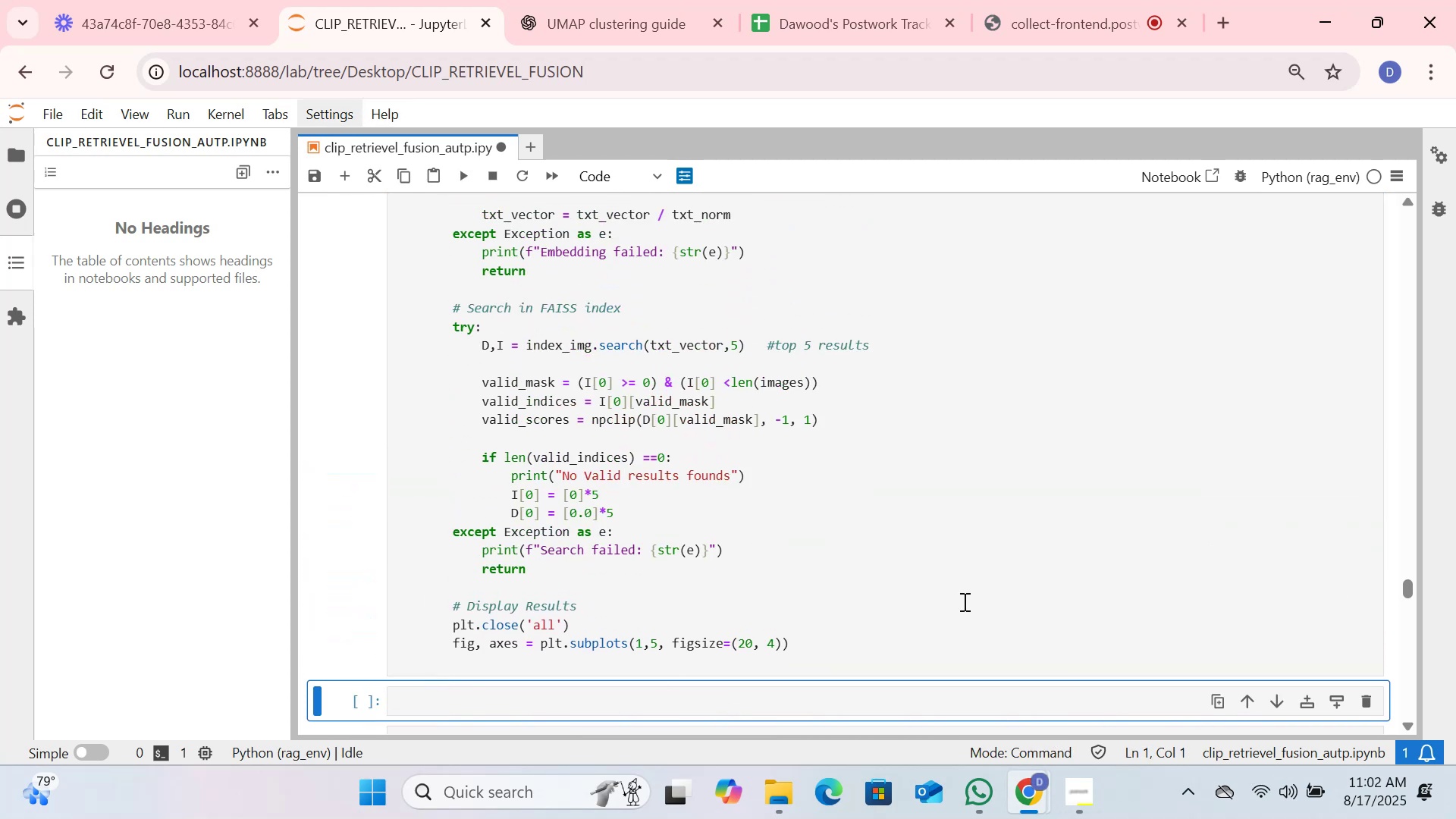 
left_click([909, 644])
 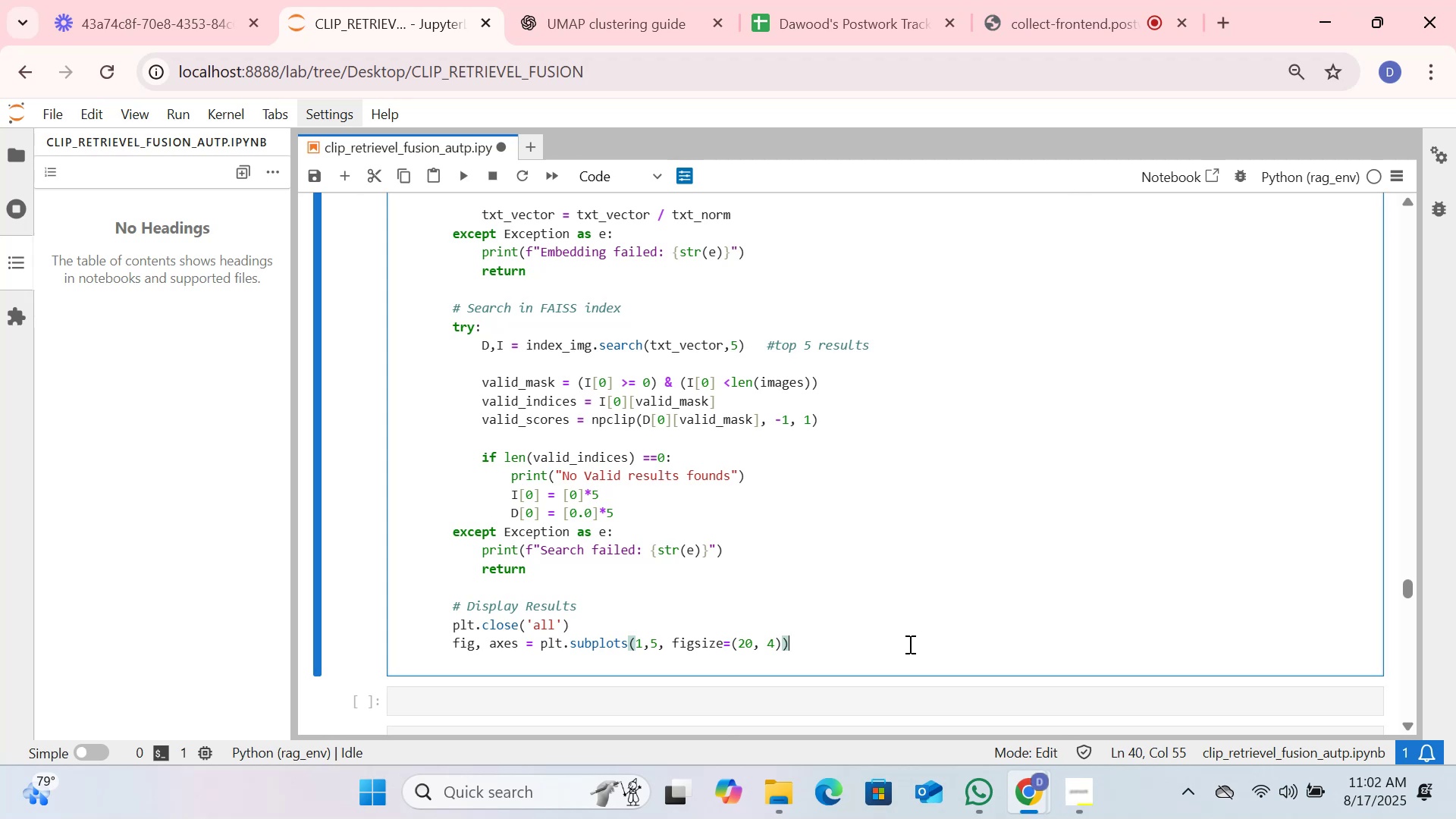 
key(Enter)
 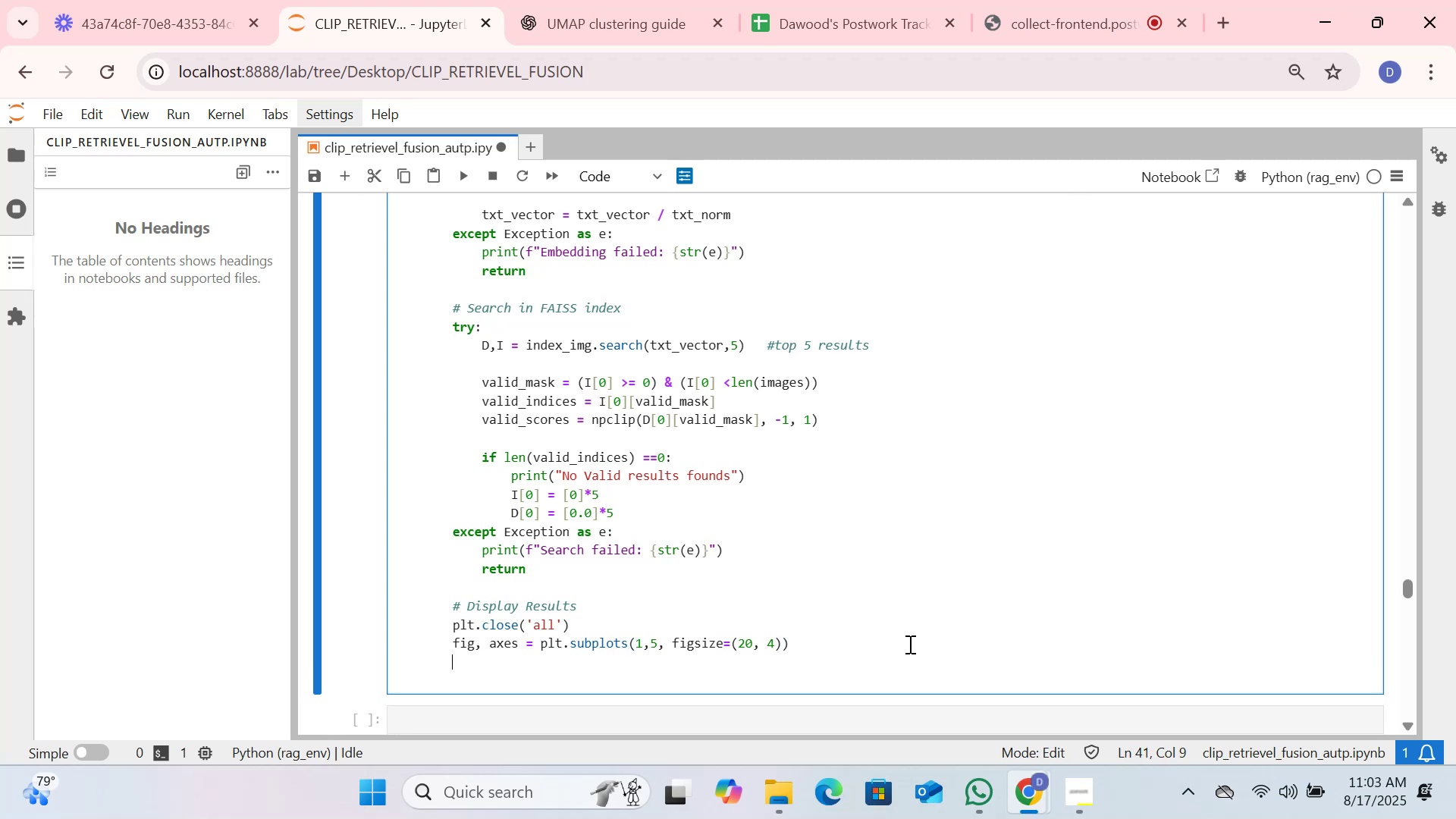 
key(ArrowDown)
 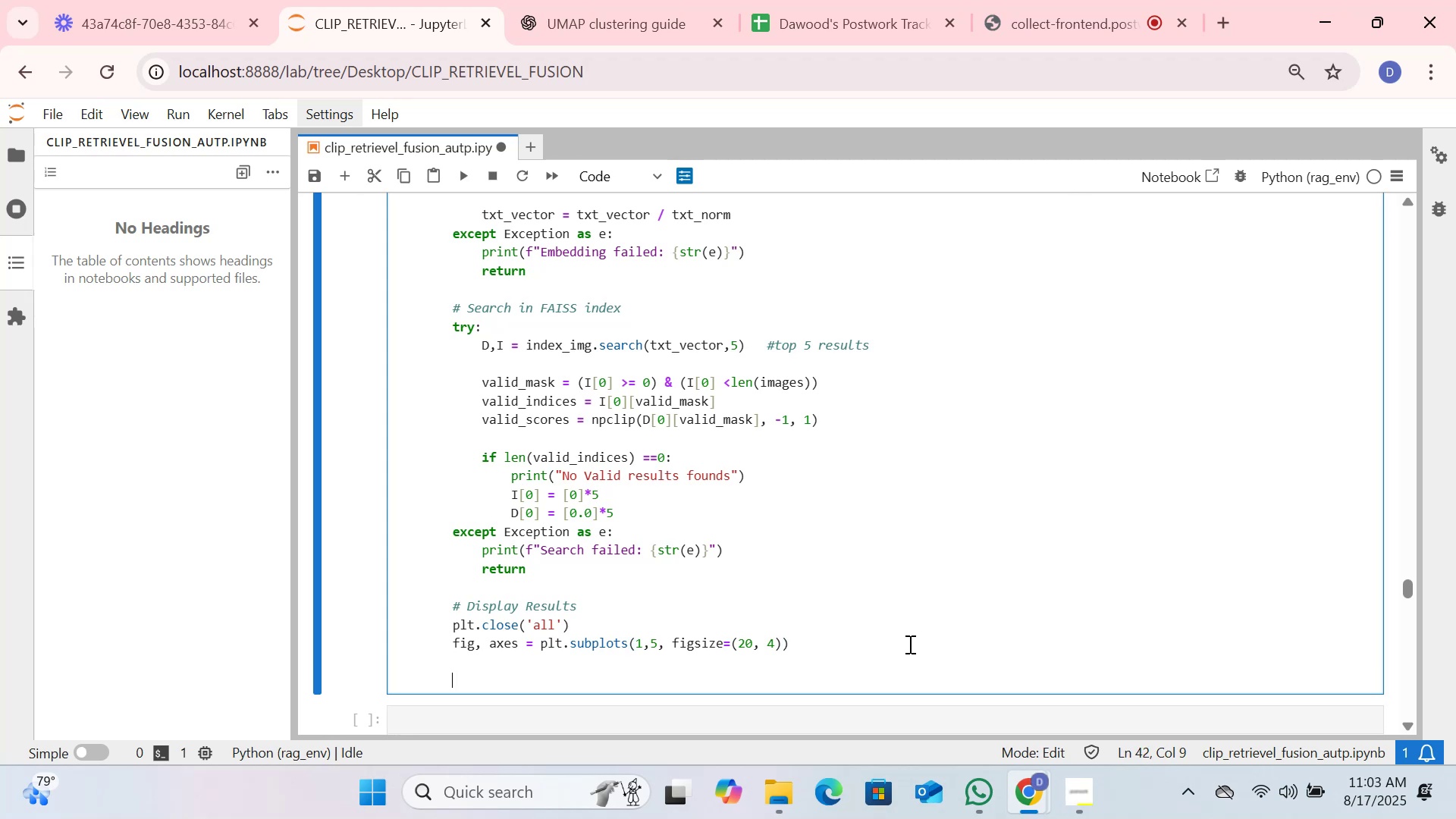 
type(for i )
key(Backspace)
type(, idx in enumer)
 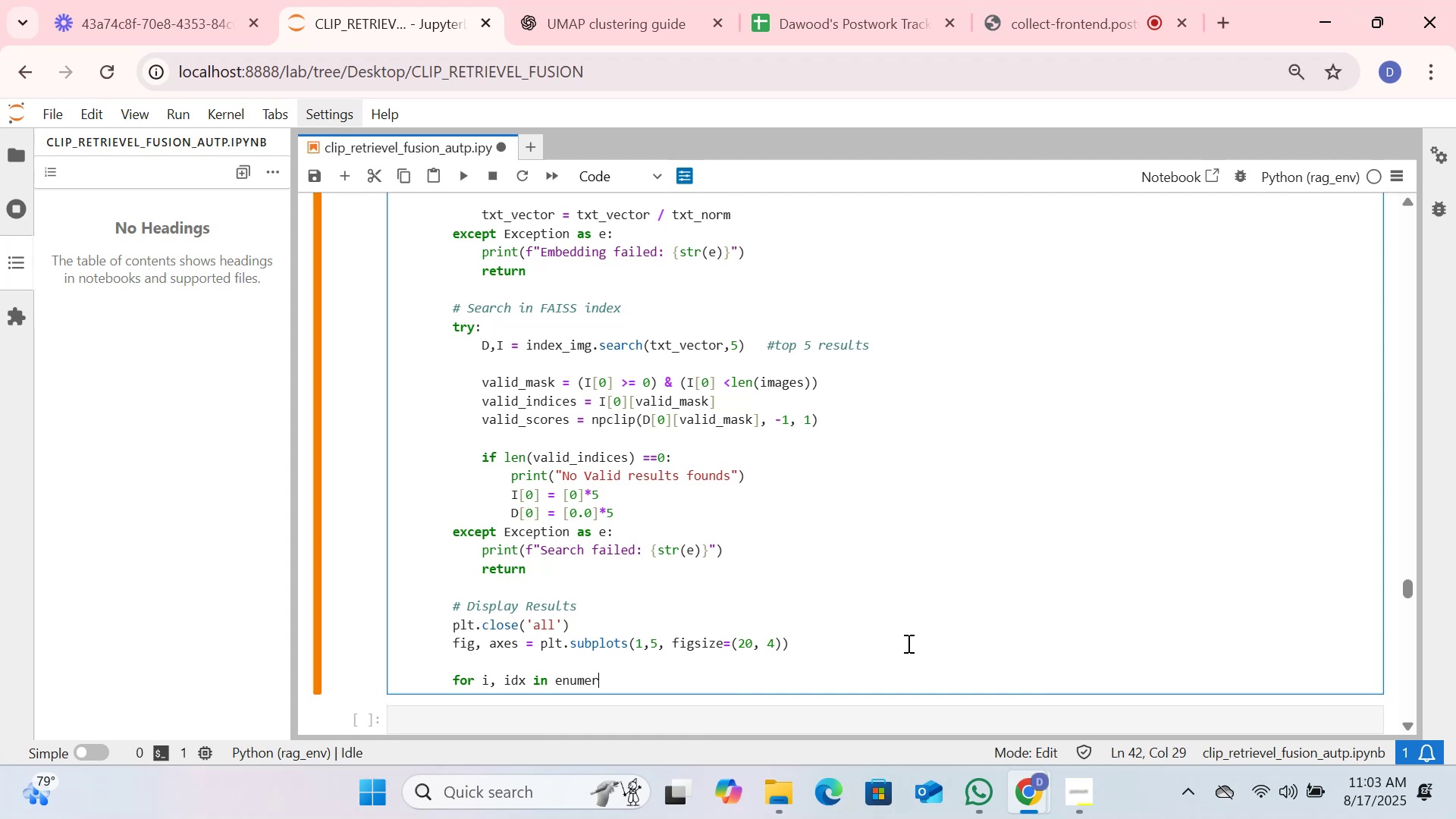 
wait(5.43)
 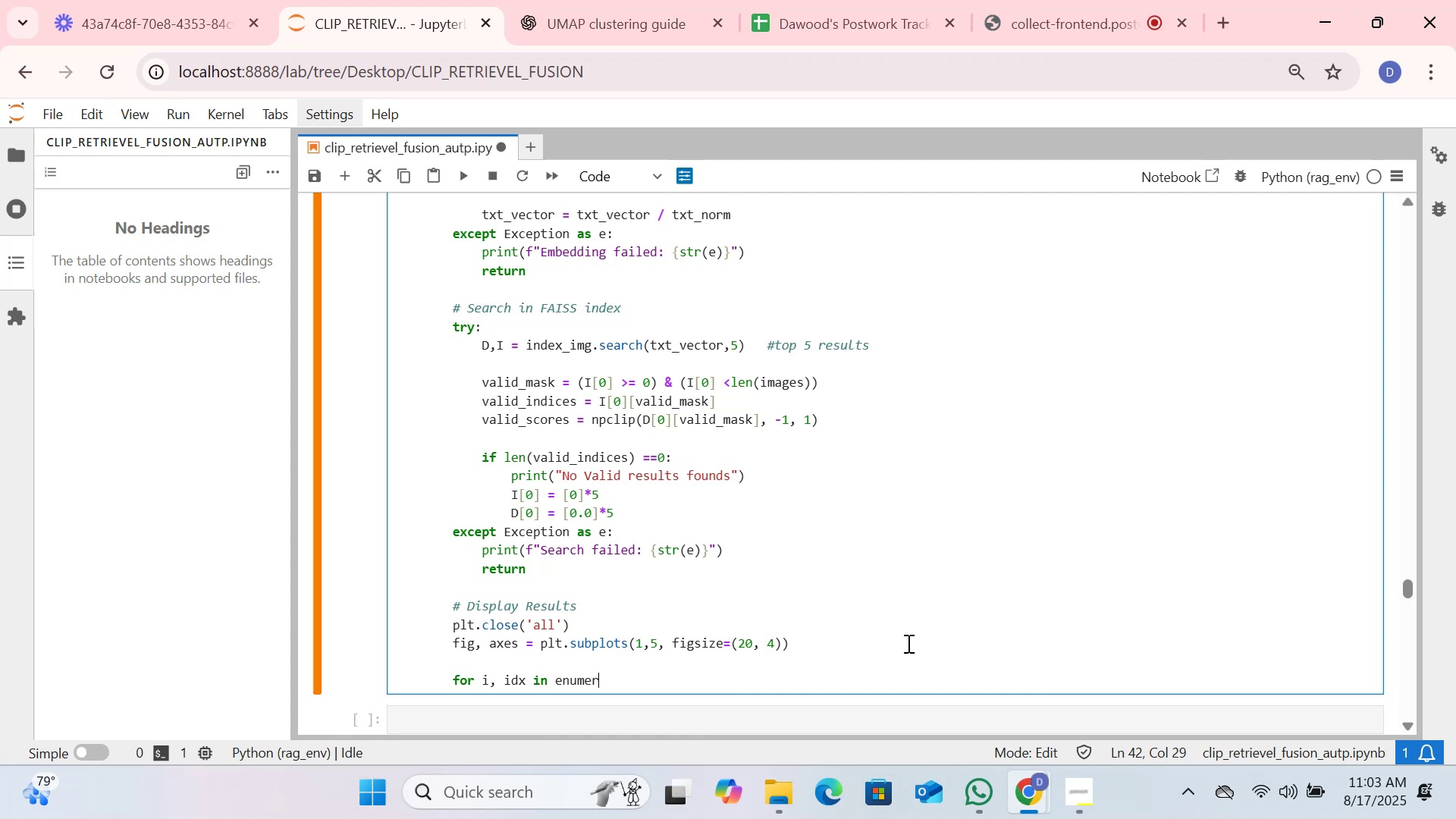 
type(ate(I[0]):)
 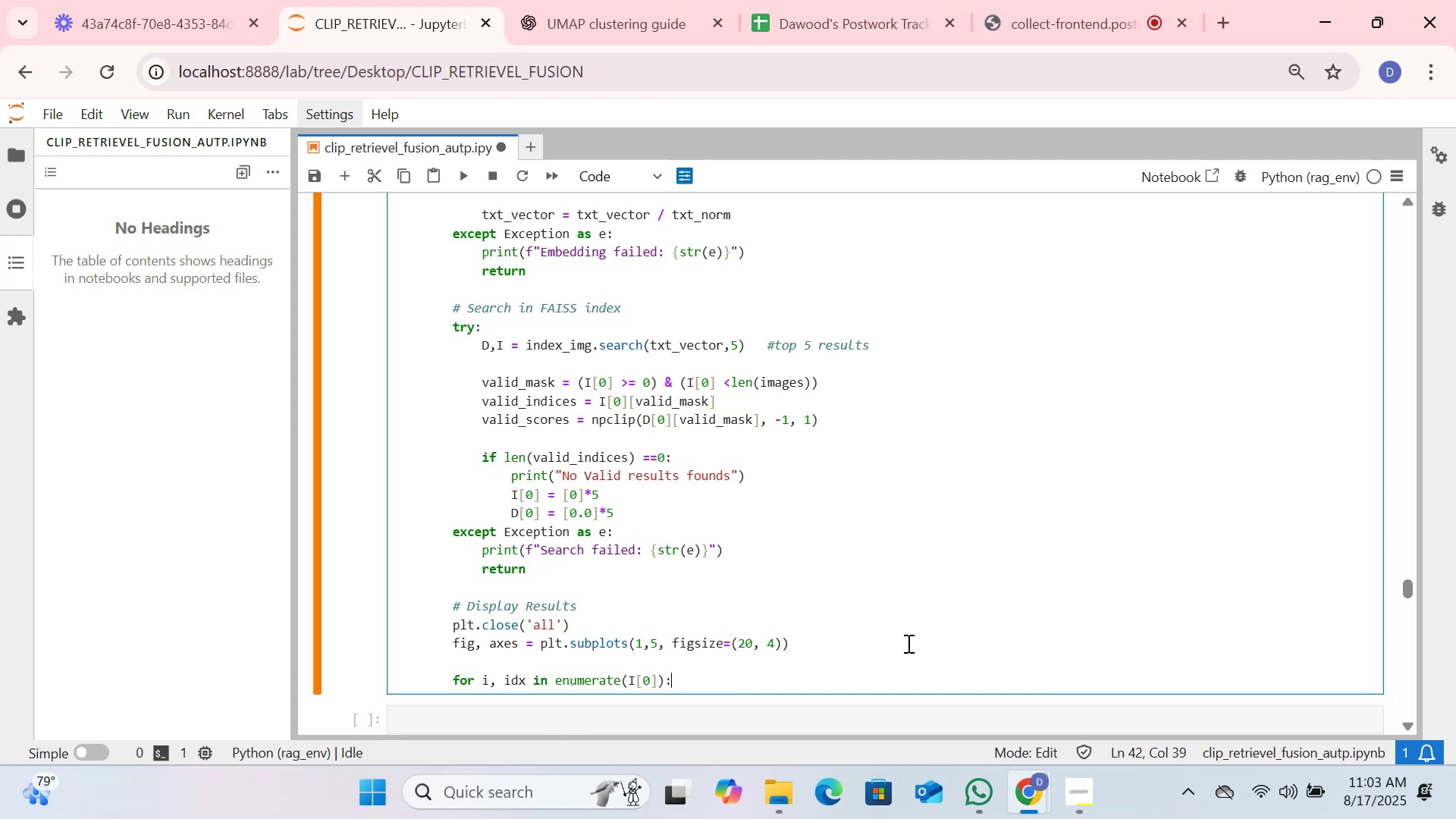 
key(Enter)
 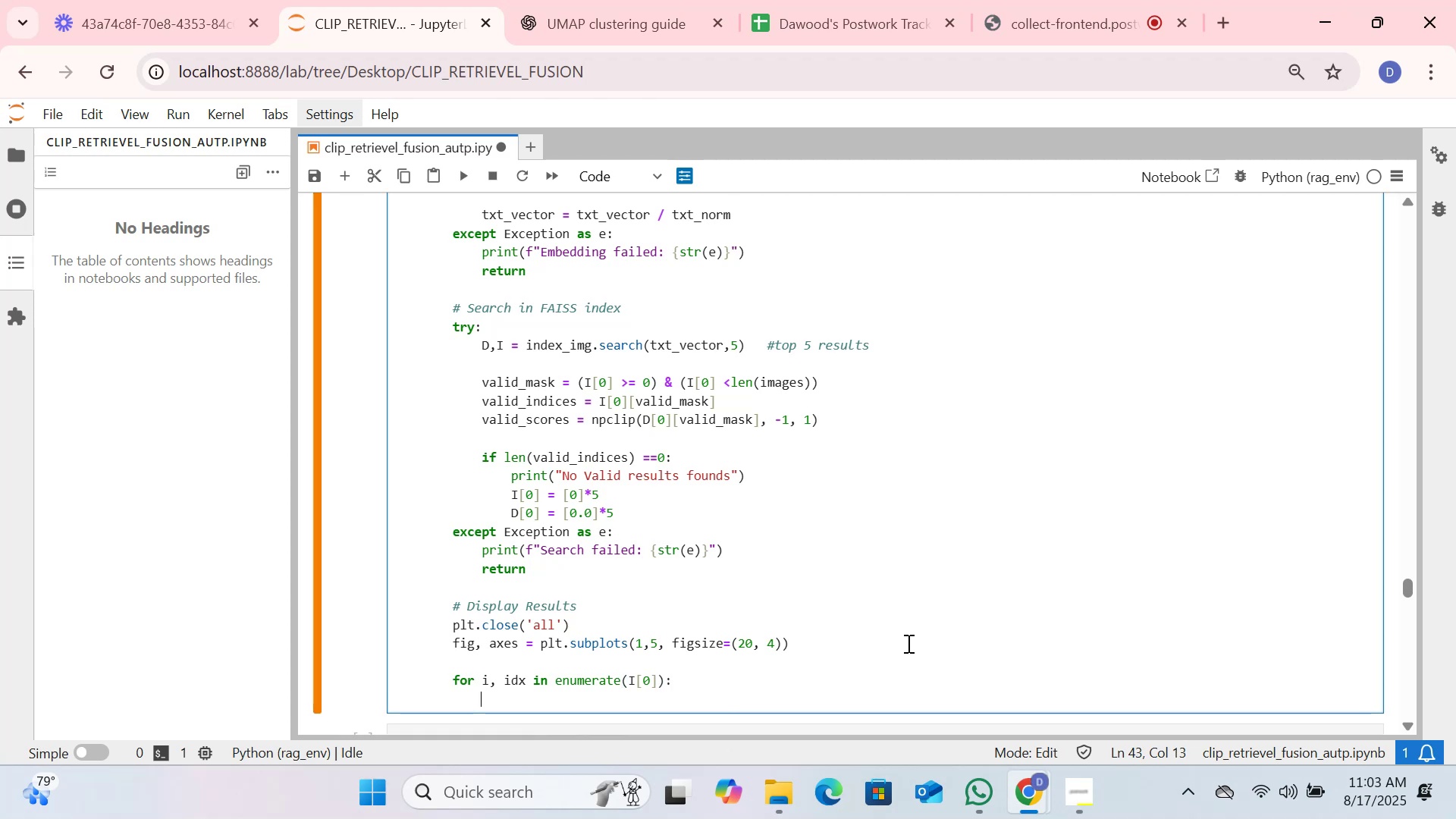 
type(ax = axes)
 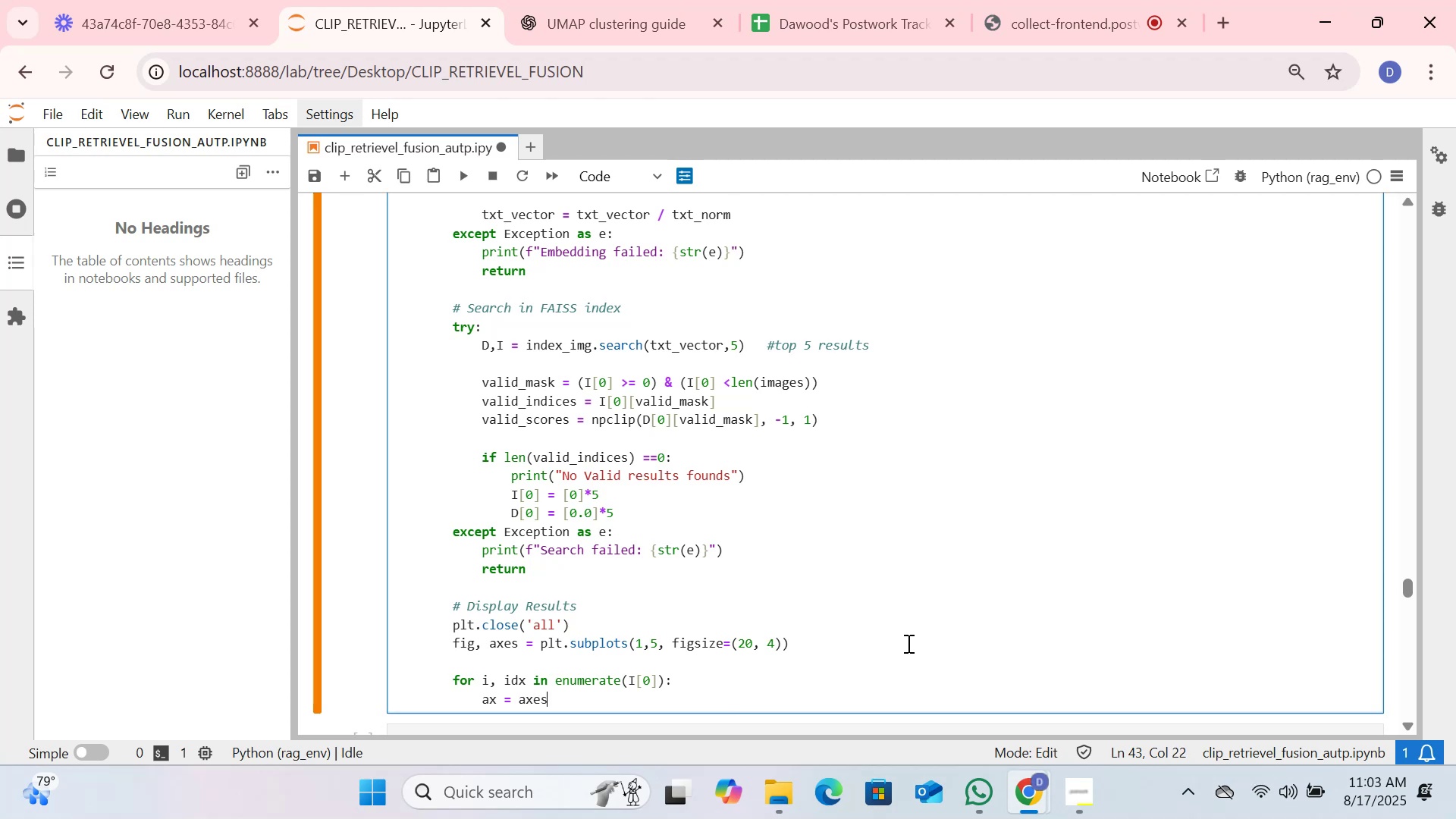 
key(BracketLeft)
 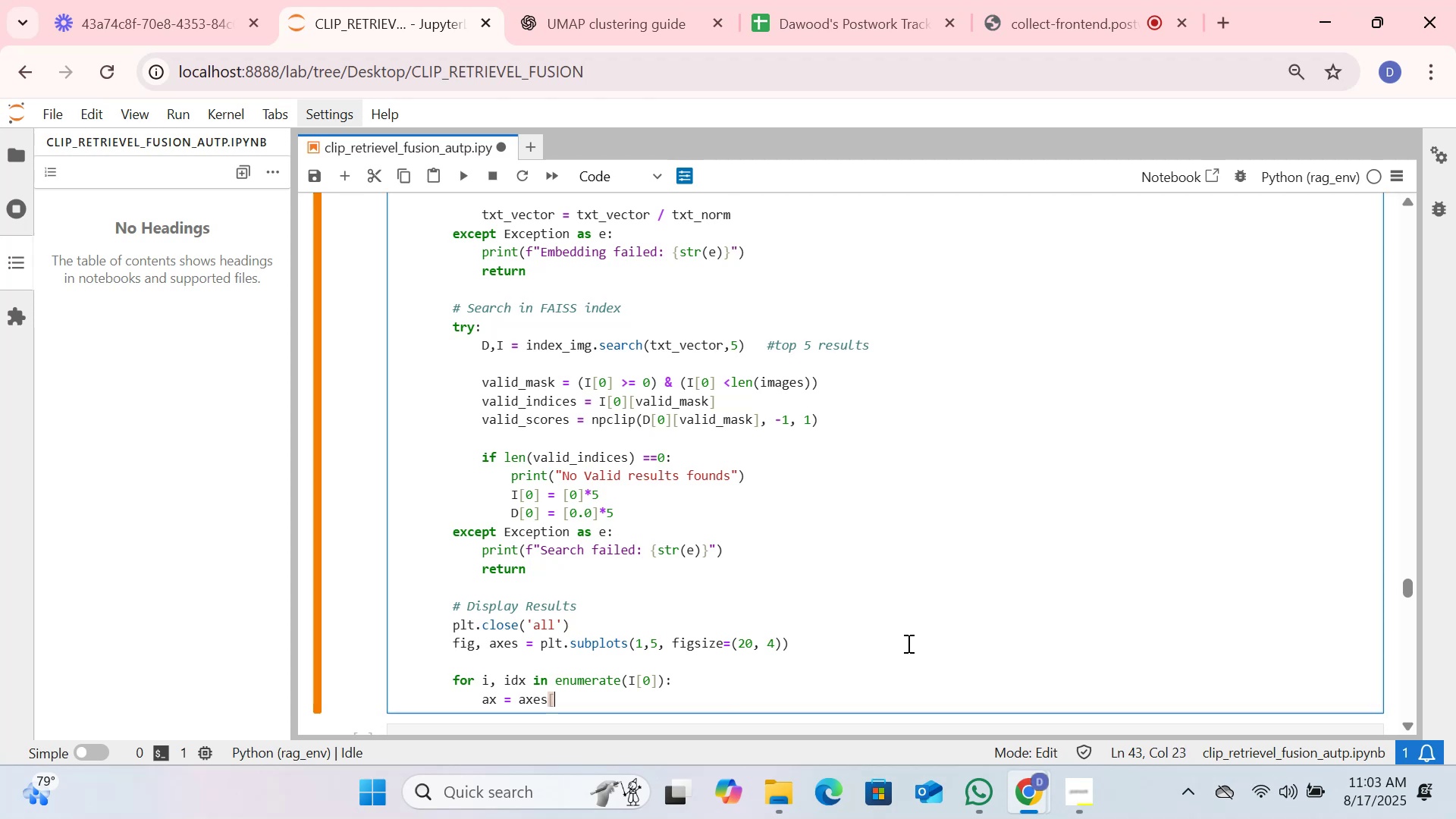 
key(I)
 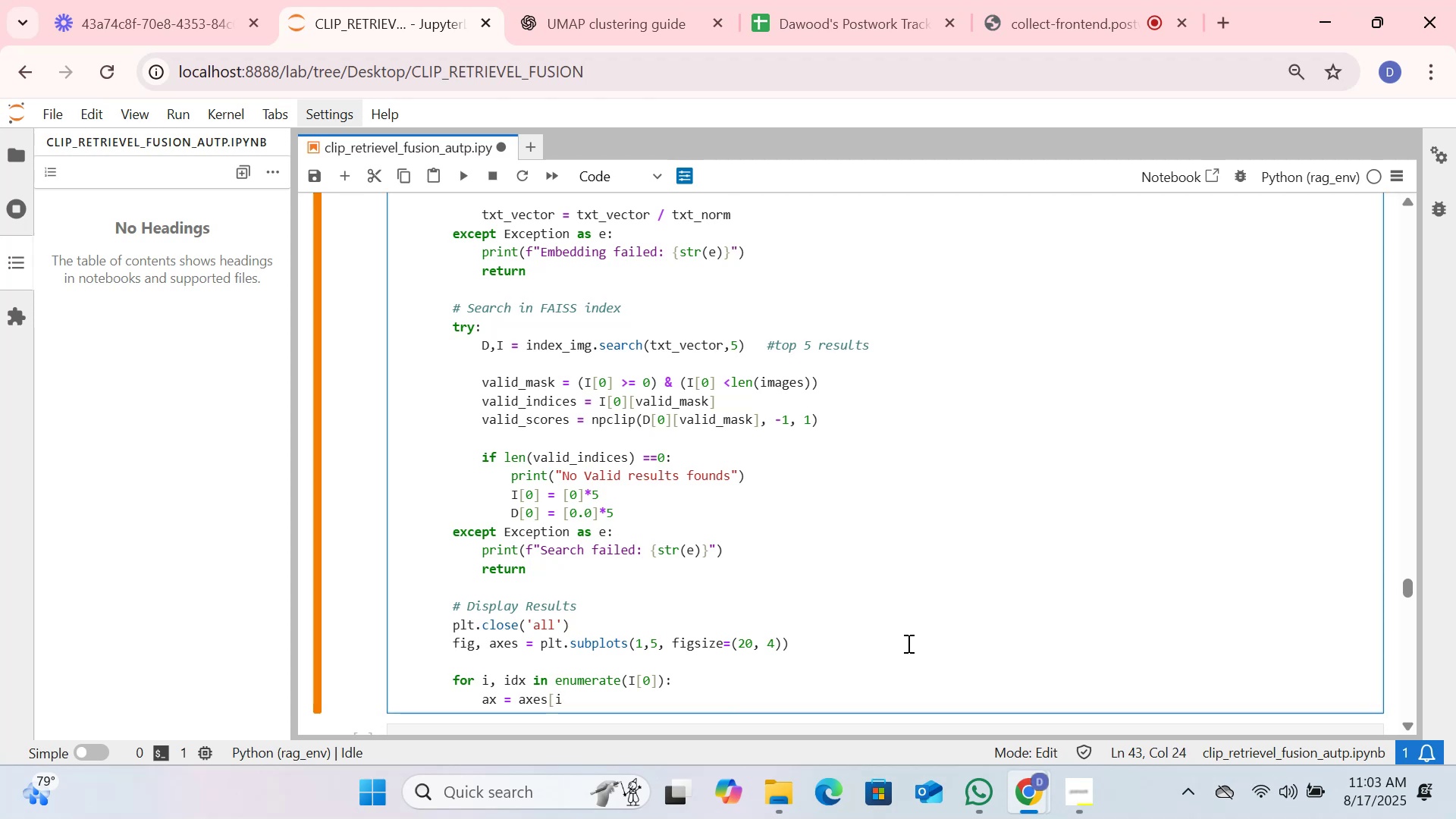 
key(BracketRight)
 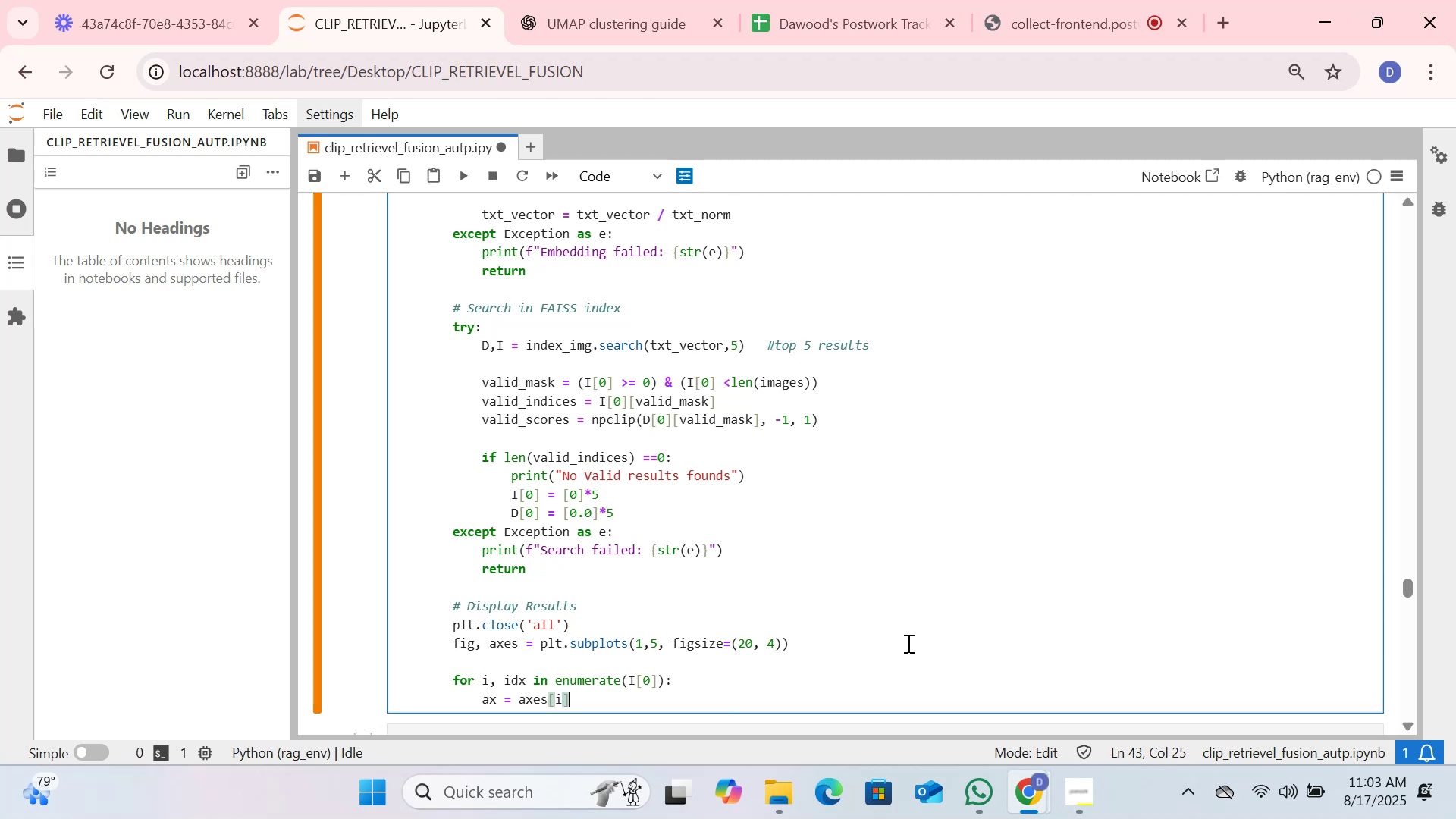 
key(Enter)
 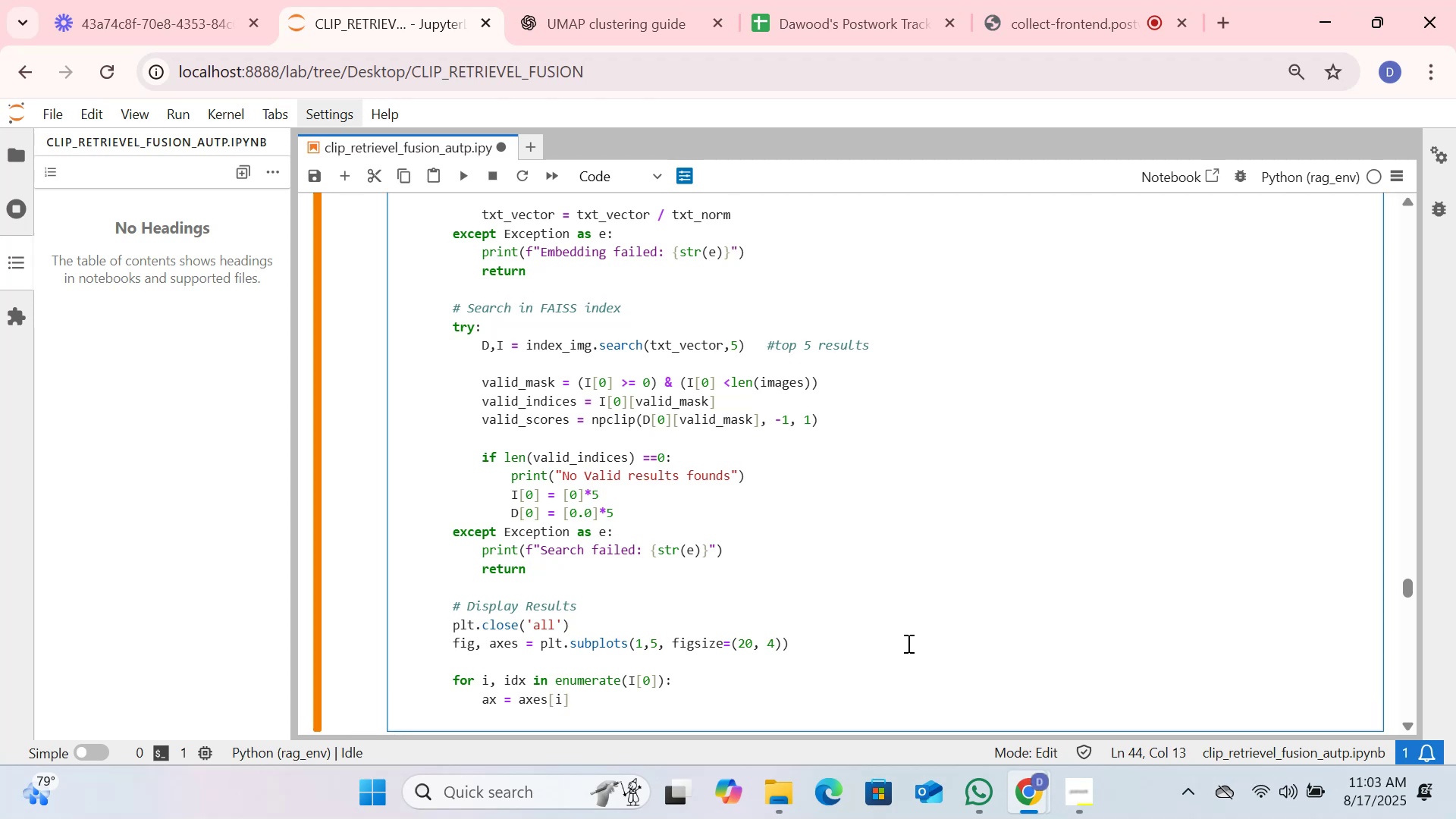 
type(try:\)
key(Backspace)
 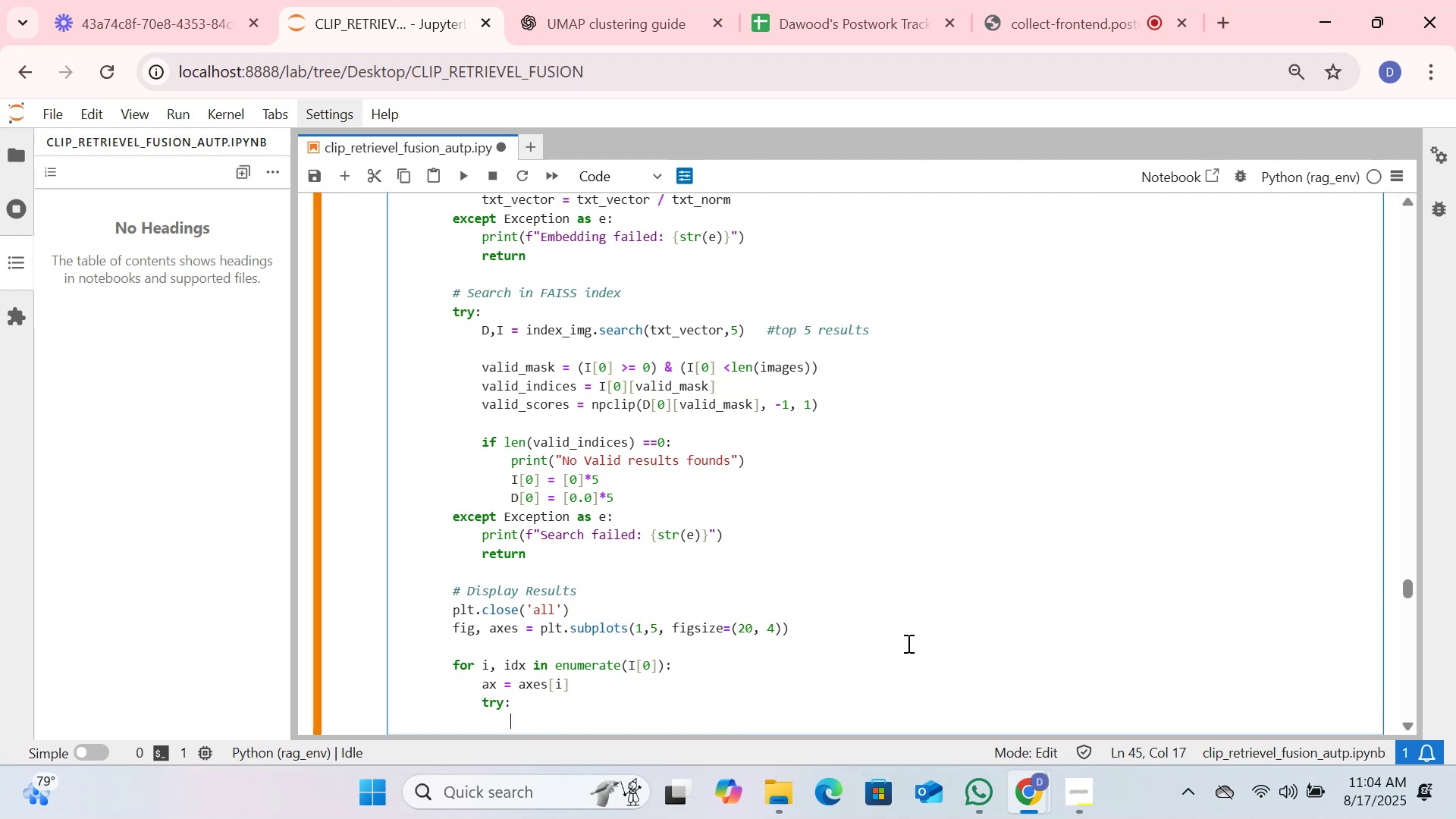 
 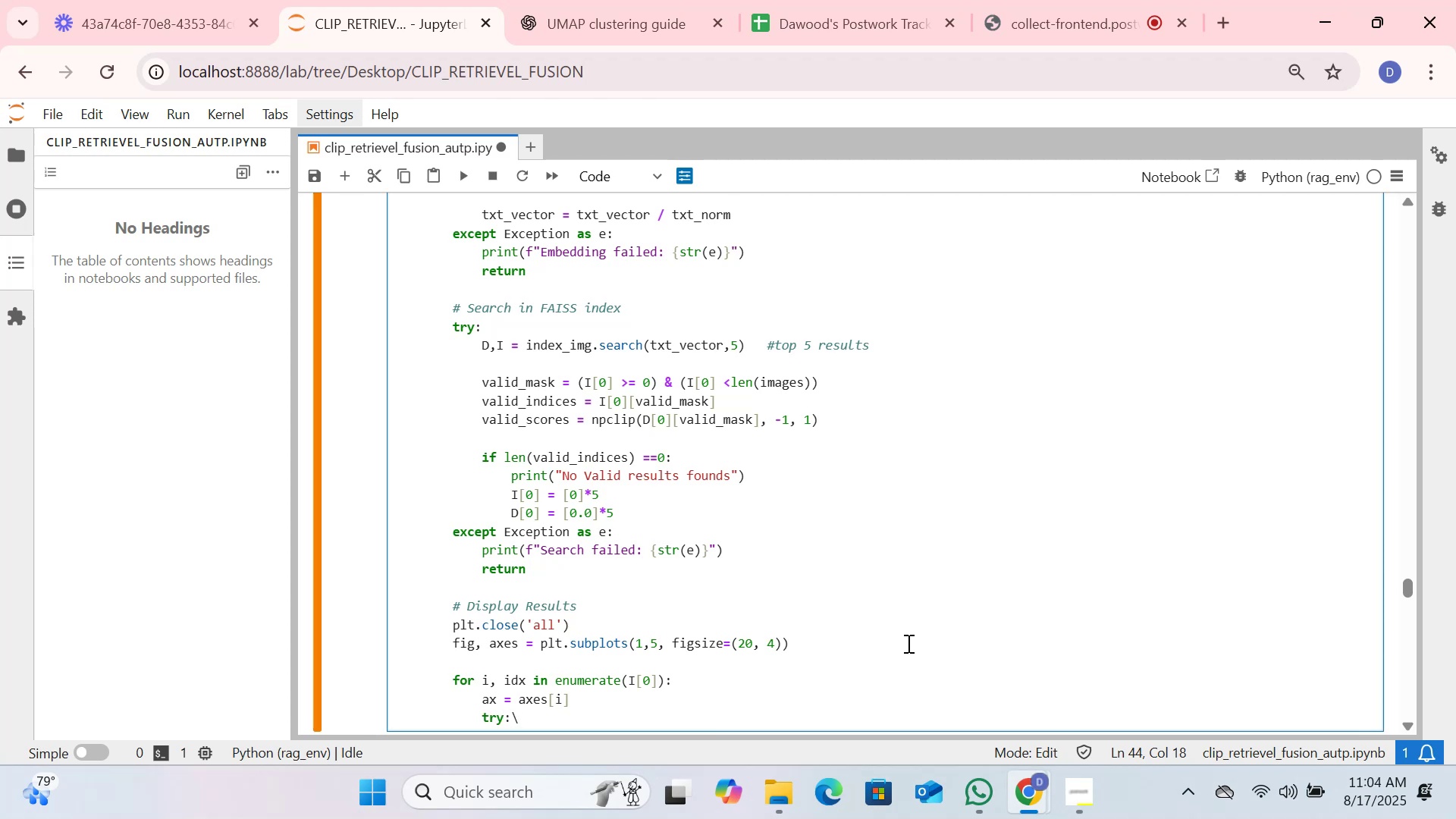 
key(Enter)
 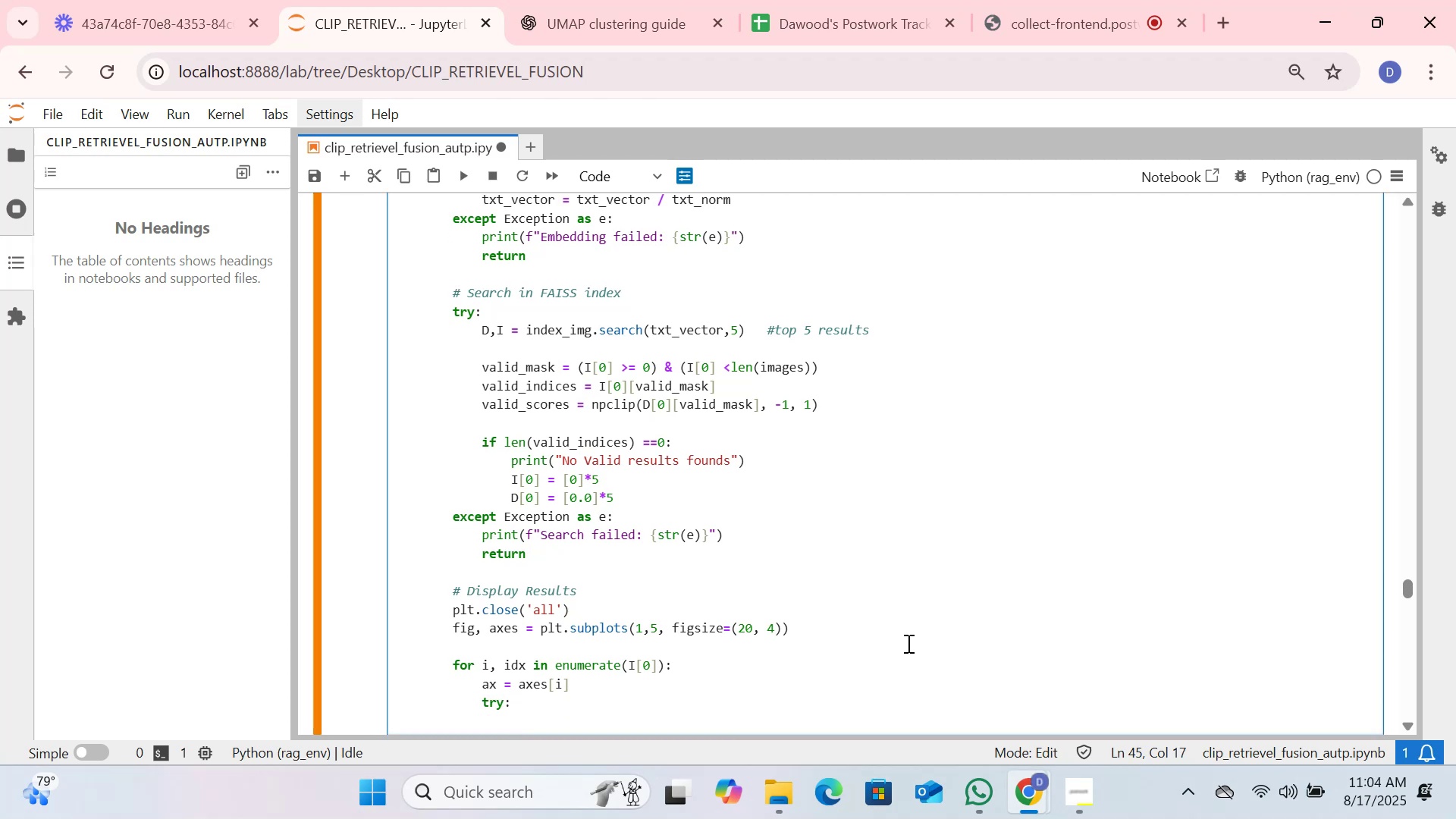 
scroll: coordinate [903, 628], scroll_direction: down, amount: 1.0
 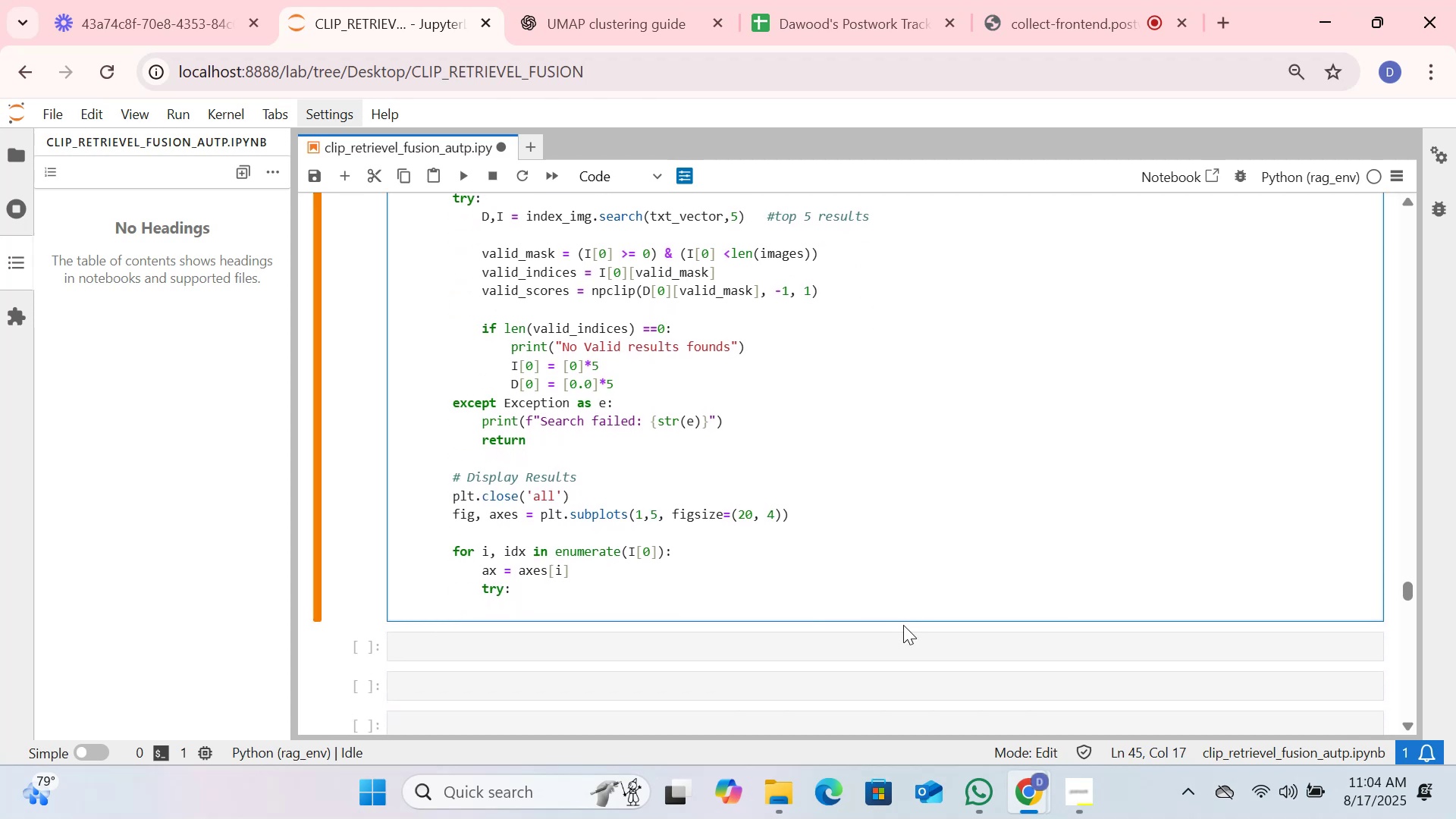 
type(display+)
key(Backspace)
type(_idx = idx)
 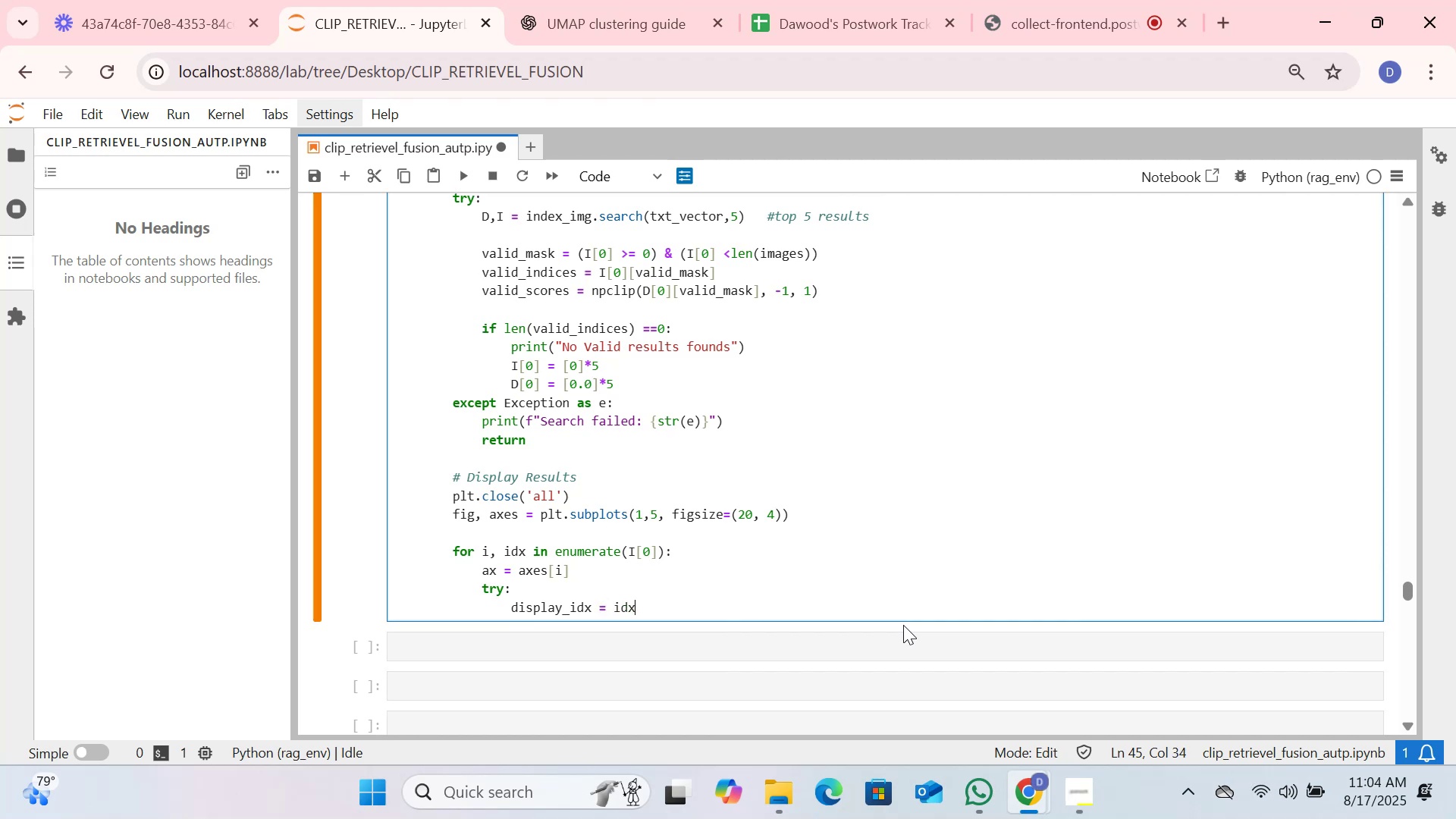 
wait(5.33)
 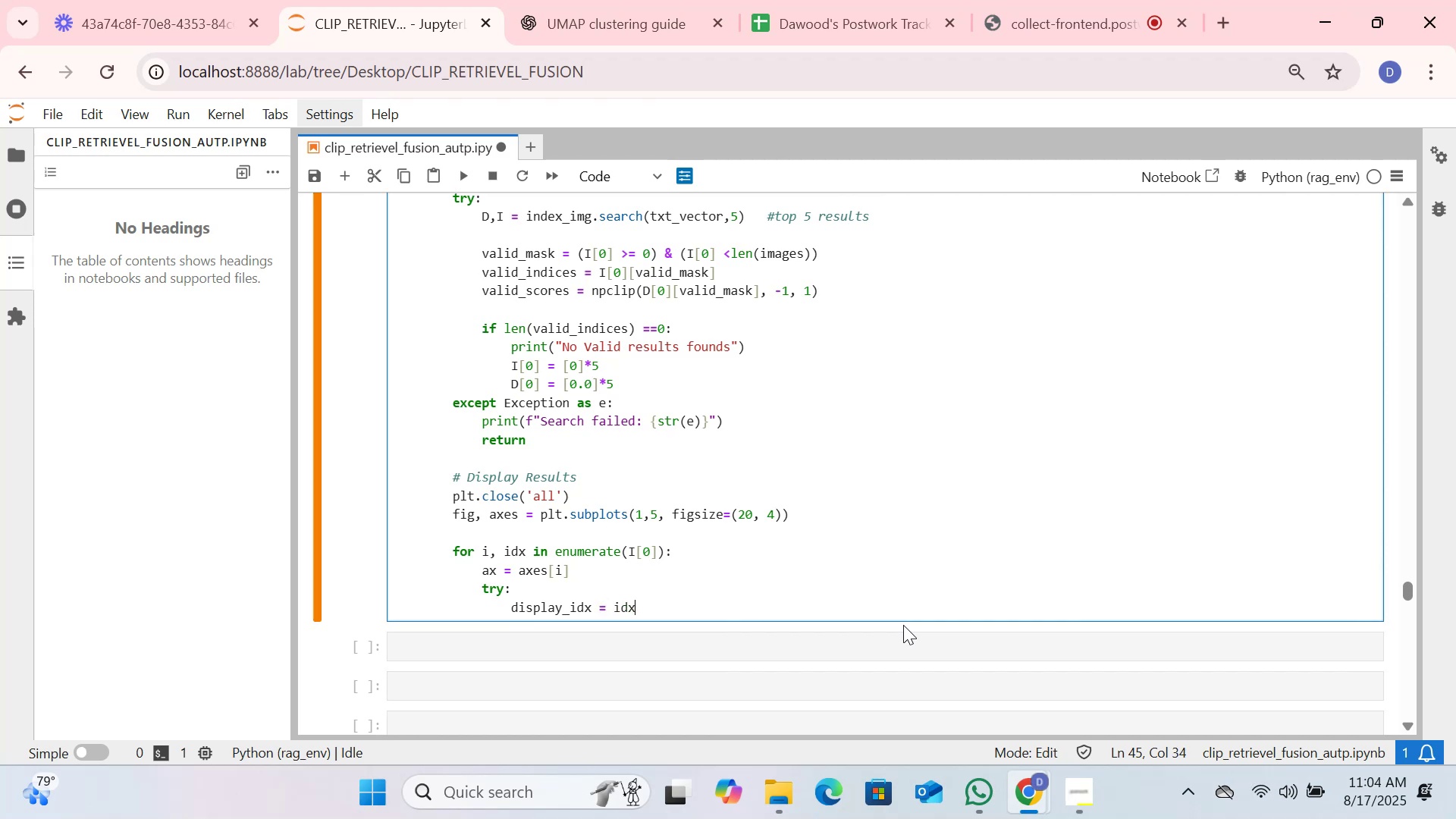 
type( if (0<=)
 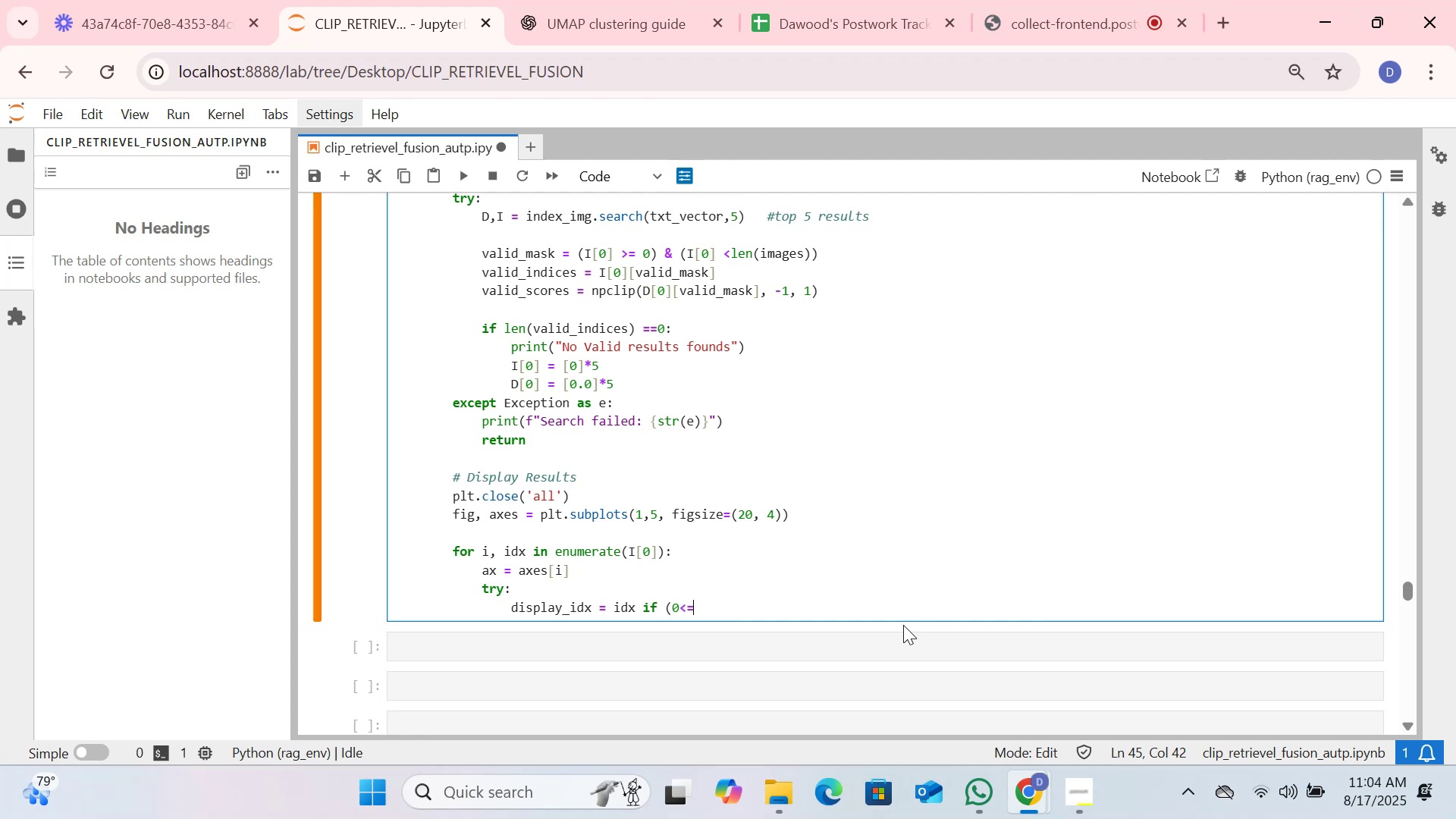 
left_click([682, 601])
 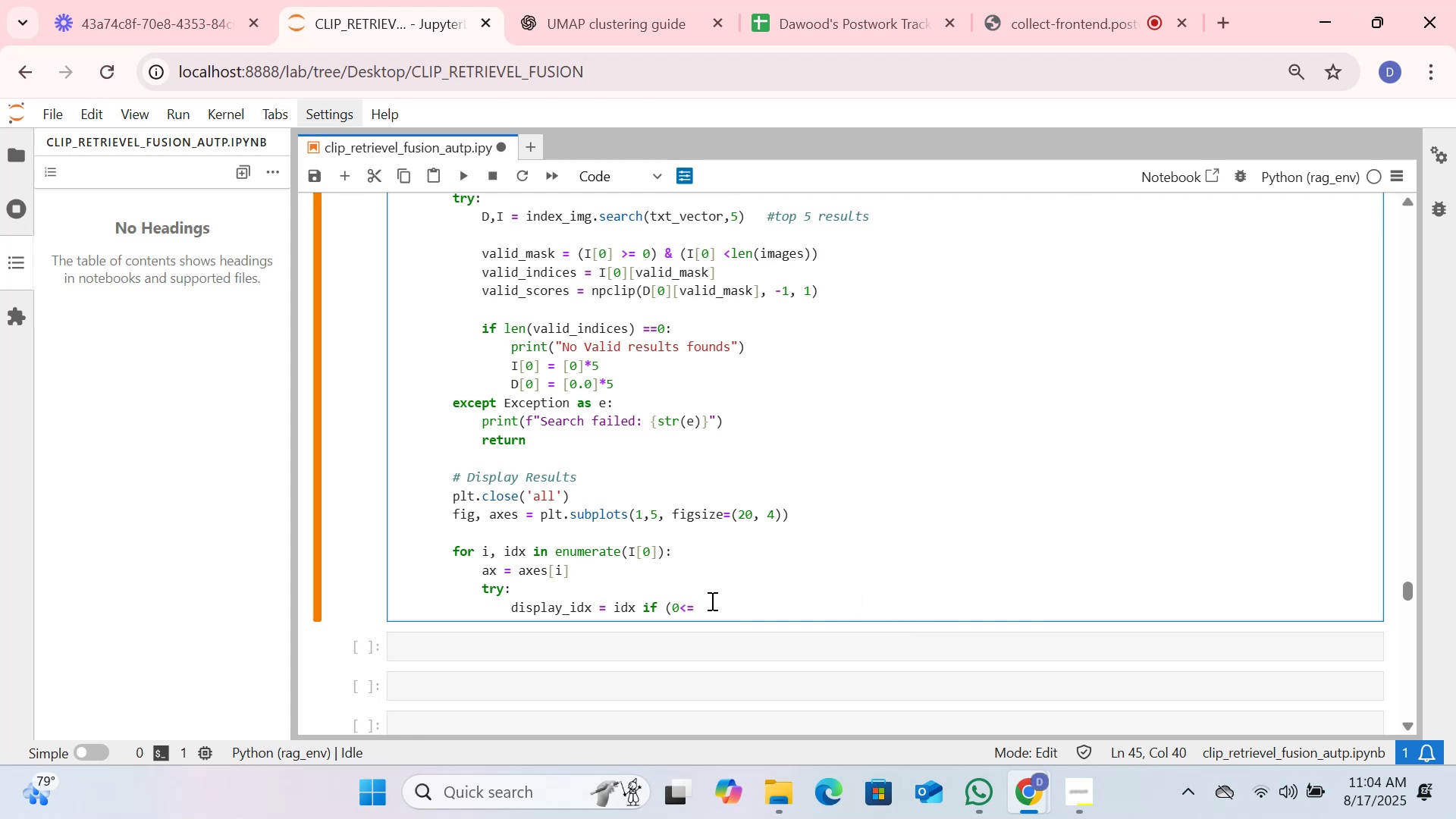 
key(Space)
 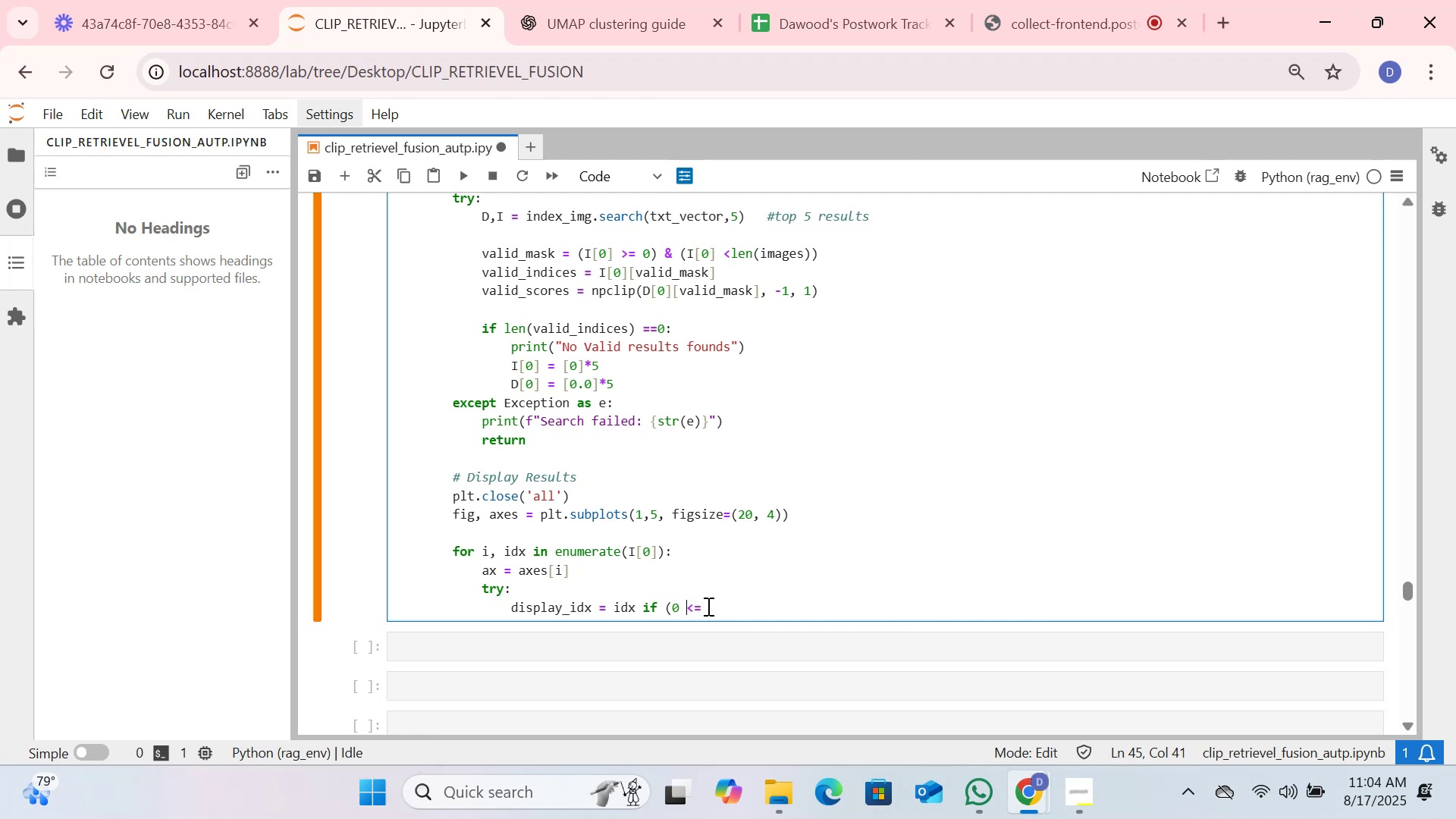 
left_click([707, 606])
 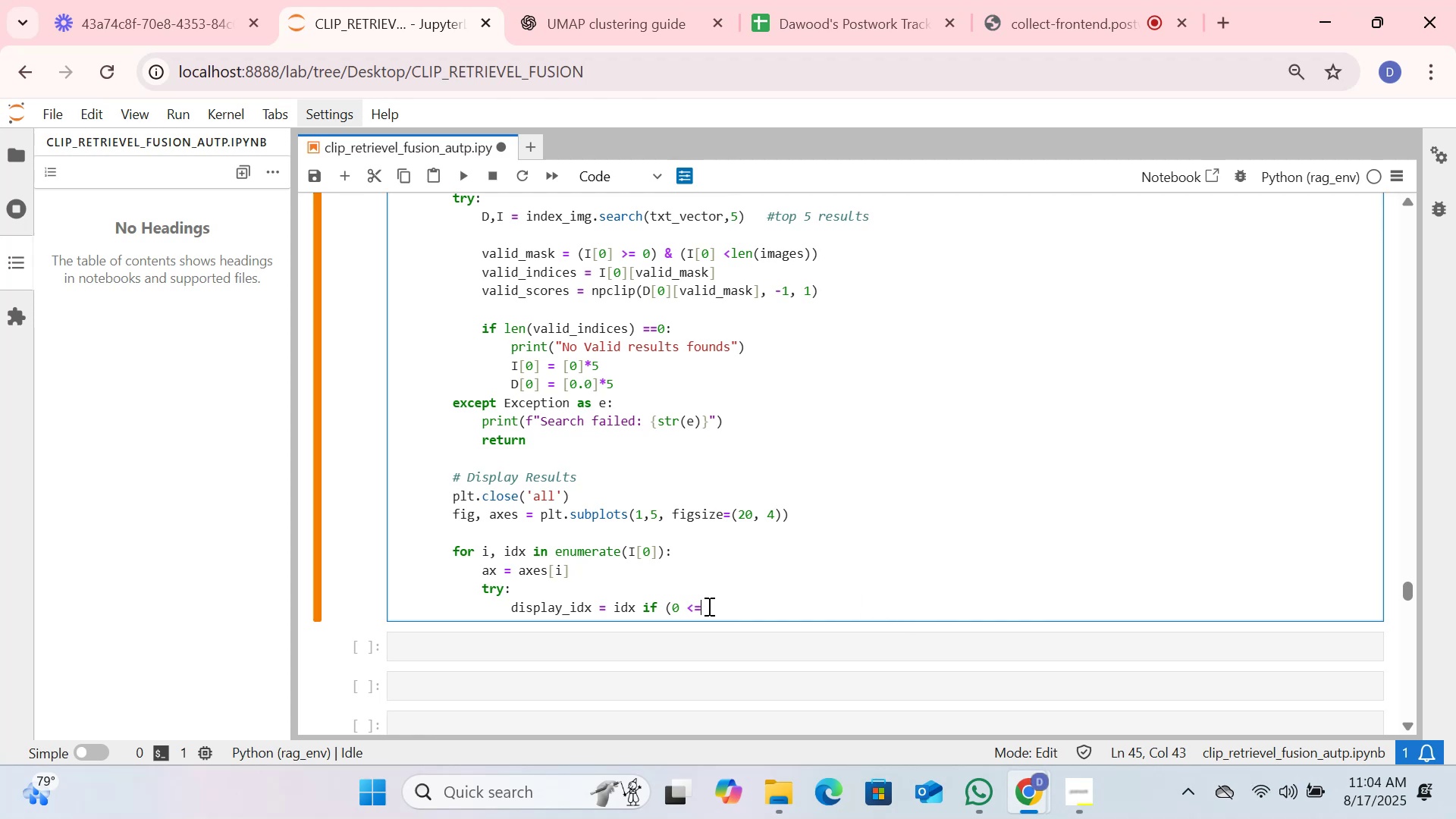 
key(Space)
 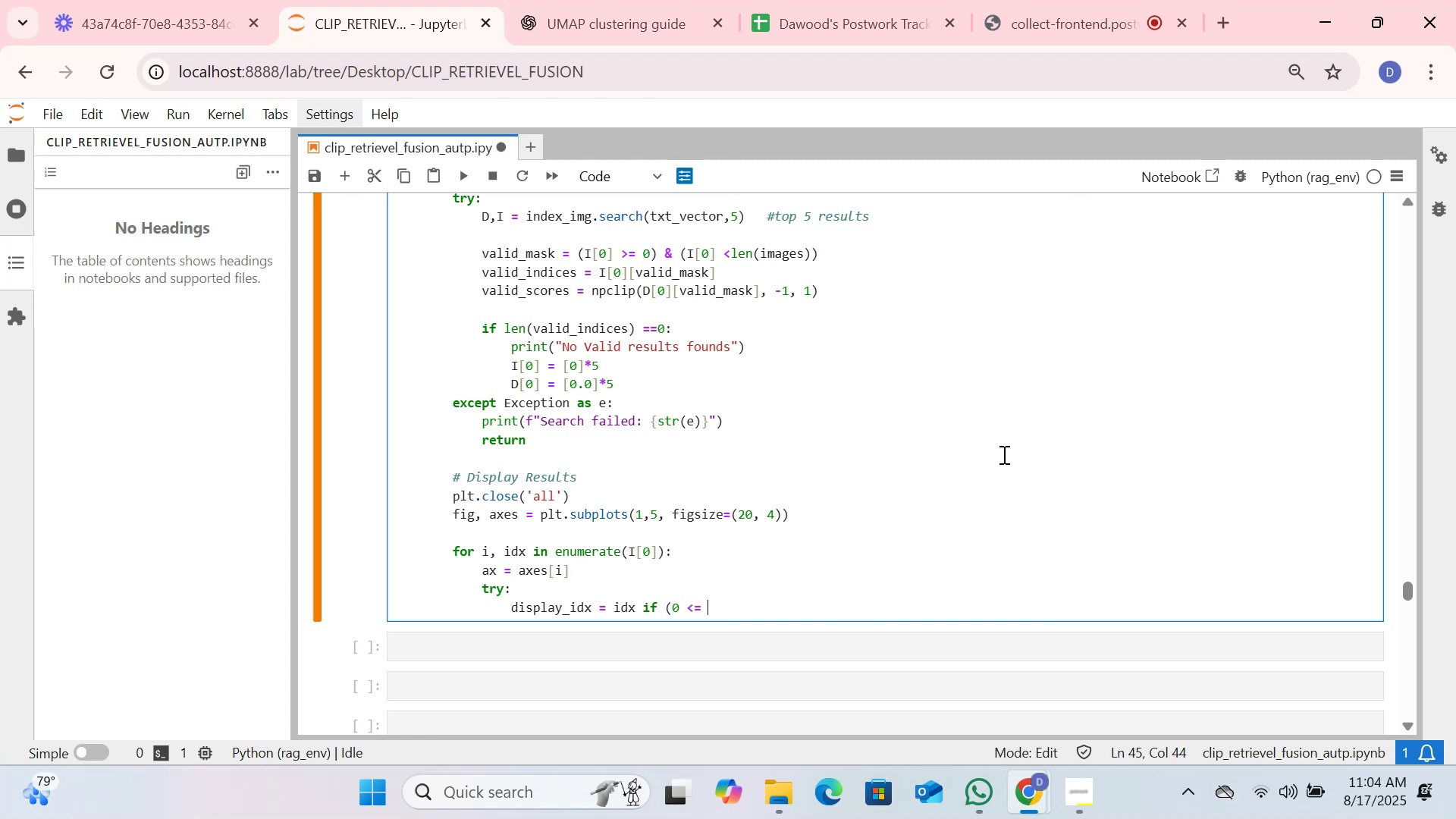 
type(idx < len(images)) else 0)
 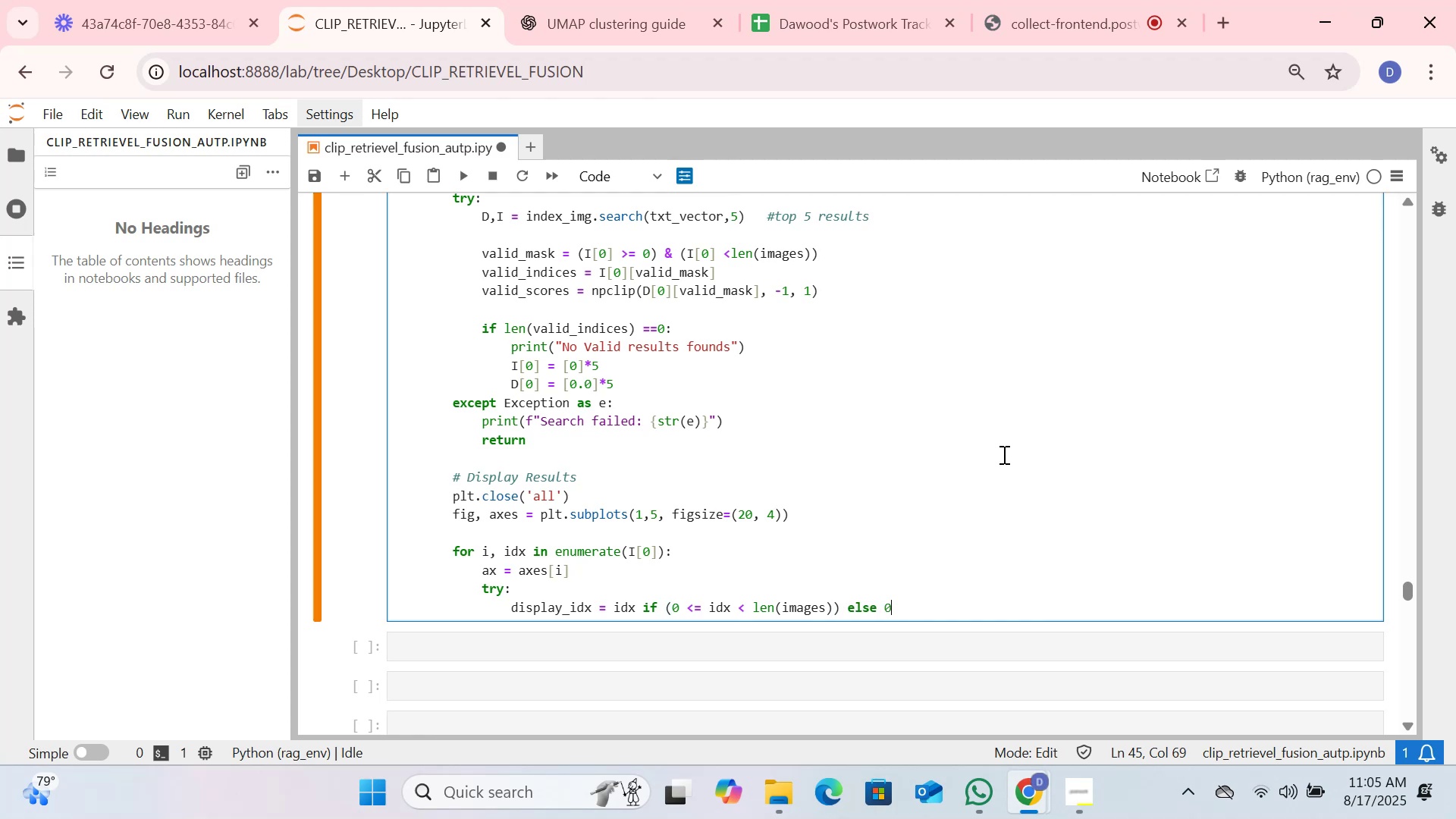 
 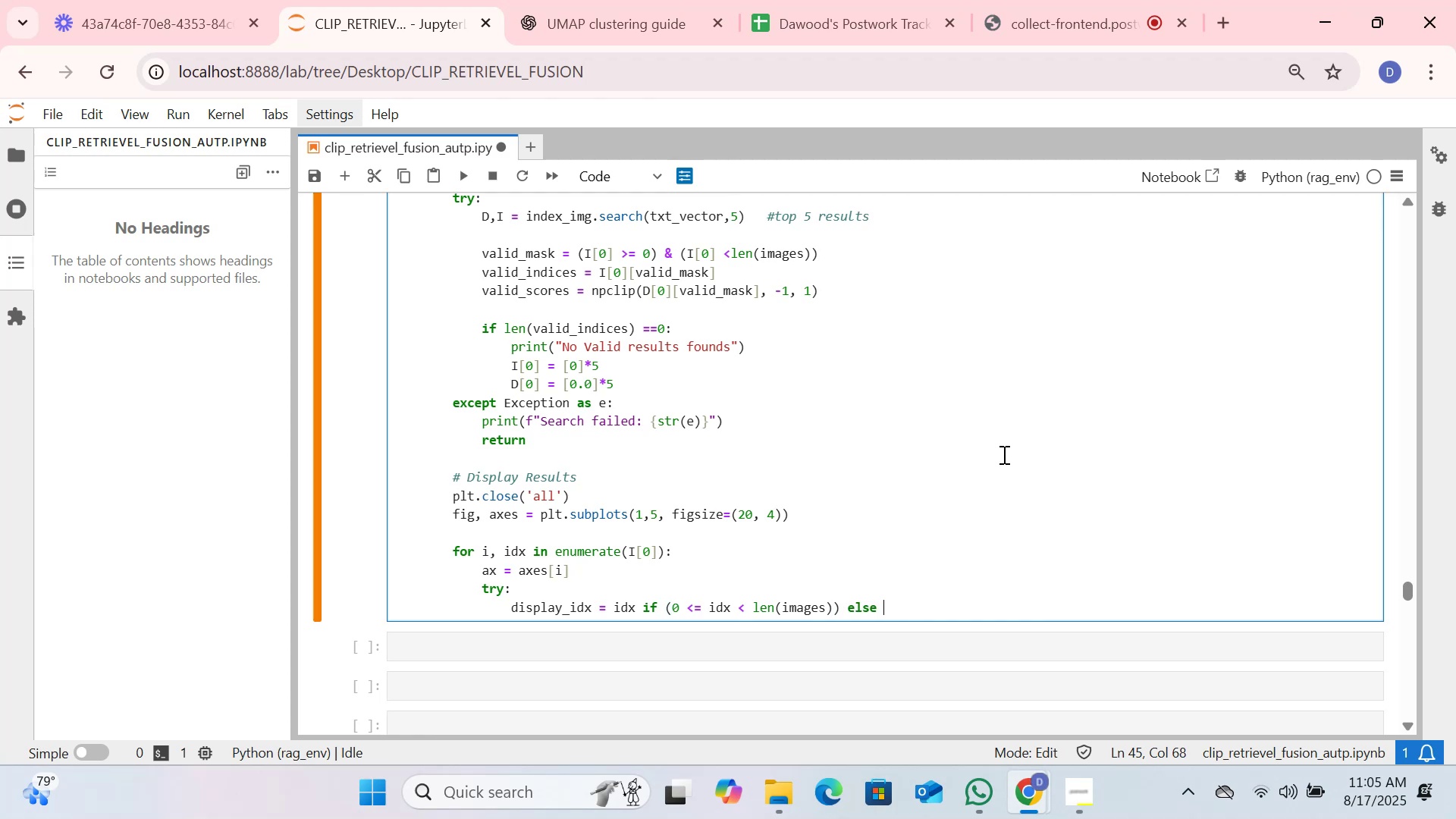 
key(Enter)
 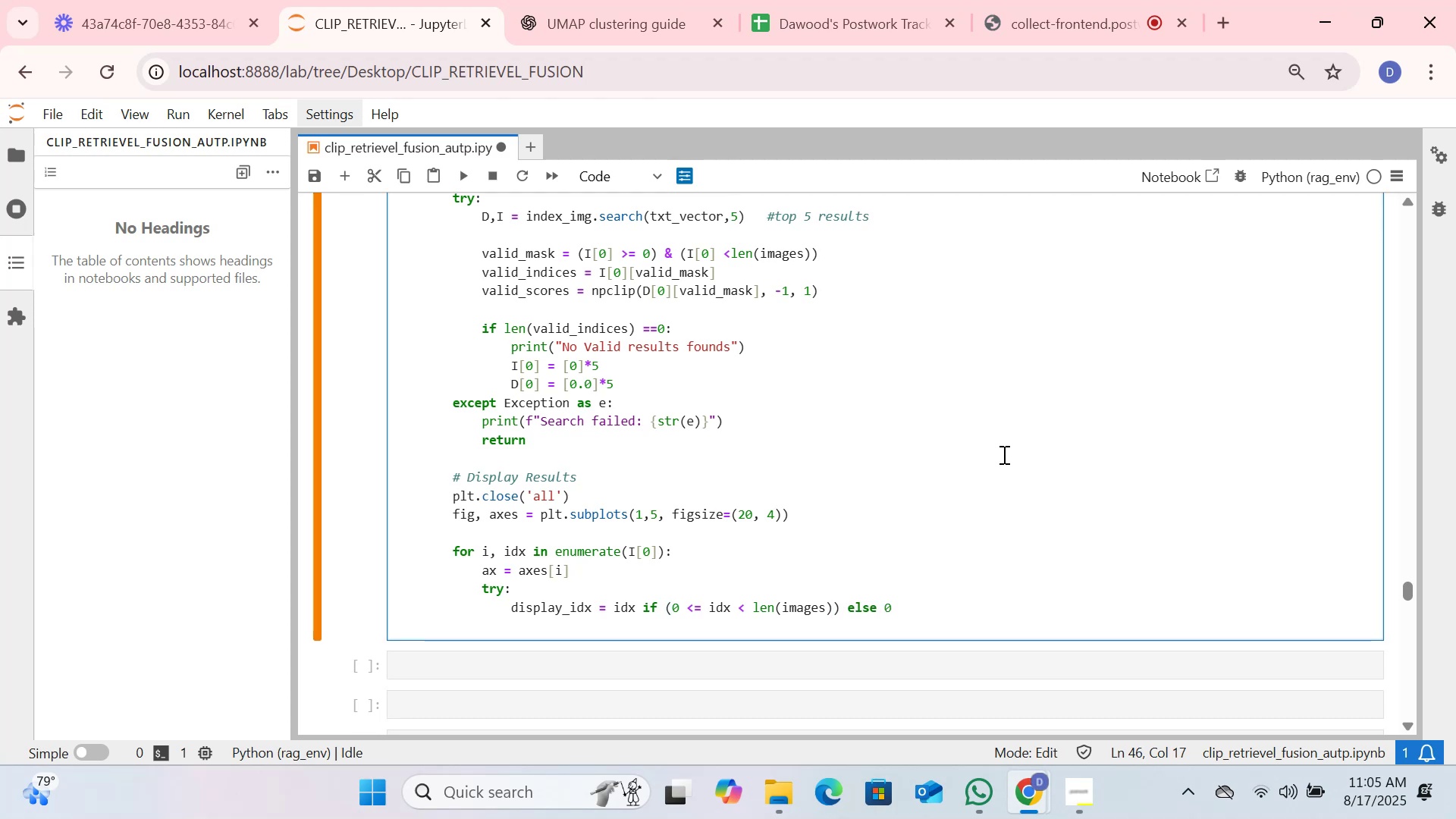 
type(display )
key(Backspace)
type(_score = float)
 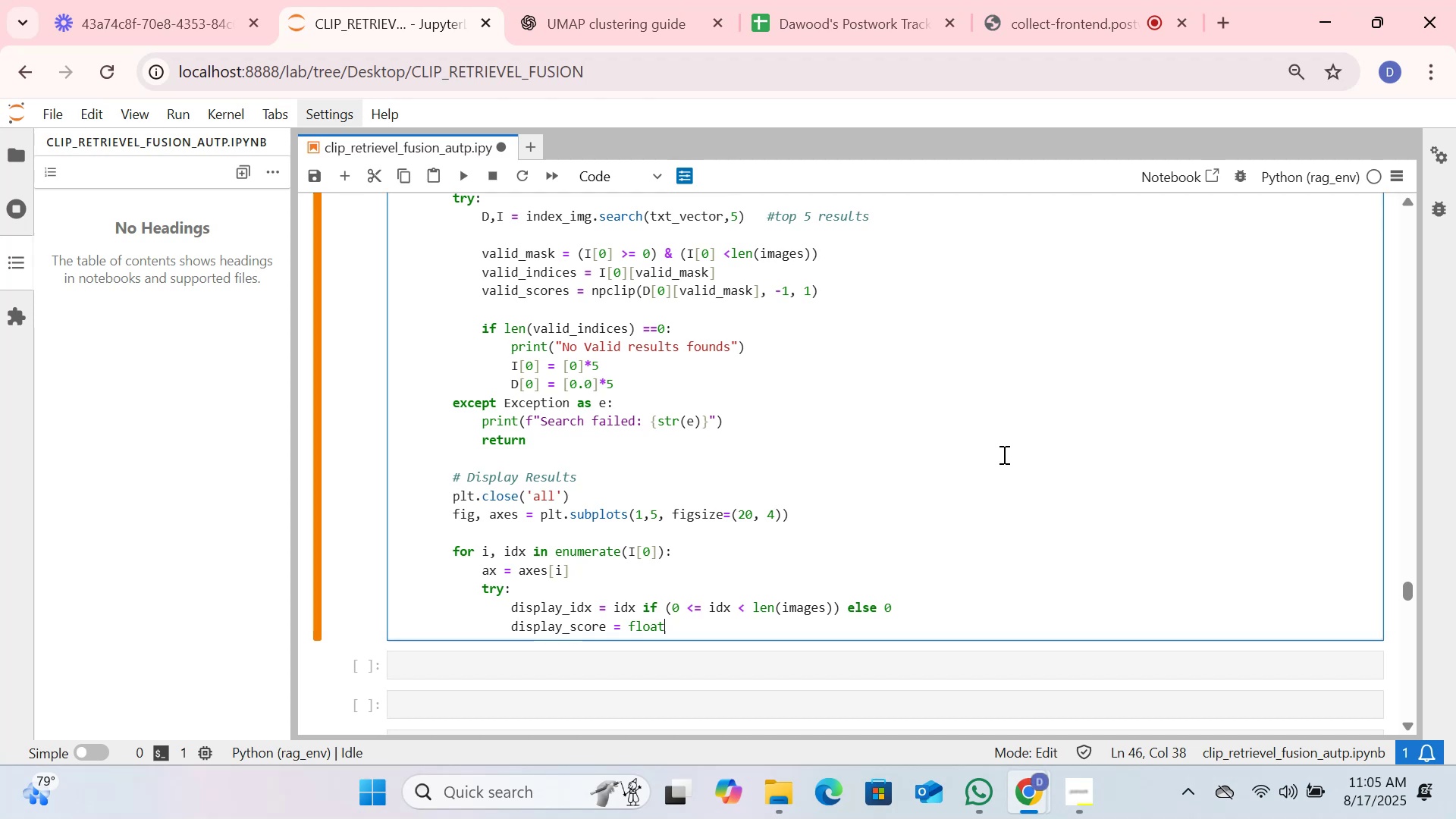 
type((np.clip)
 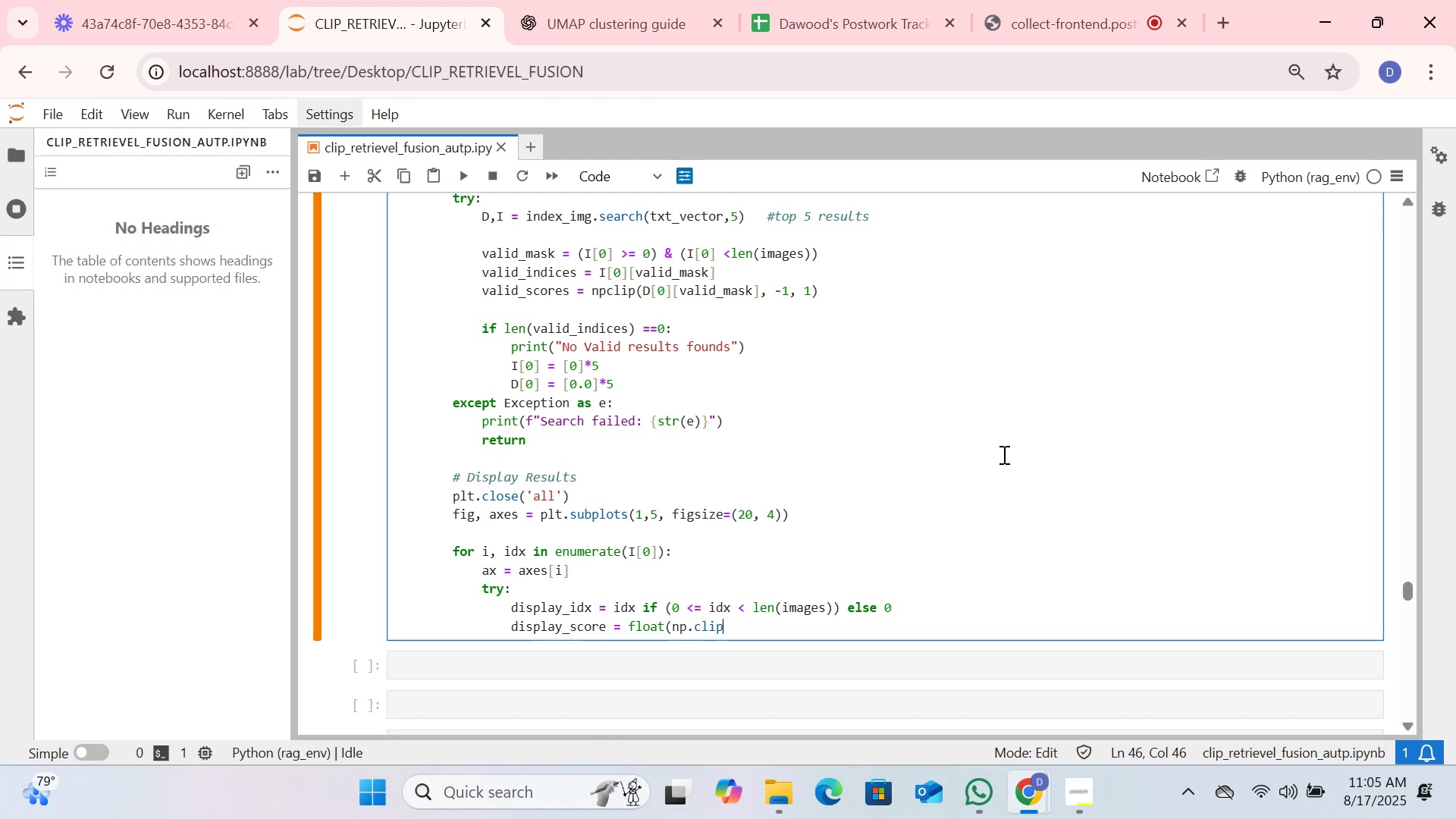 
type((D[0][i], -1,1)
 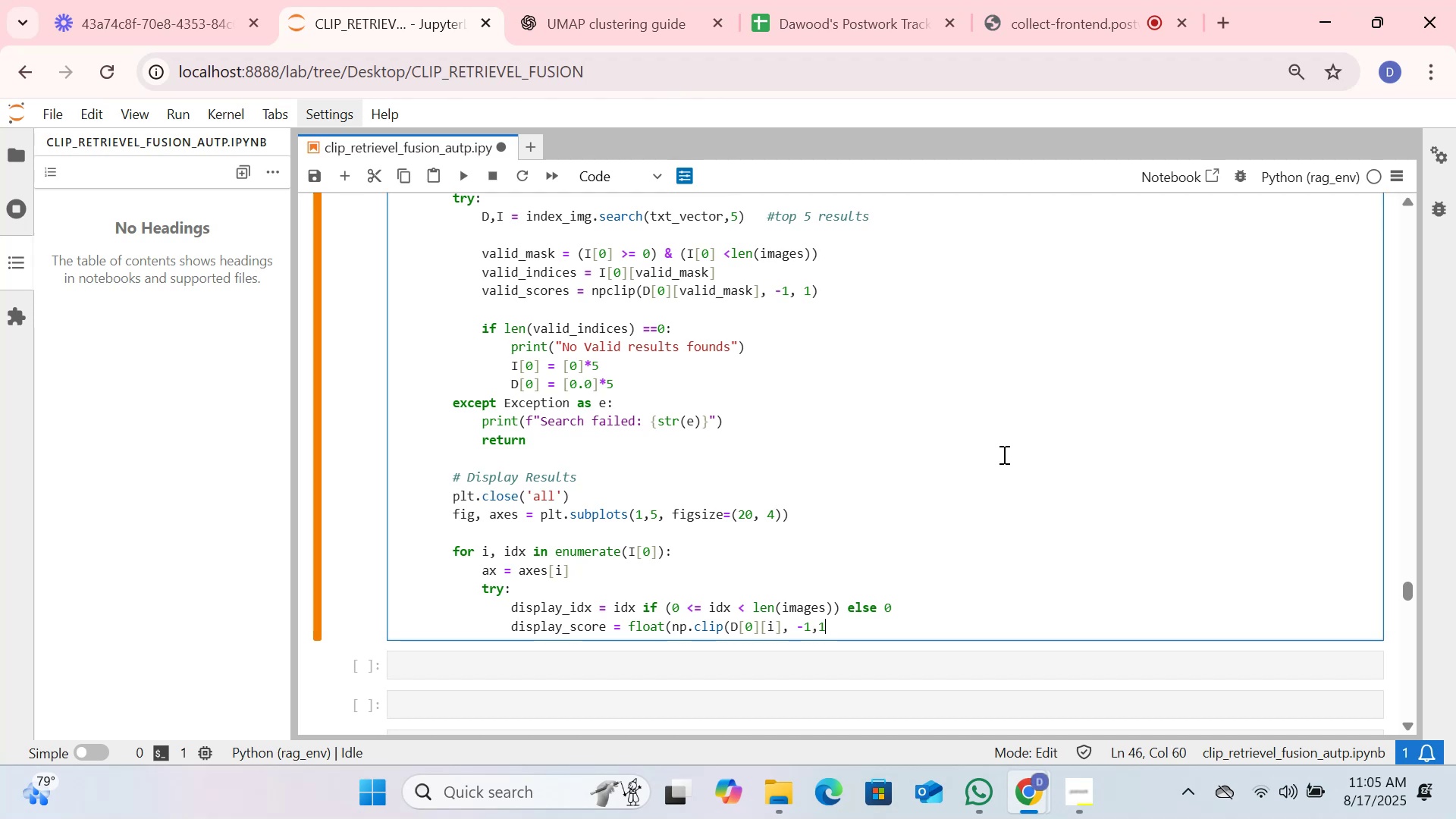 
key(Enter)
 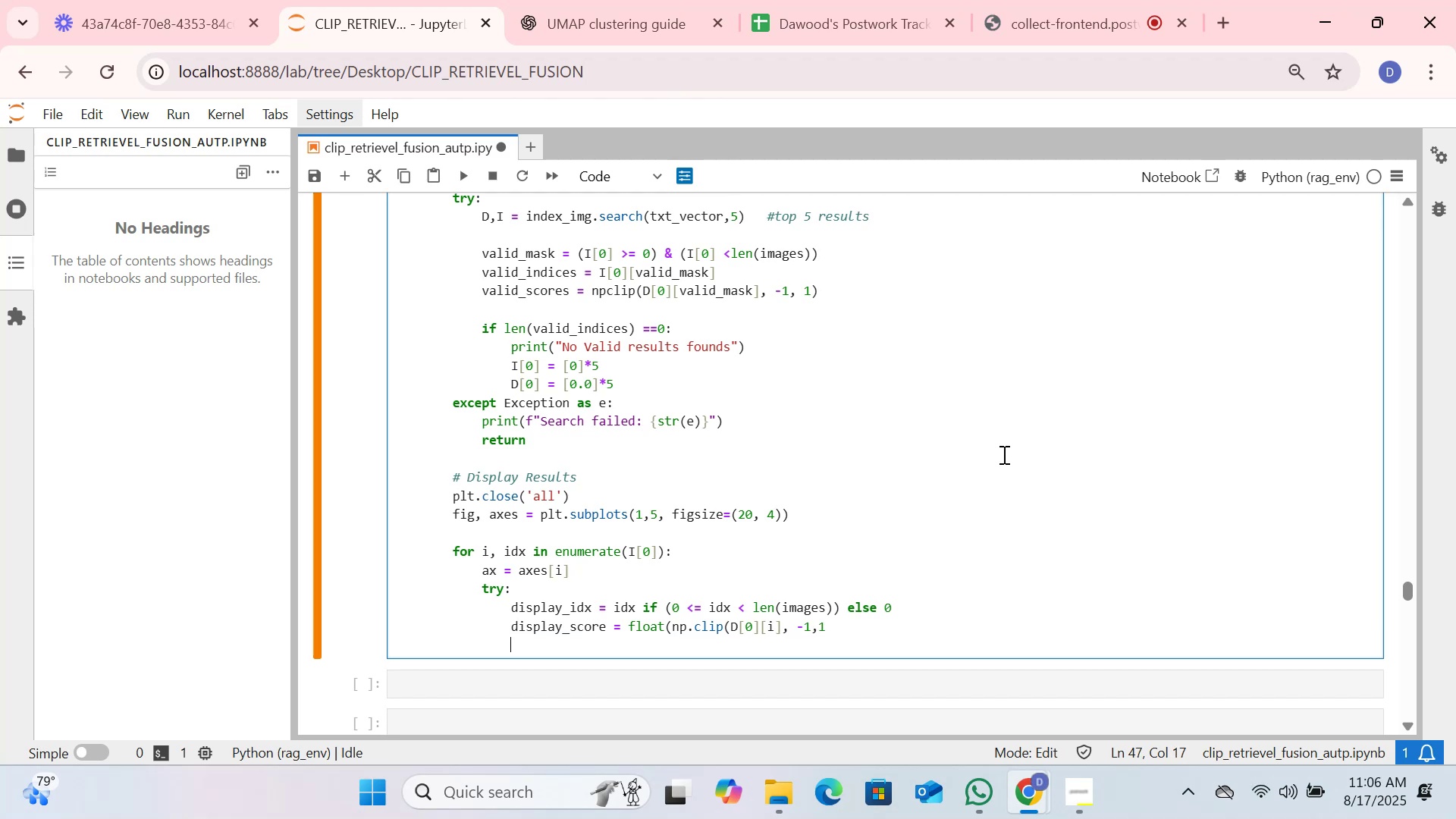 
key(Enter)
 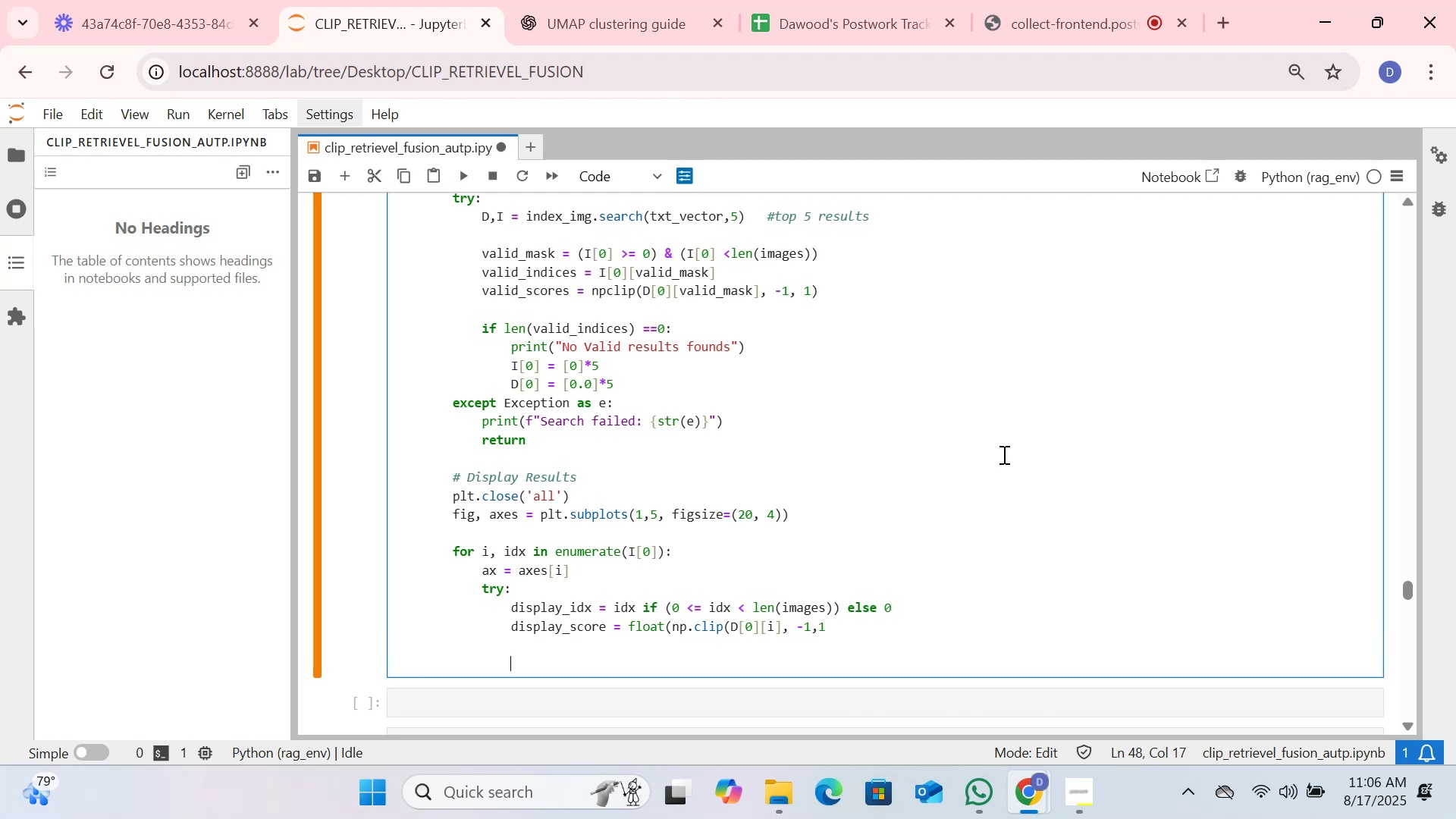 
type(ax)
 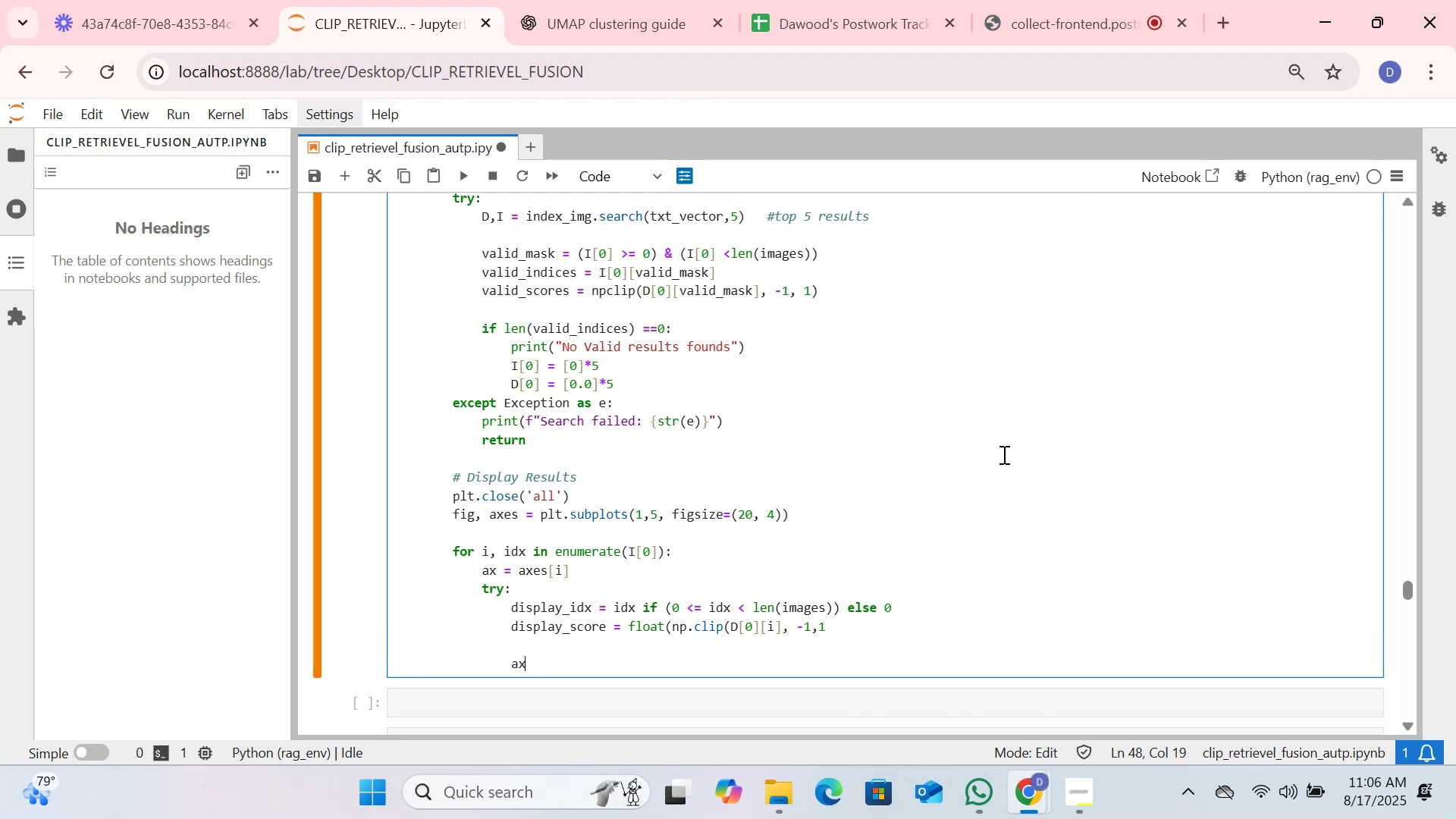 
type(.imshow)
 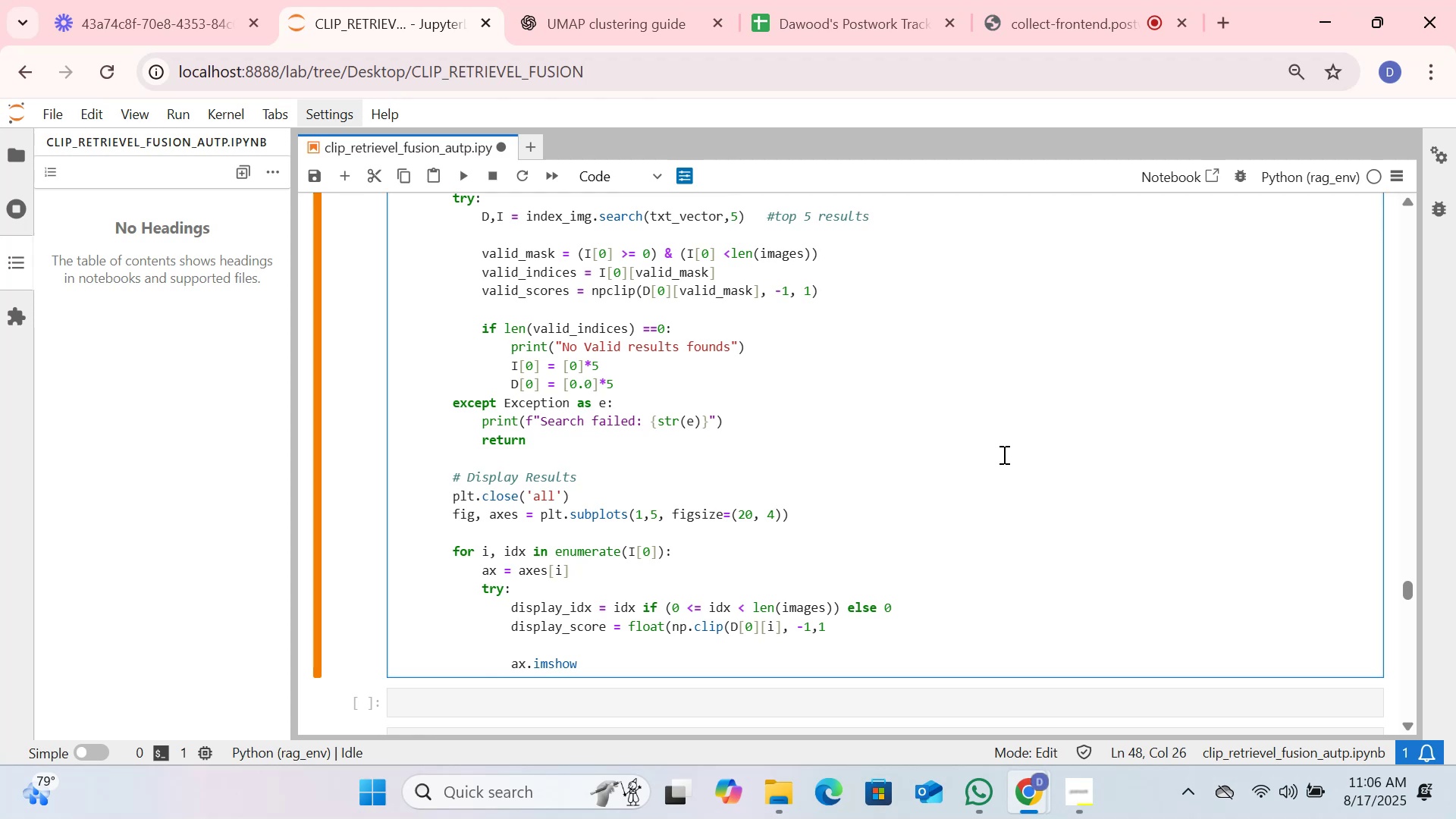 
type((images[)
 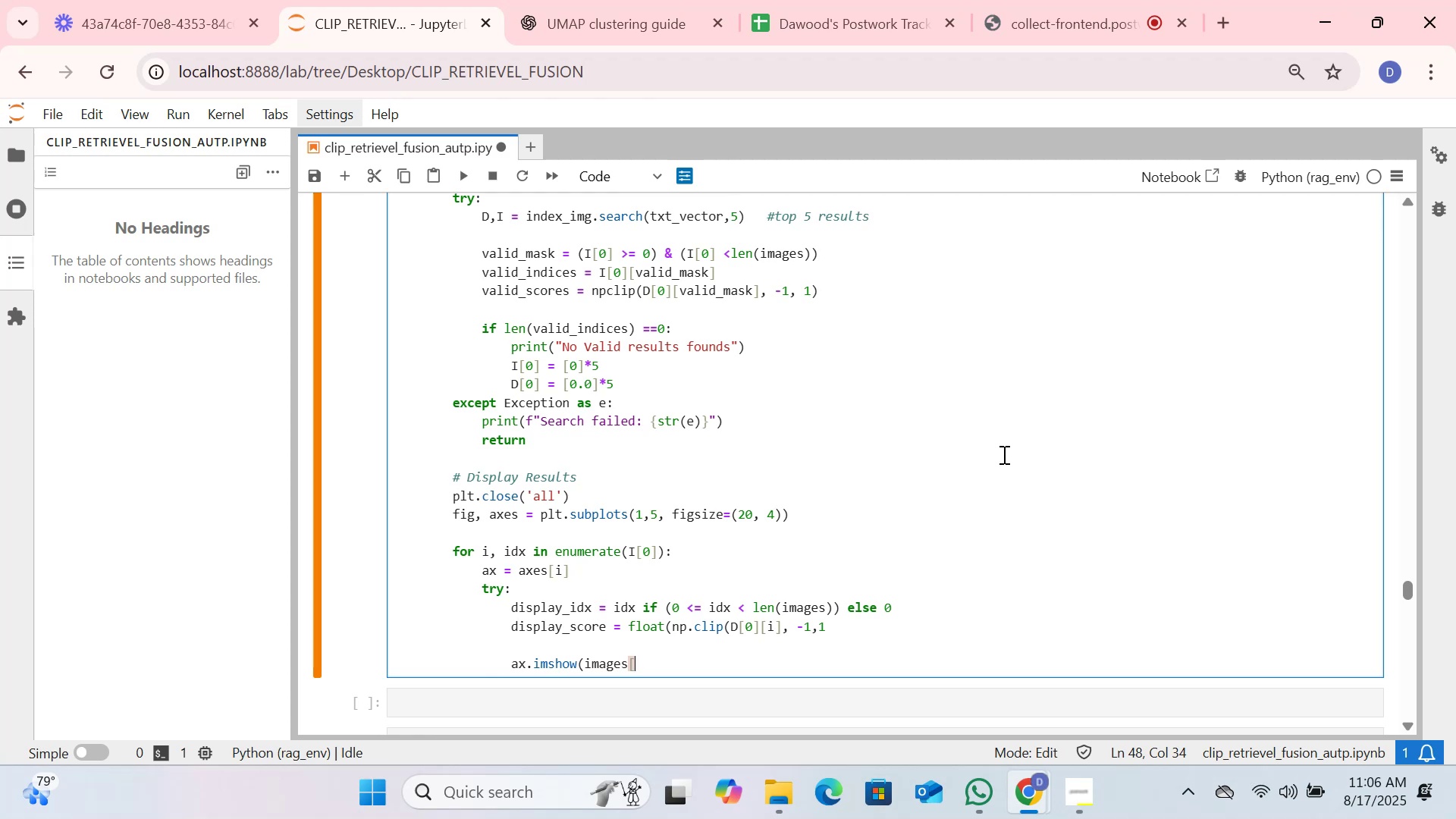 
wait(7.1)
 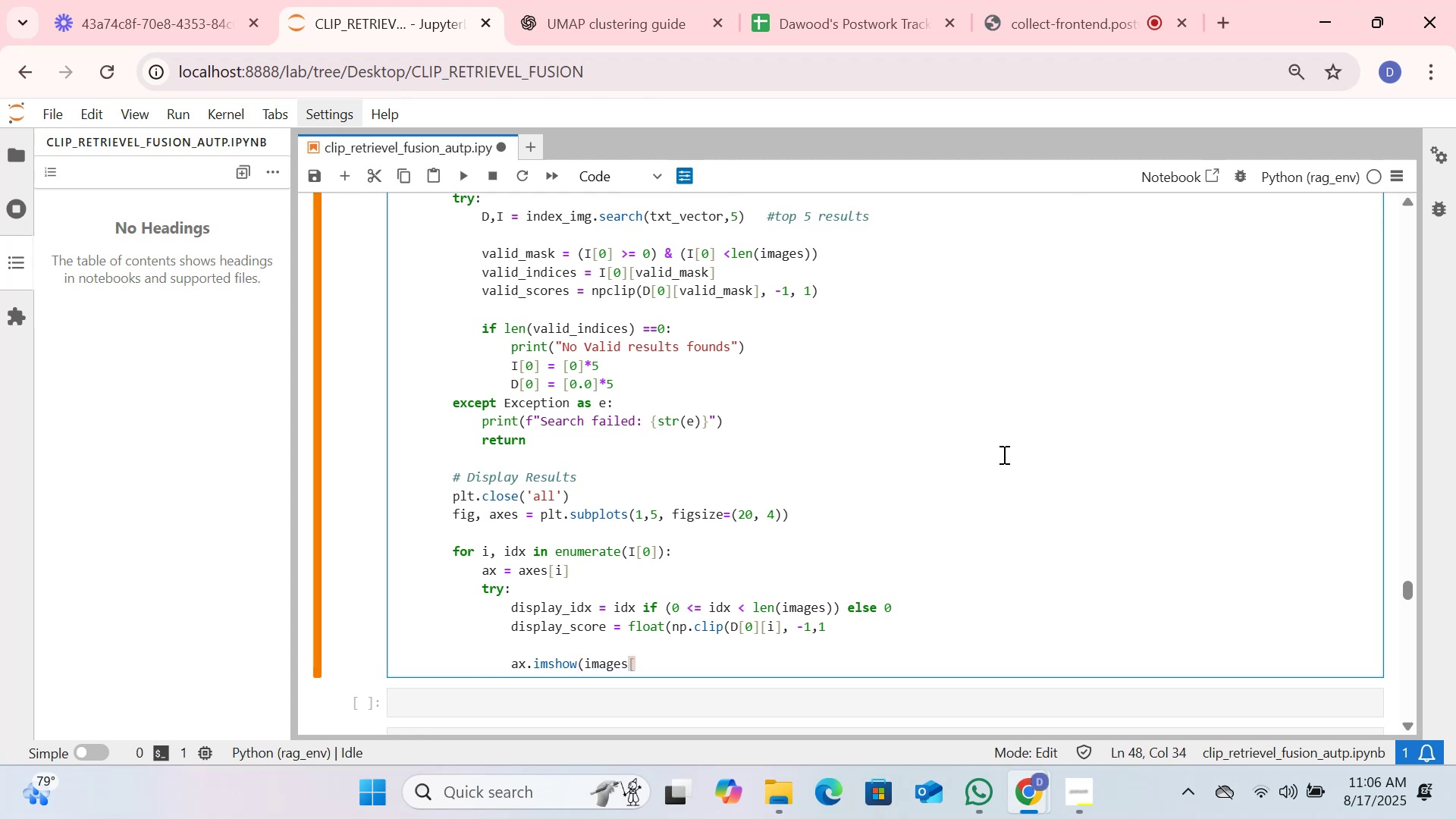 
type(display_idx]))
 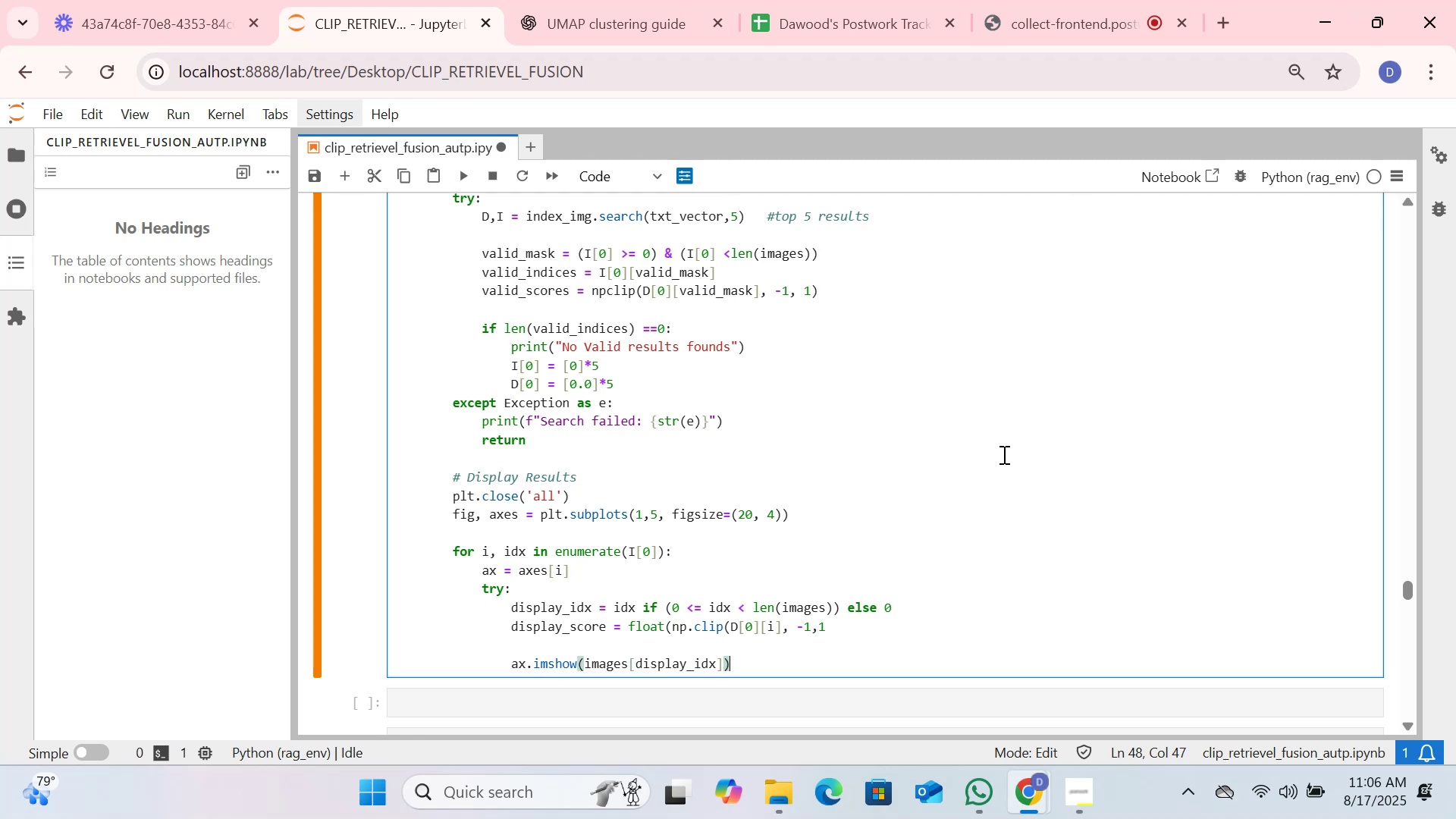 
key(Enter)
 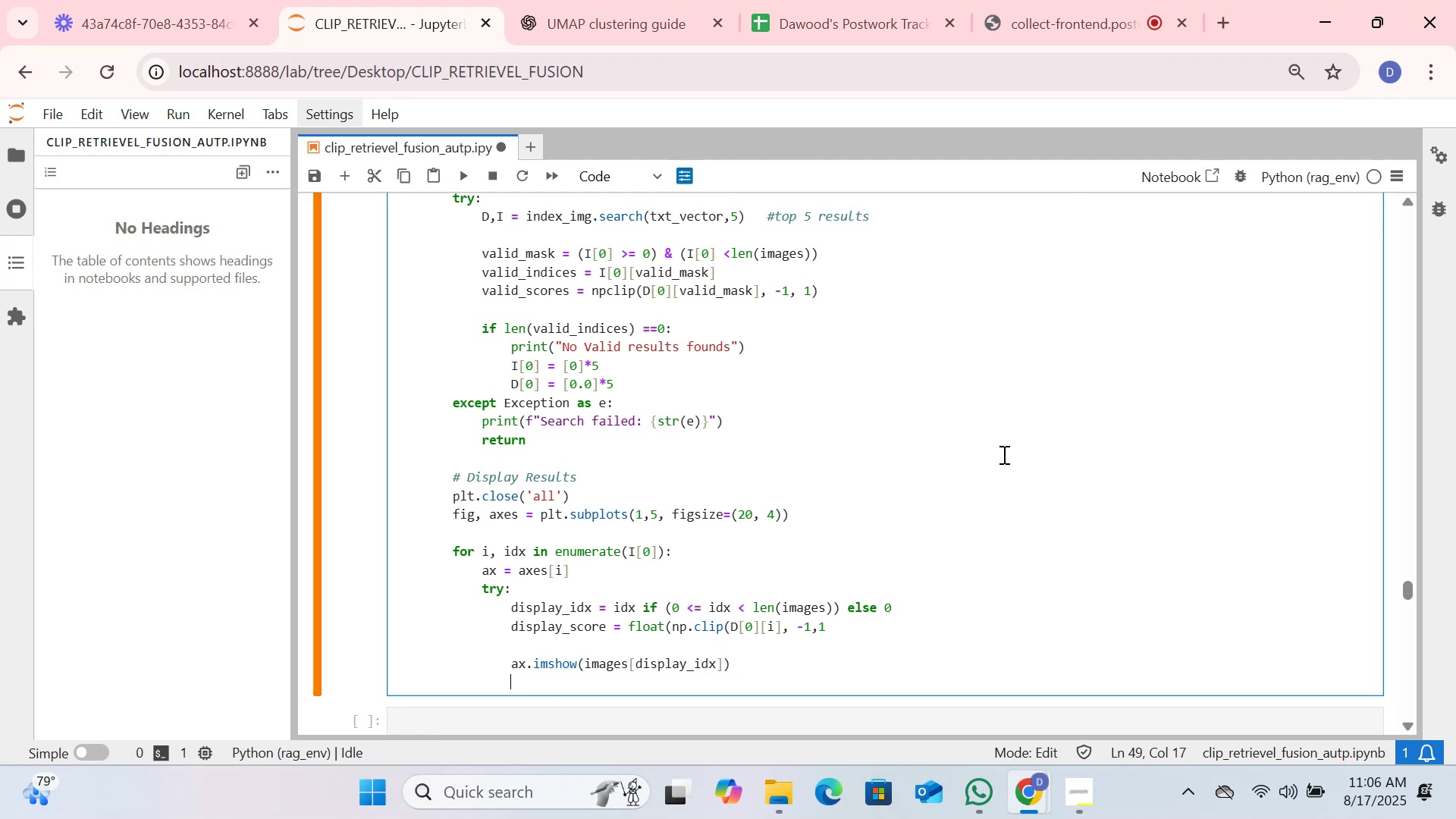 
type(ax.set_title(f")
 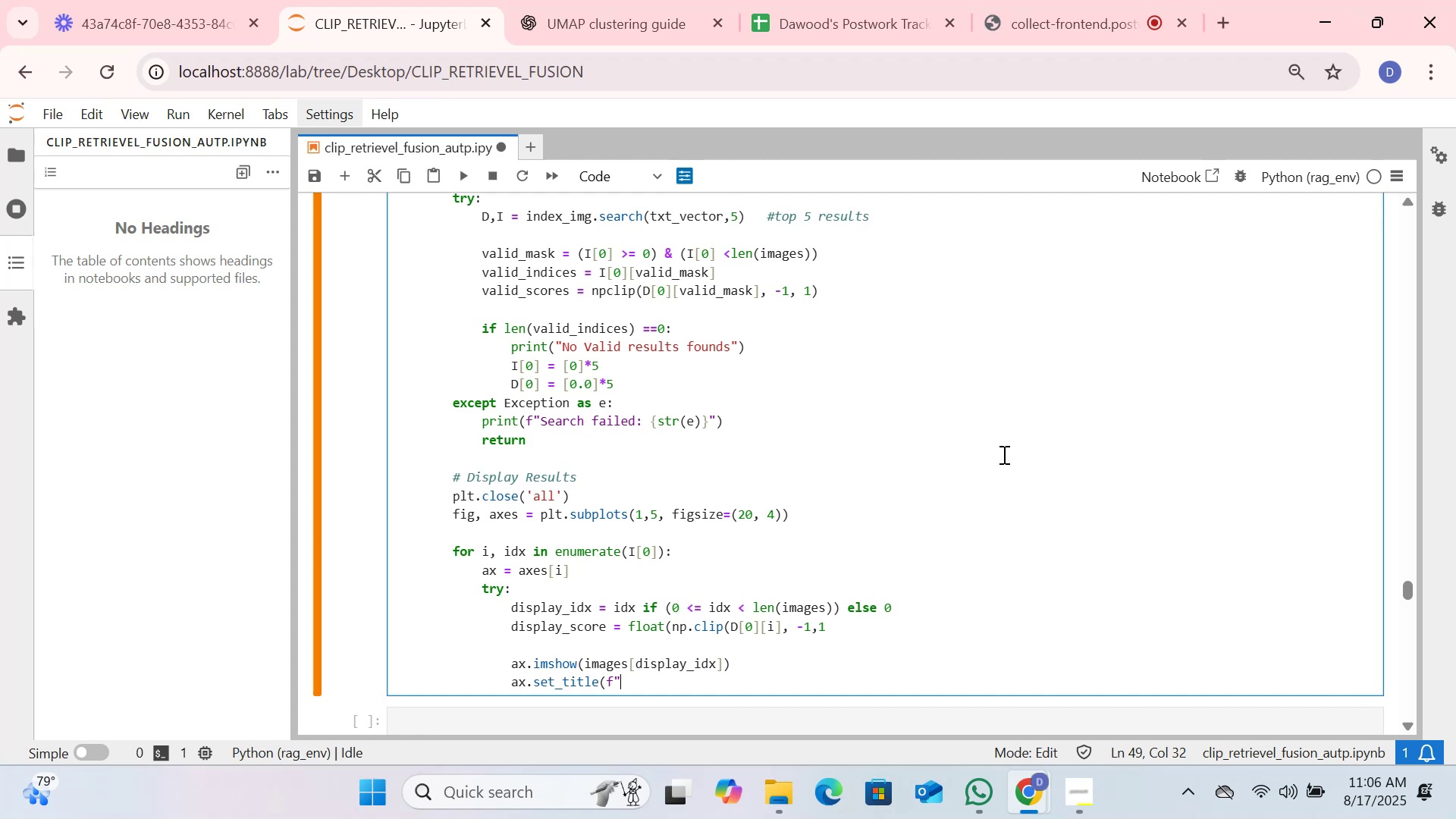 
type(Score: {display_scor: )
 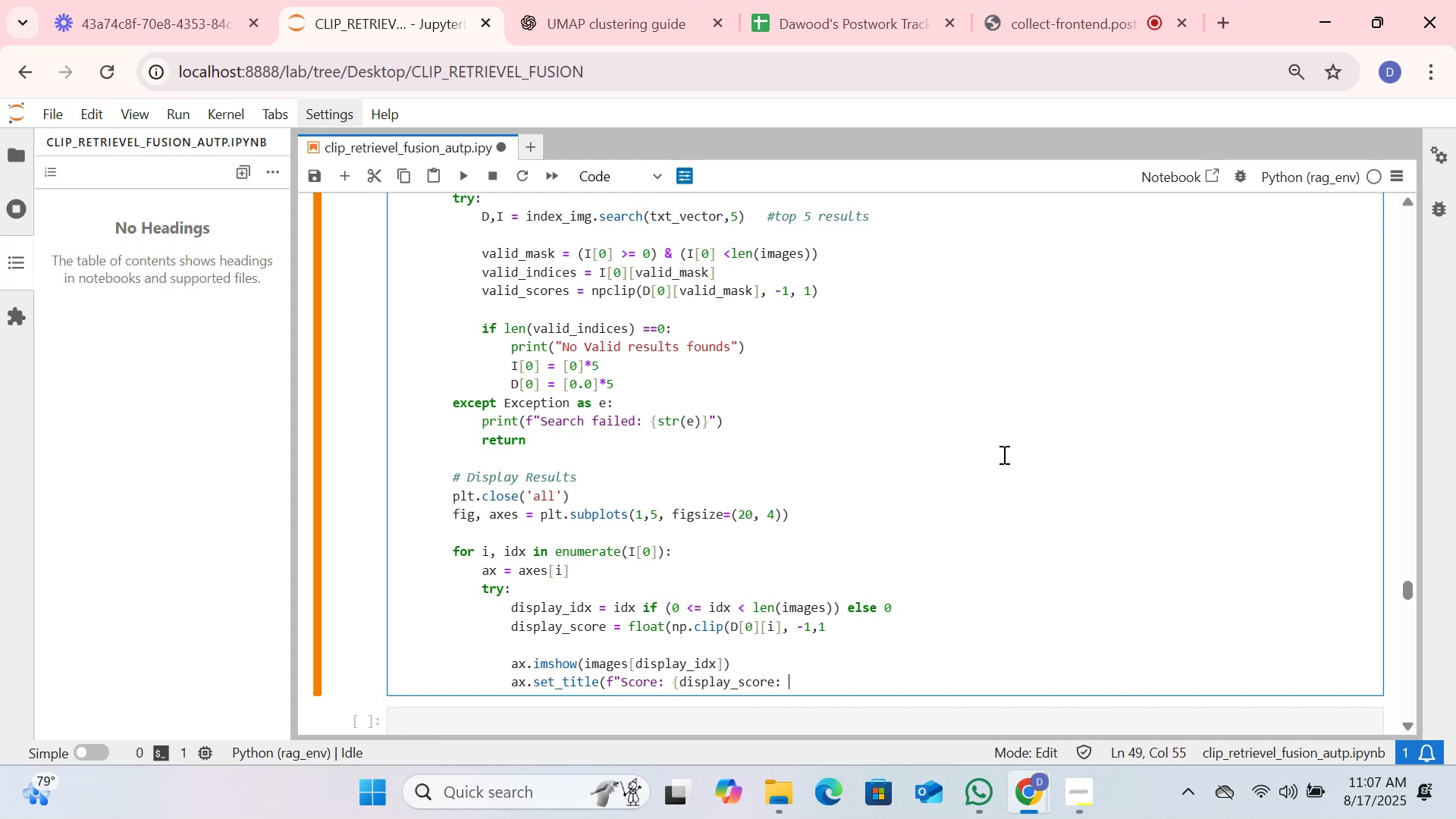 
type(.2f)
 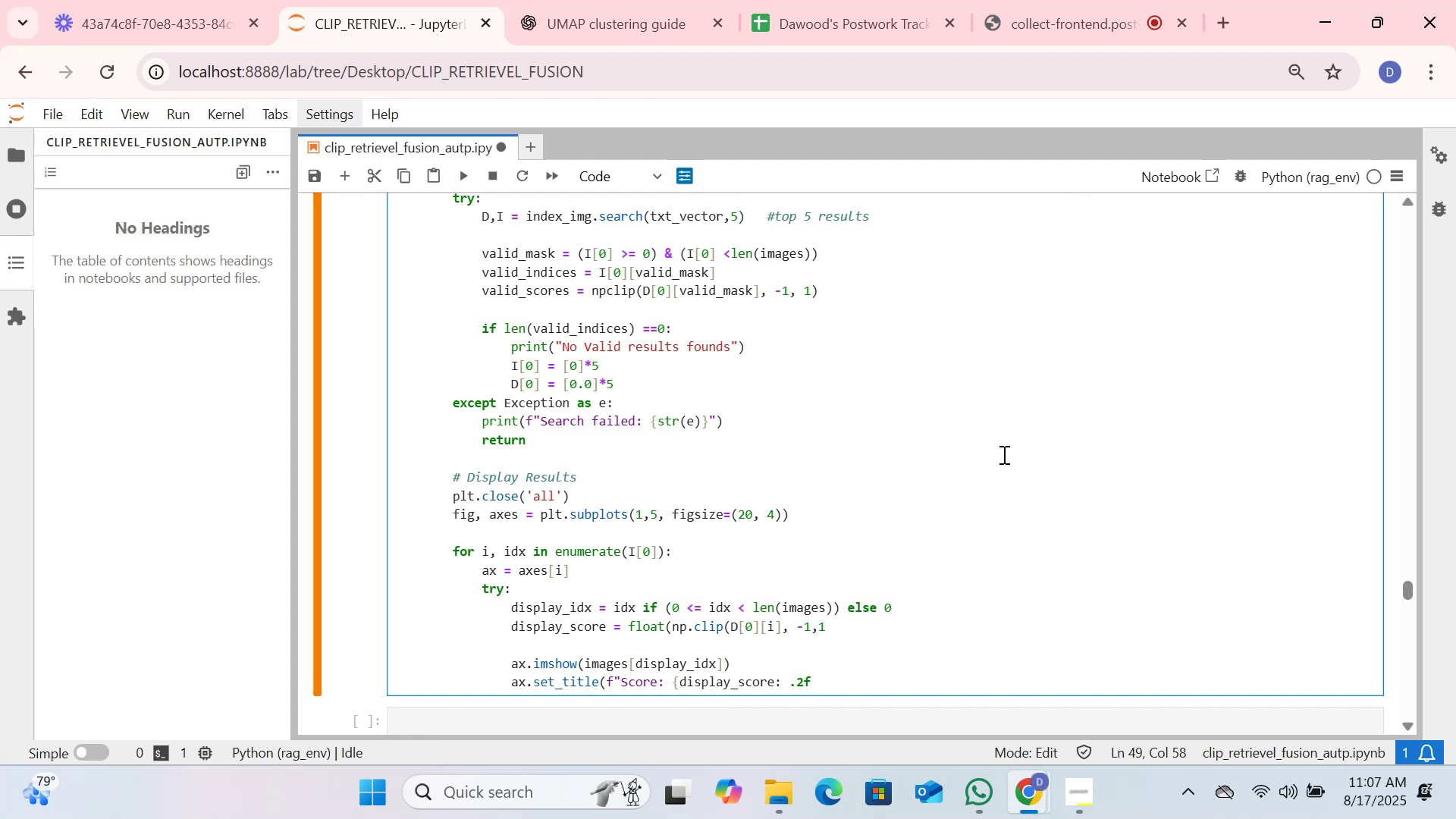 
key(Shift+BracketRight)
 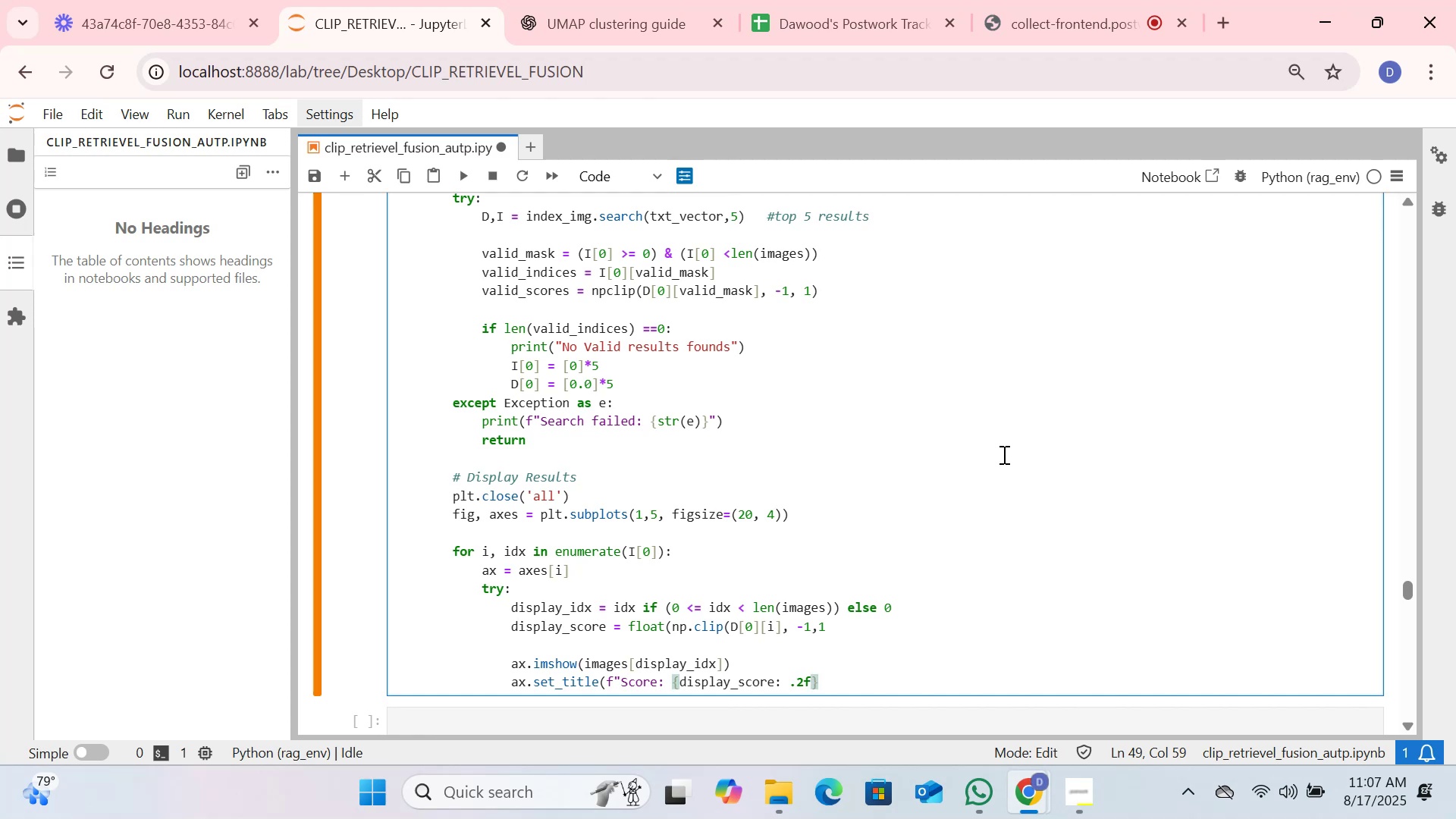 
key(Shift+Quote)
 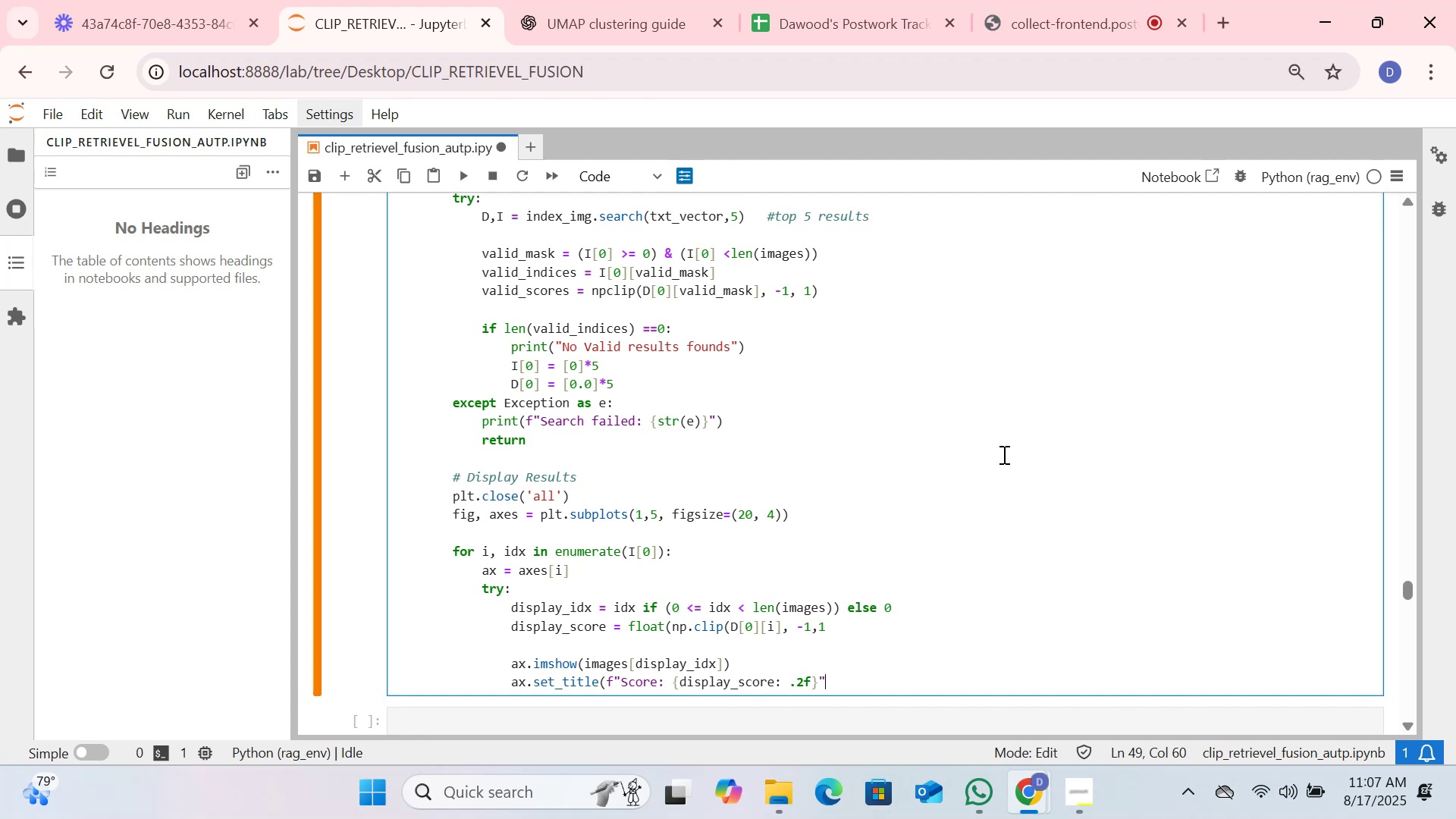 
hold_key(key=ShiftLeft, duration=0.61)
 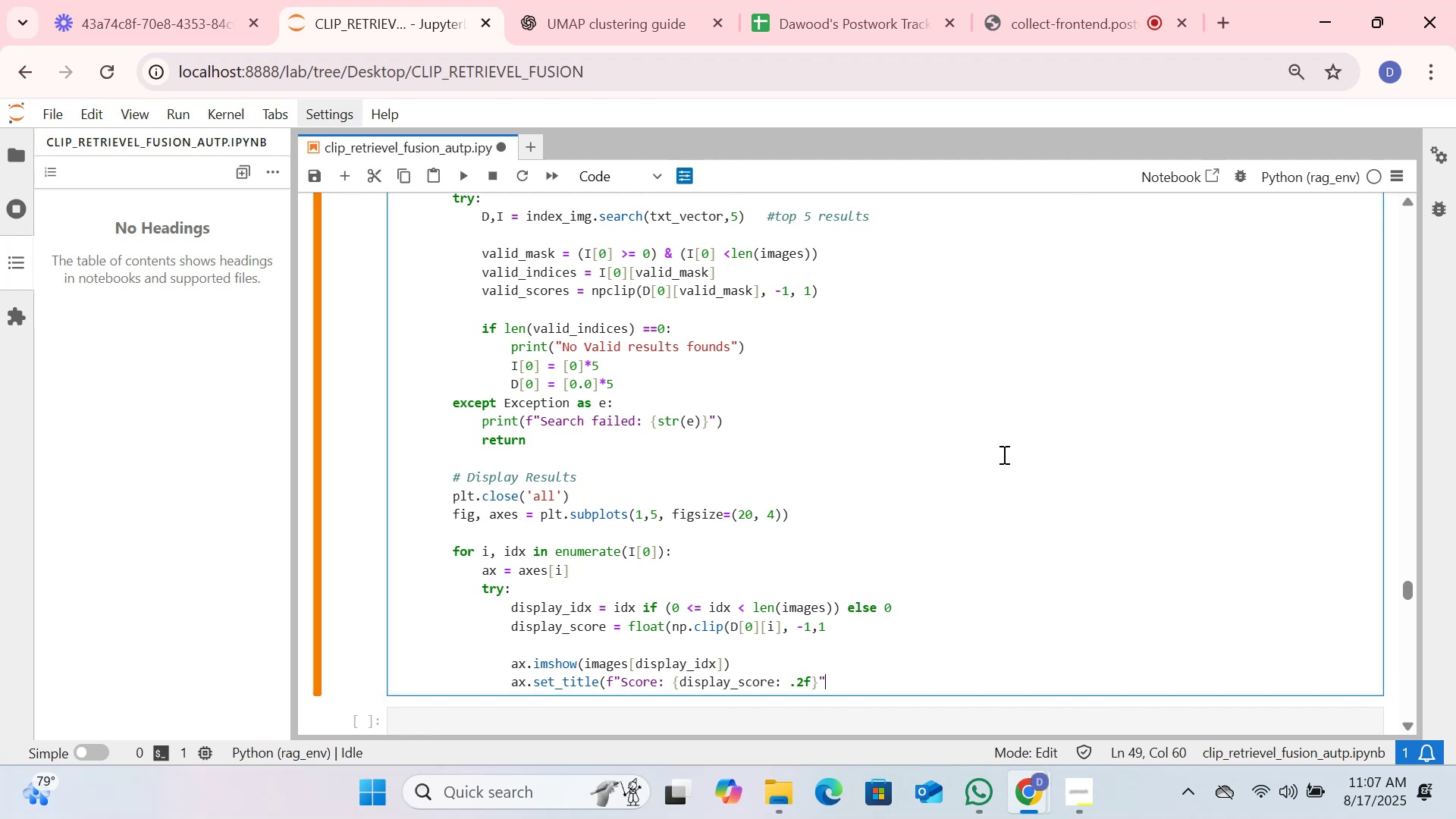 
key(Shift+0)
 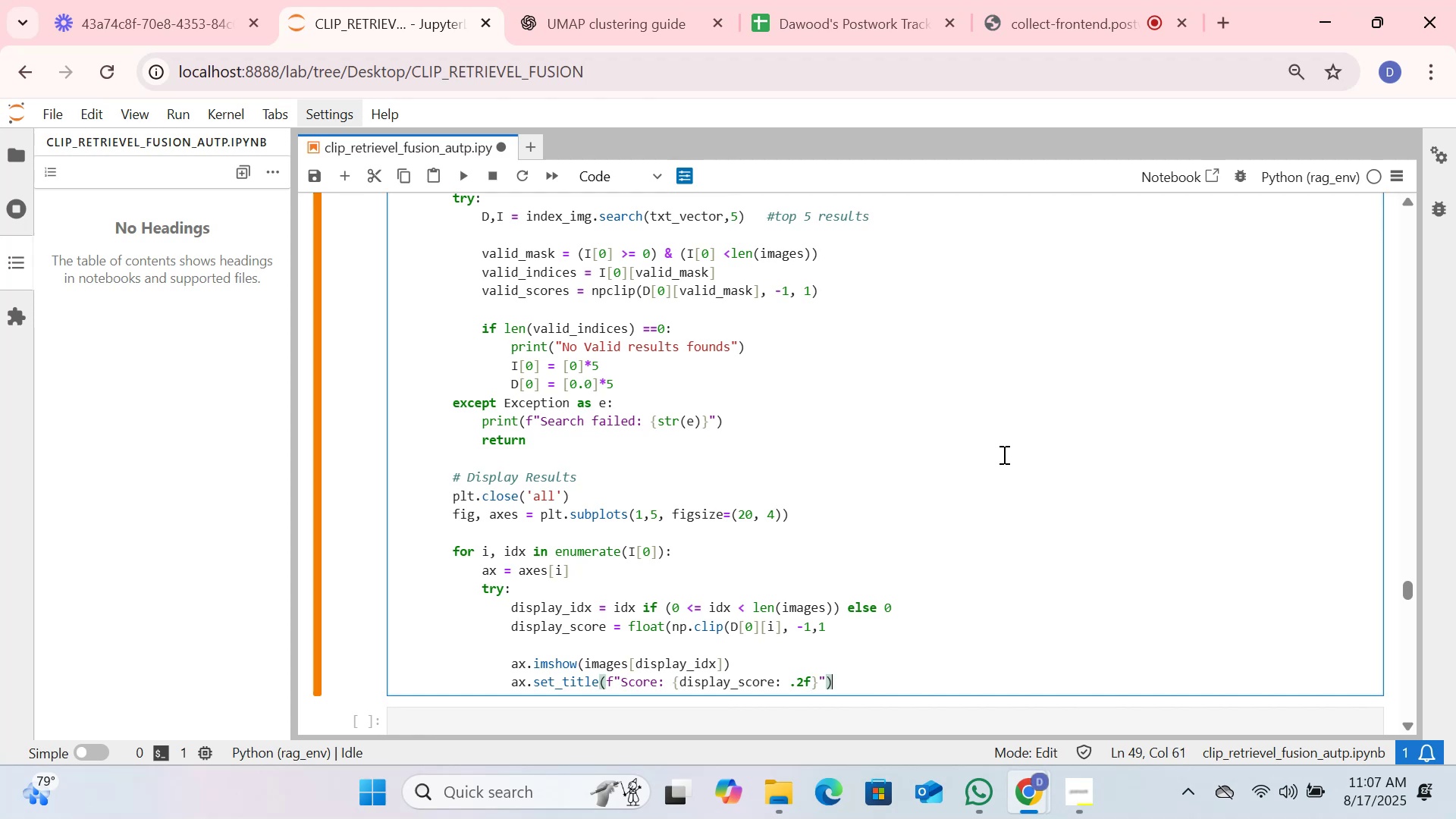 
key(Enter)
 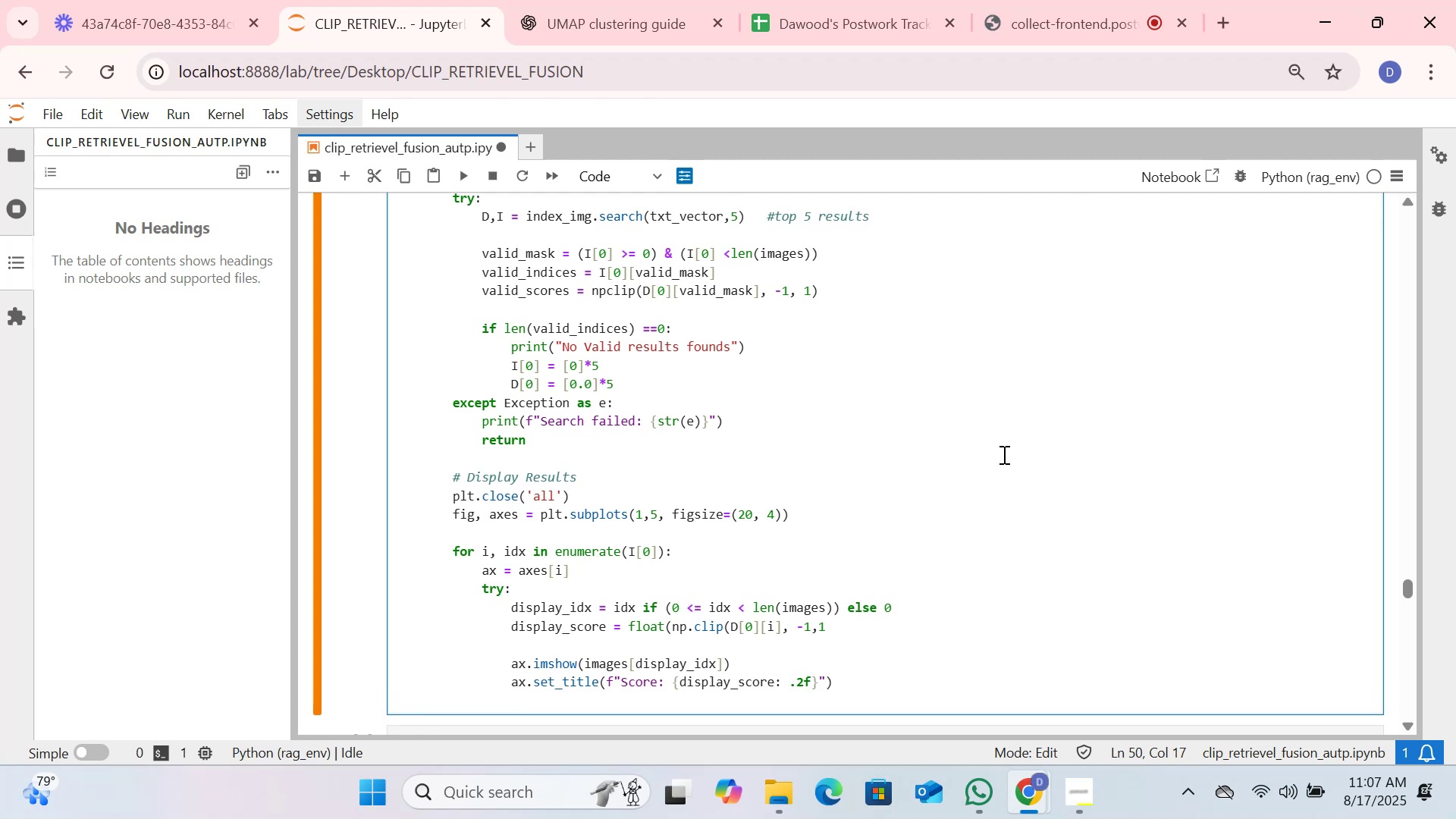 
type(ax.axis)
 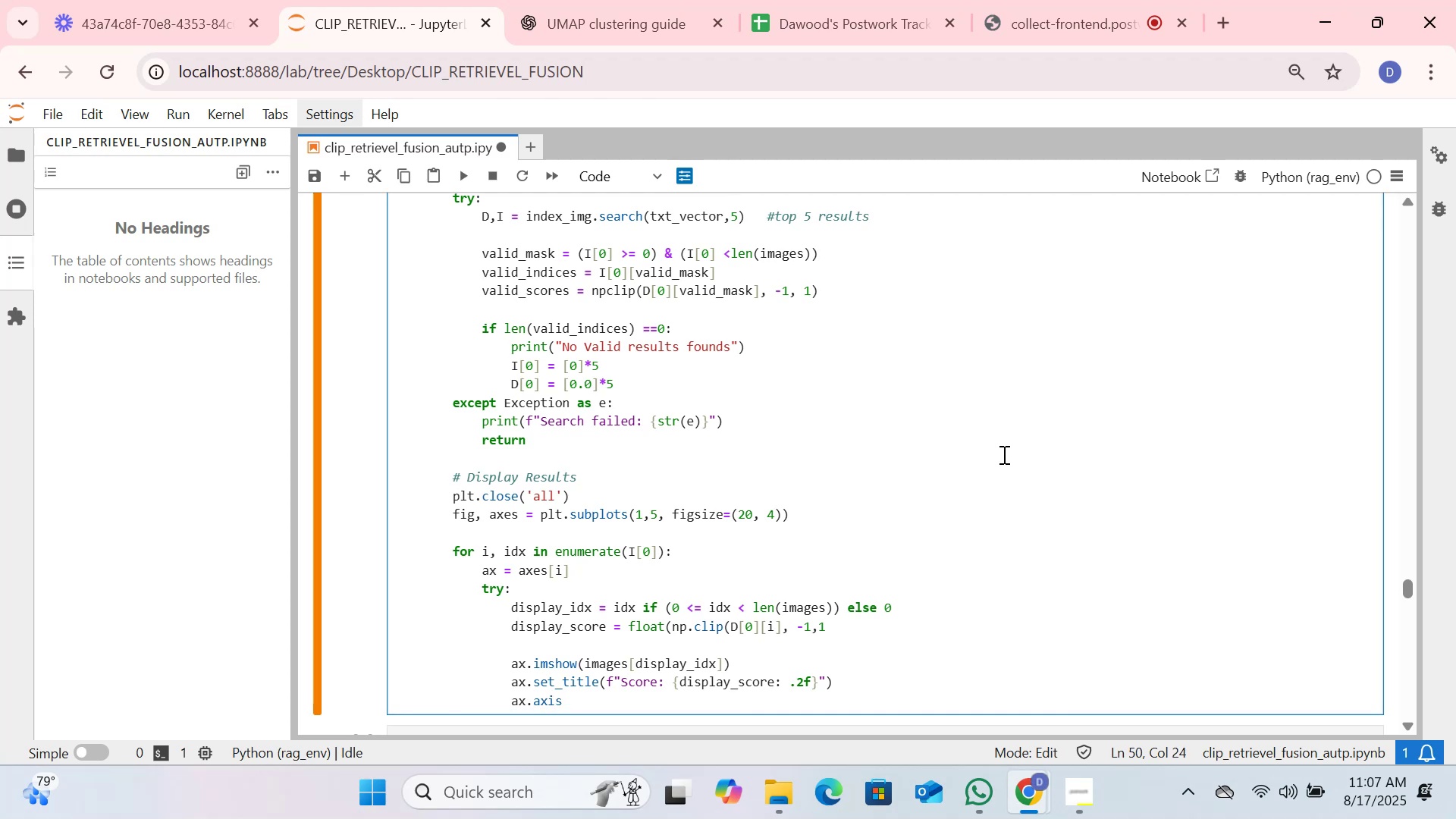 
type(('off'))
 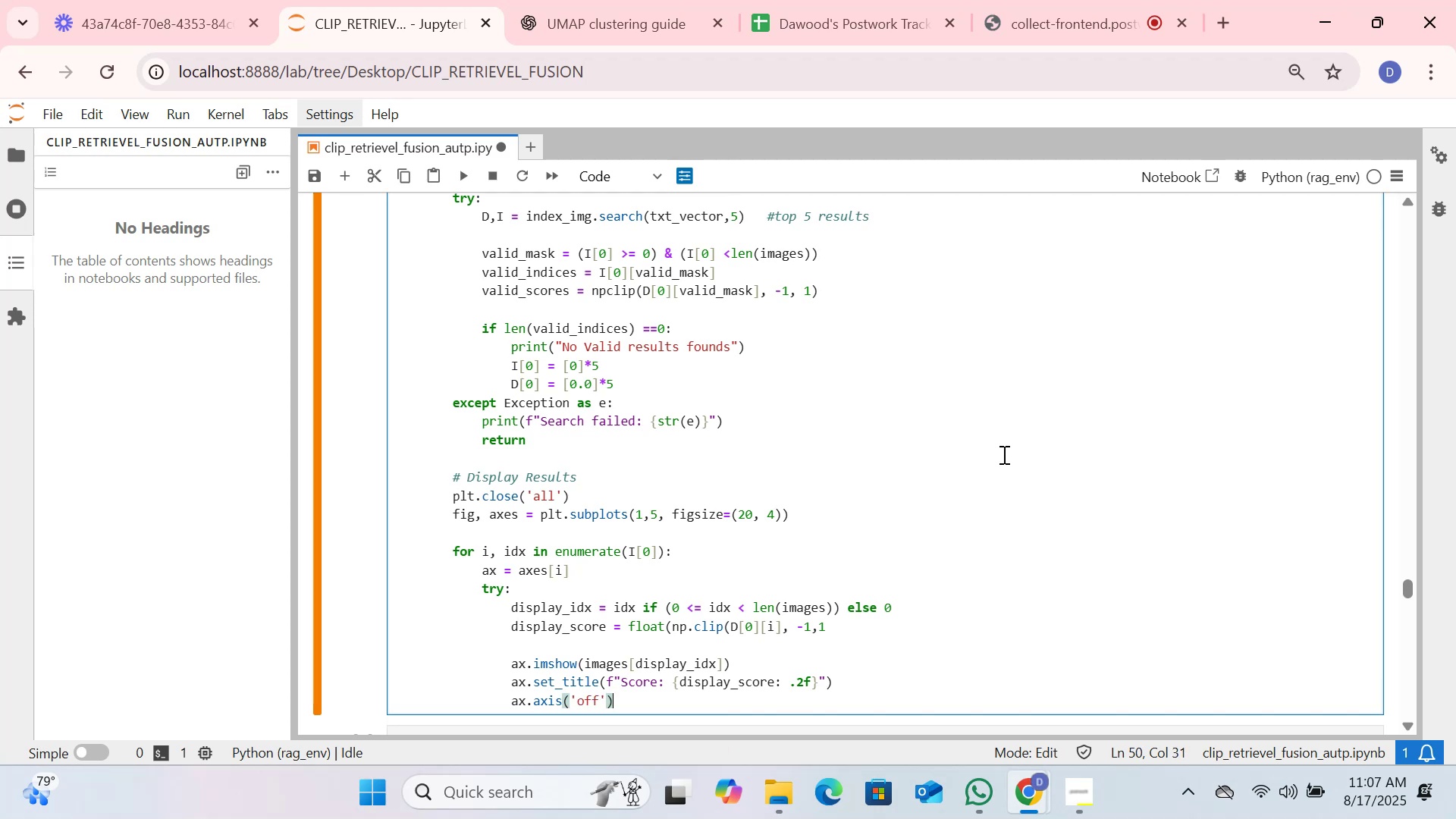 
key(Enter)
 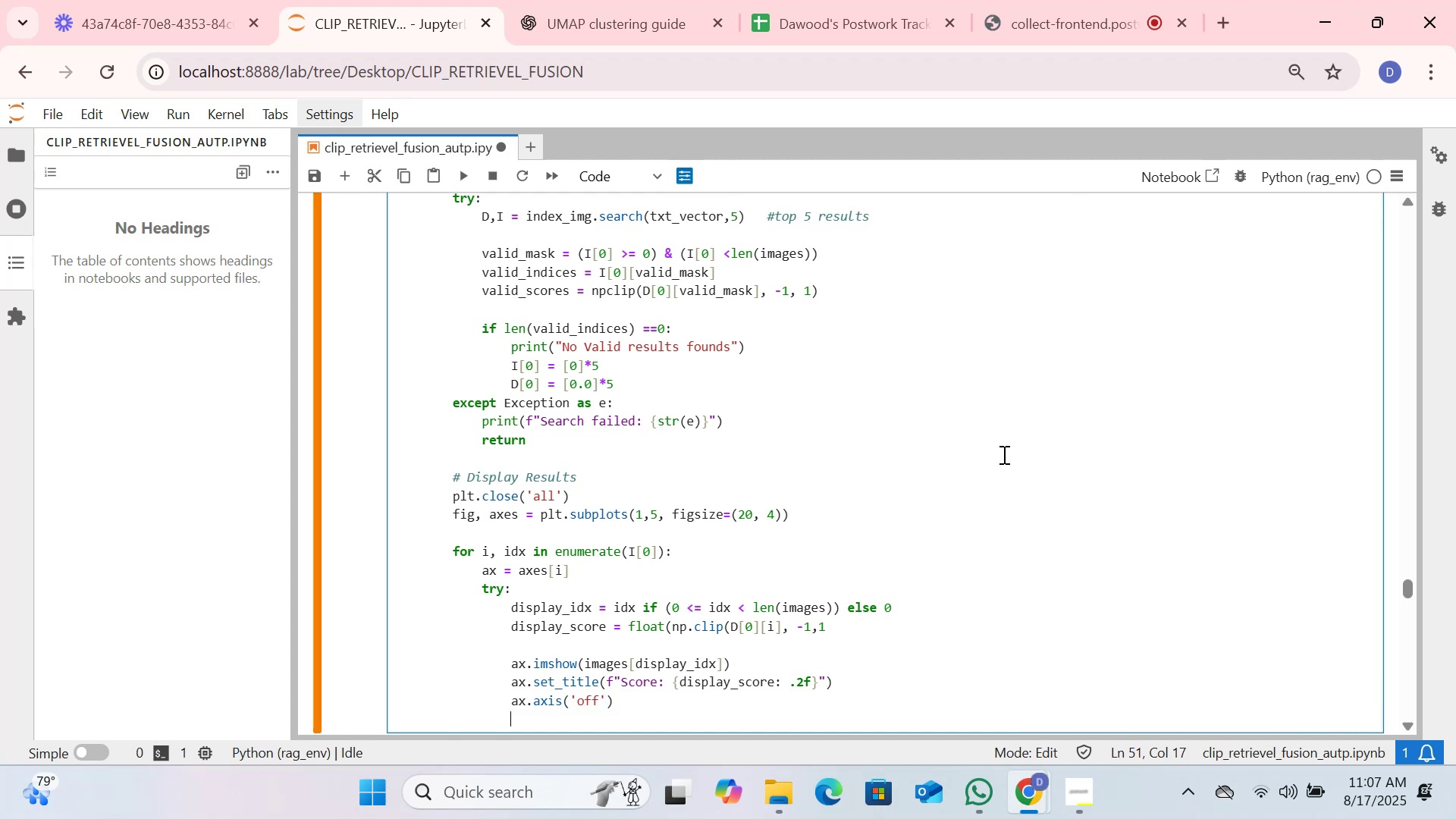 
type(except)
 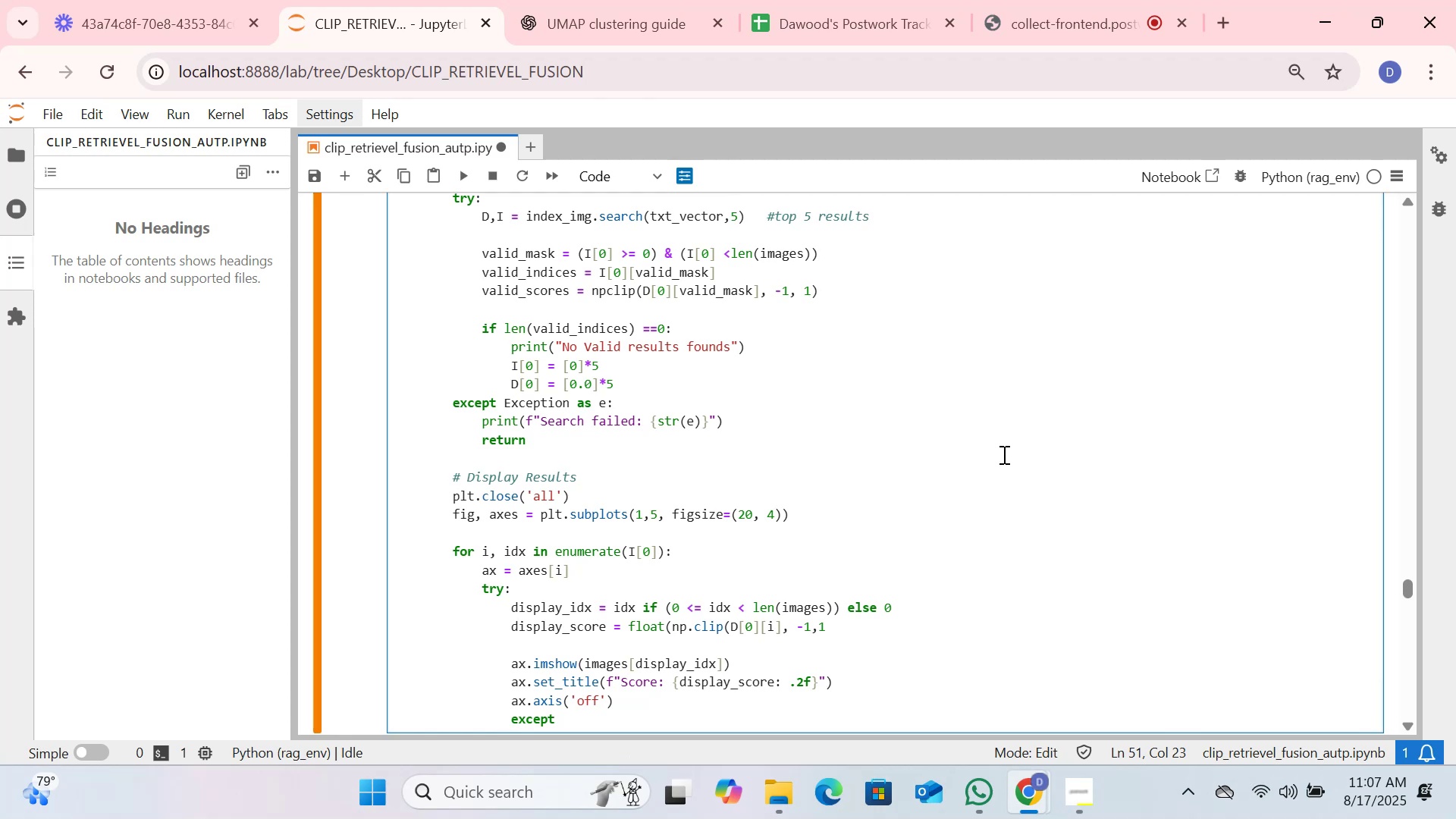 
key(Space)
 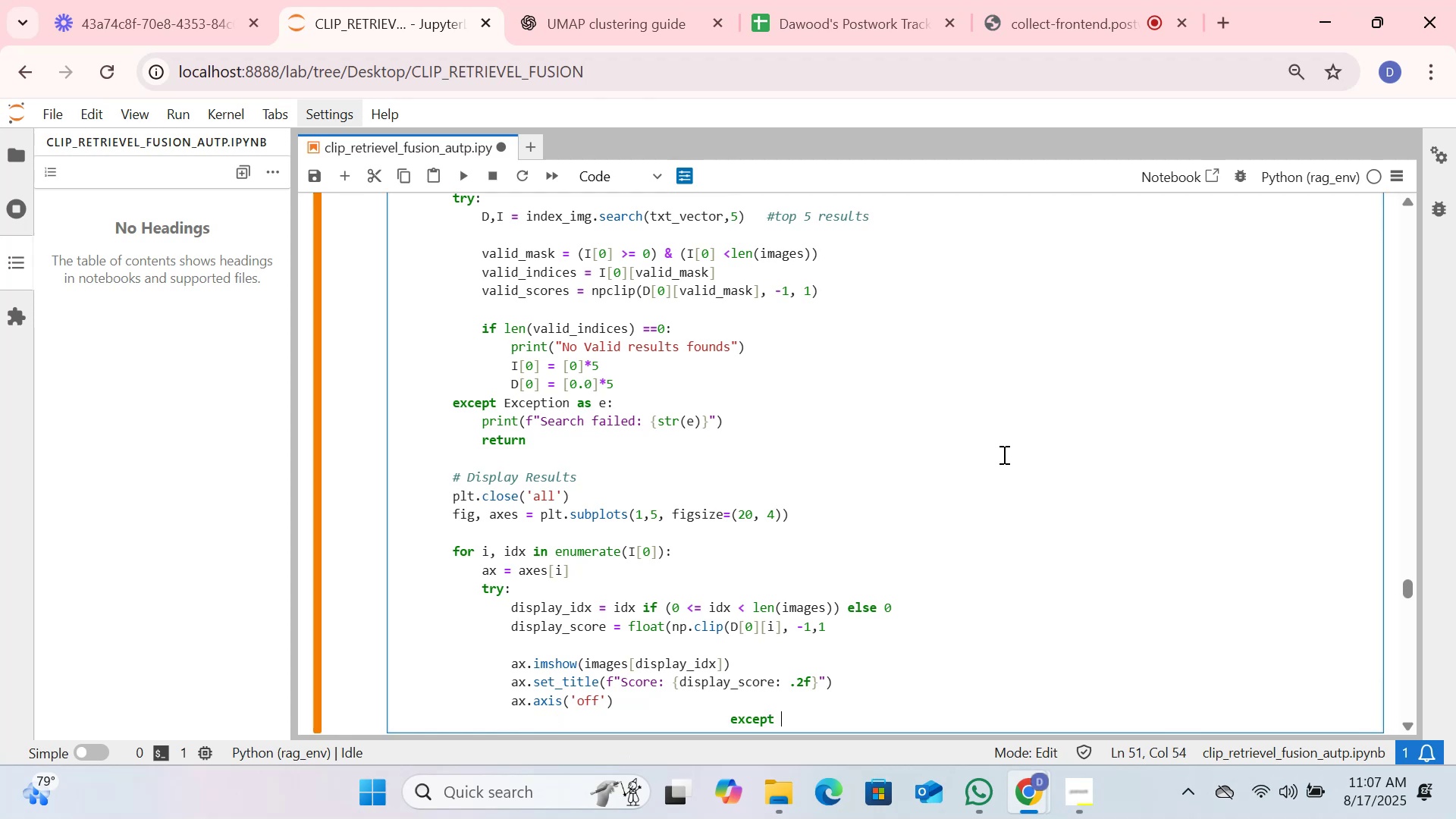 
key(Control+Z)
 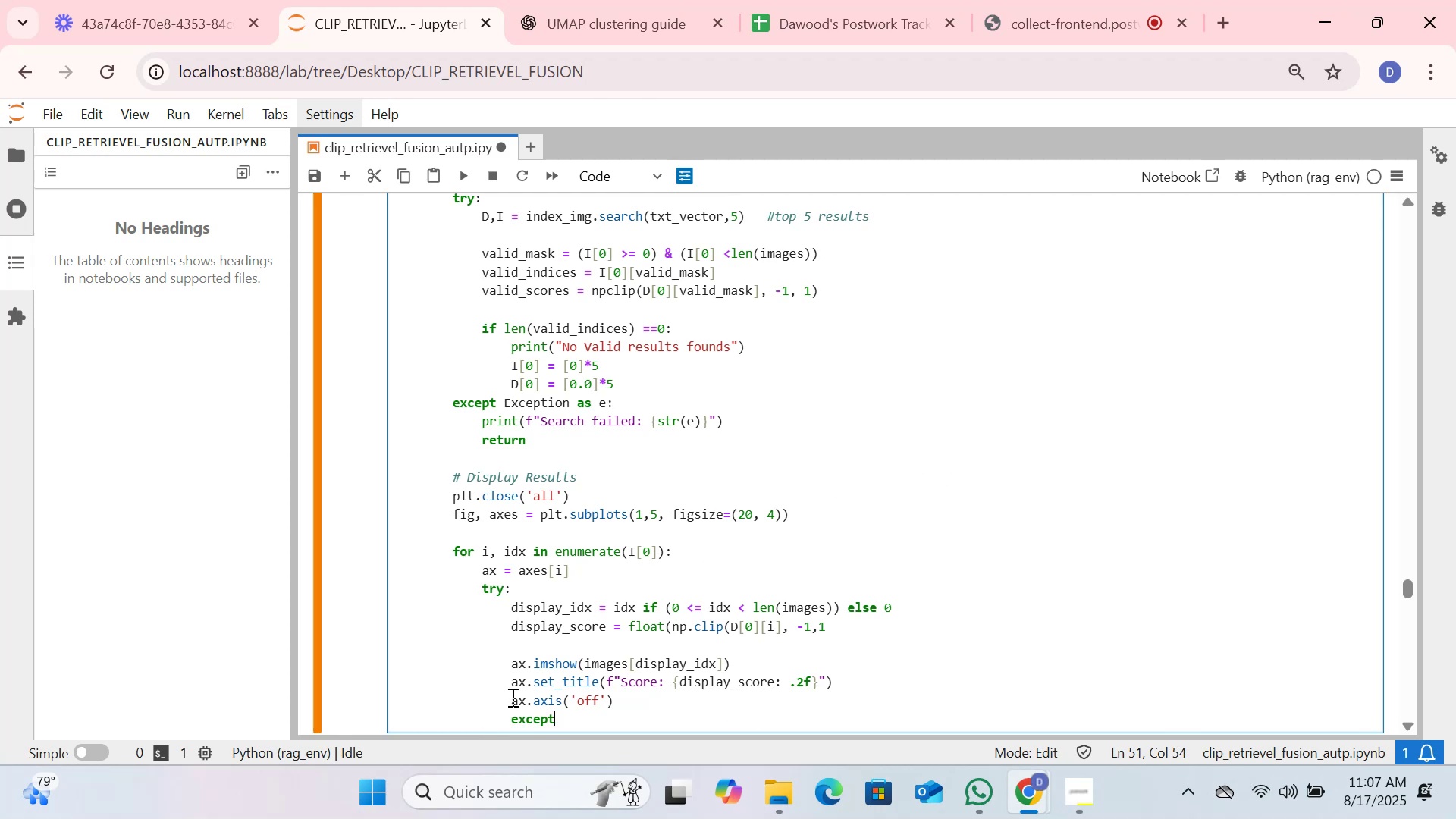 
left_click([506, 718])
 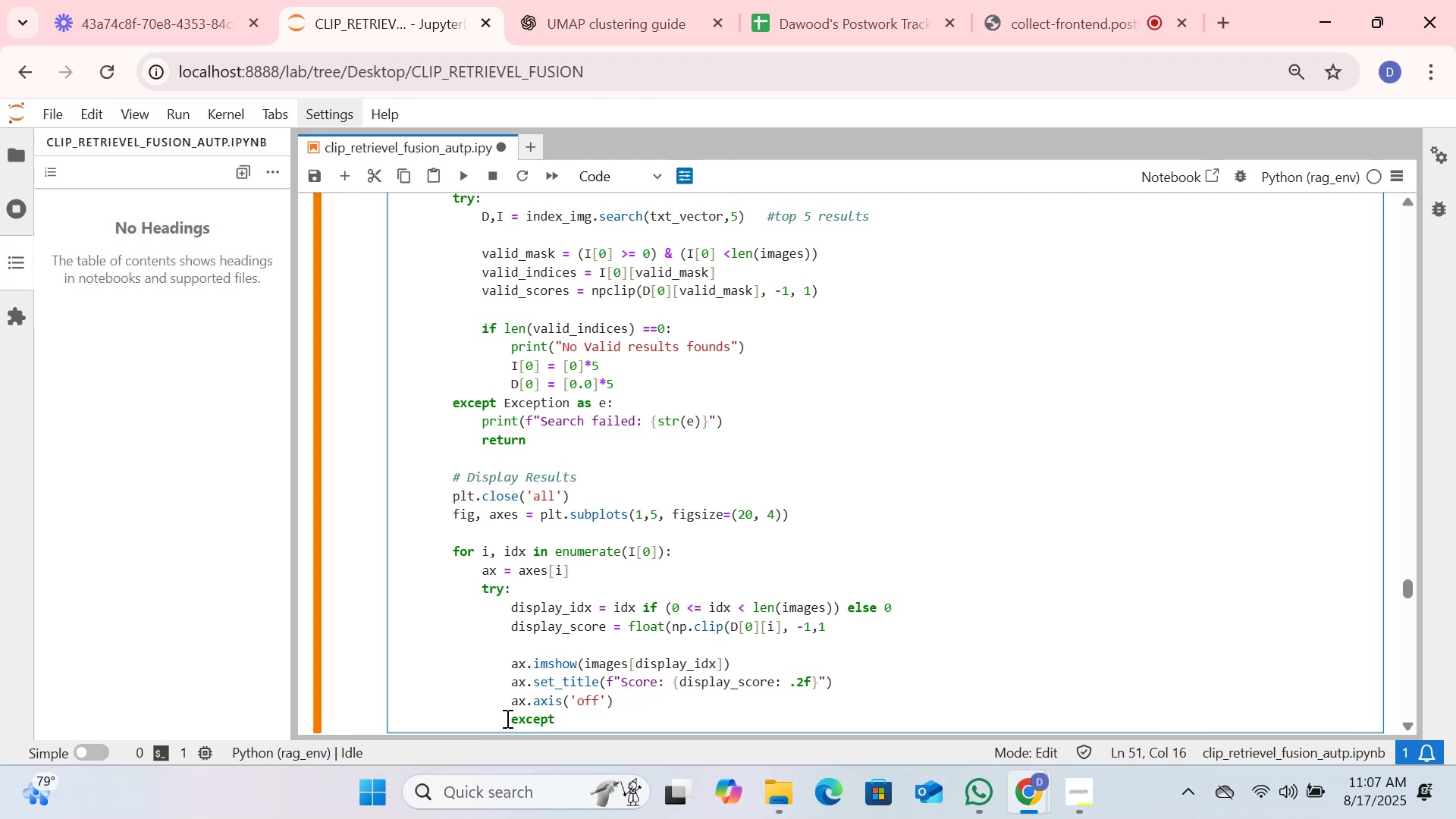 
key(Backspace)
 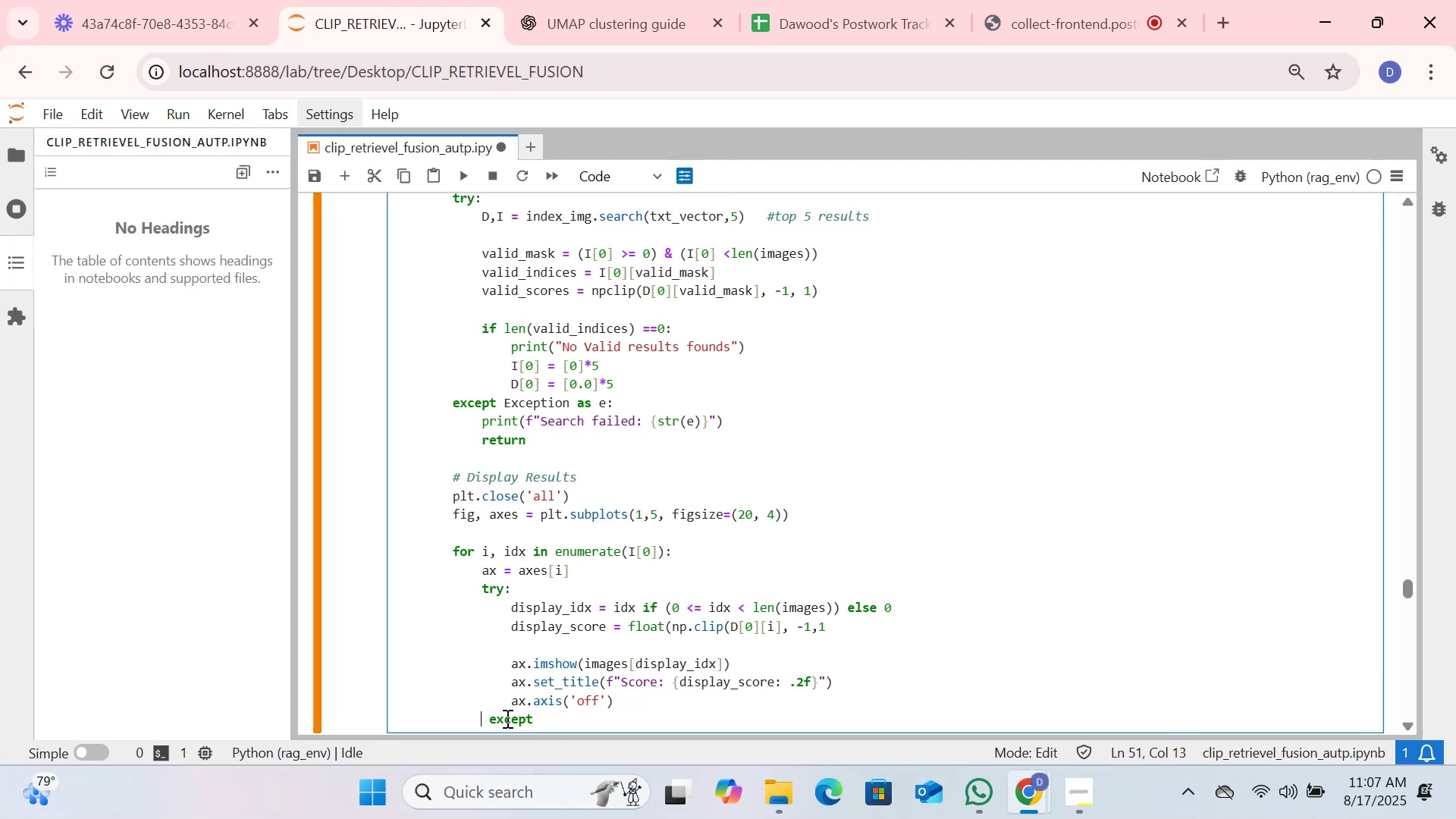 
key(Backspace)
 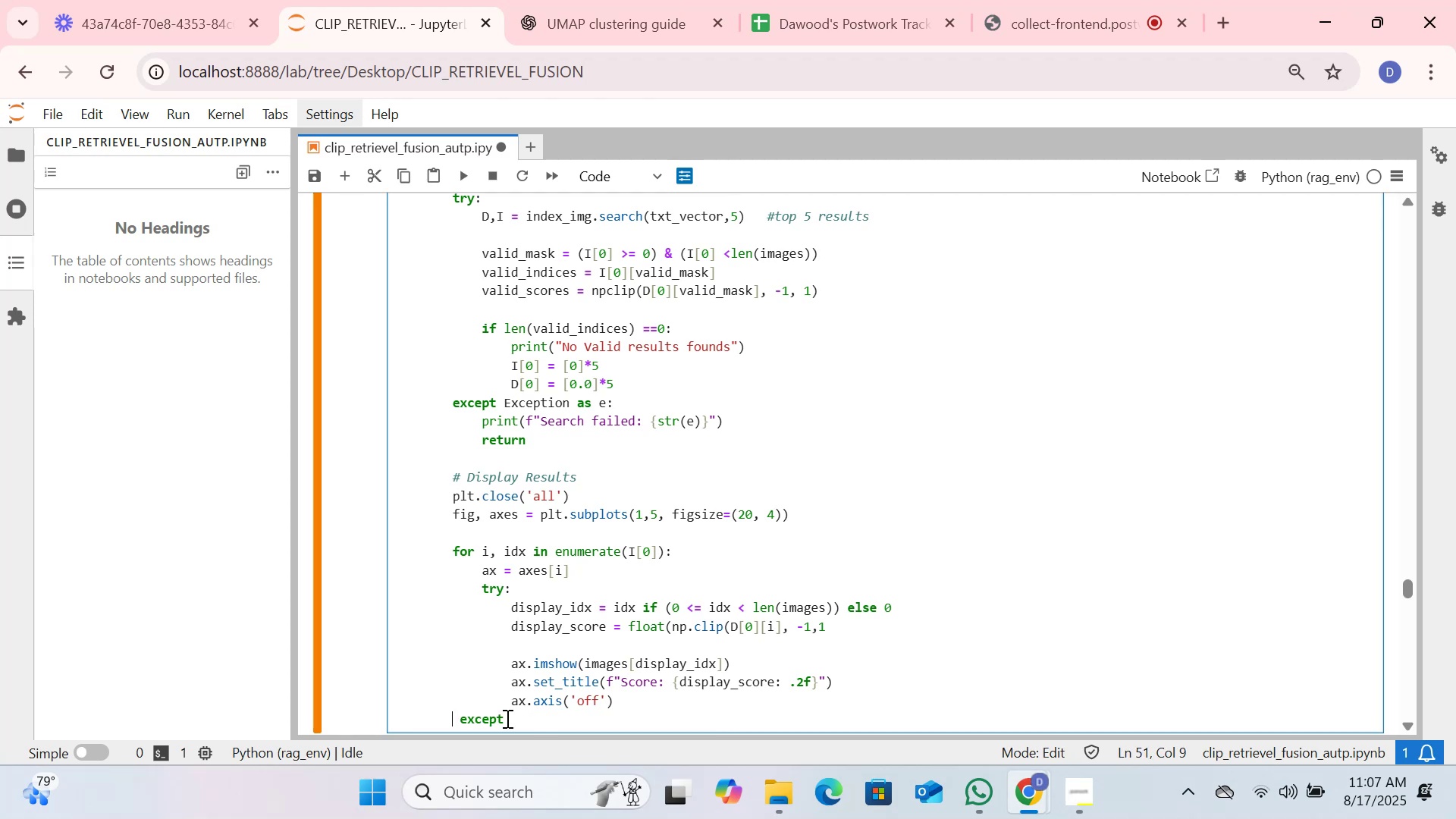 
key(Space)
 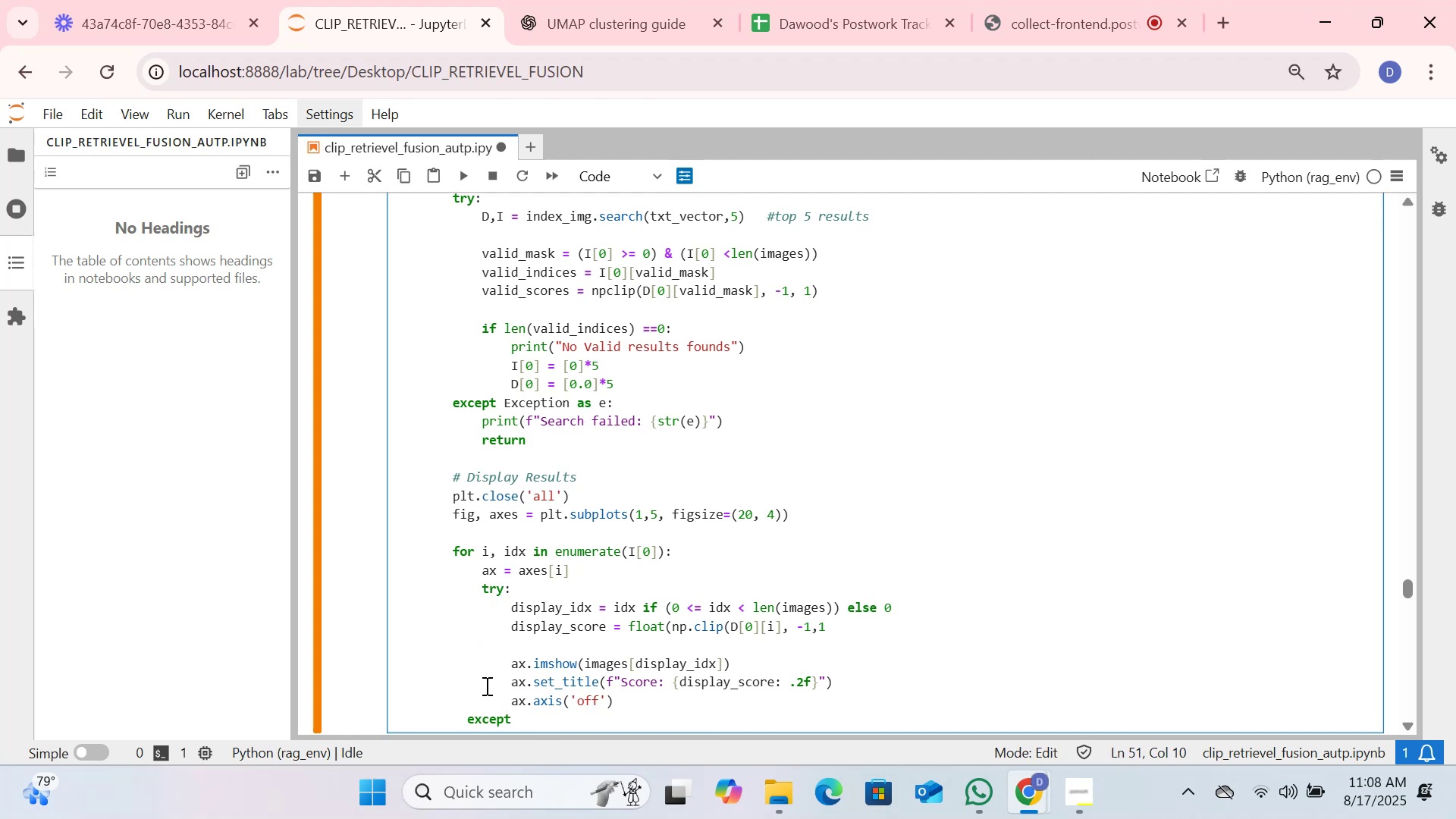 
key(Space)
 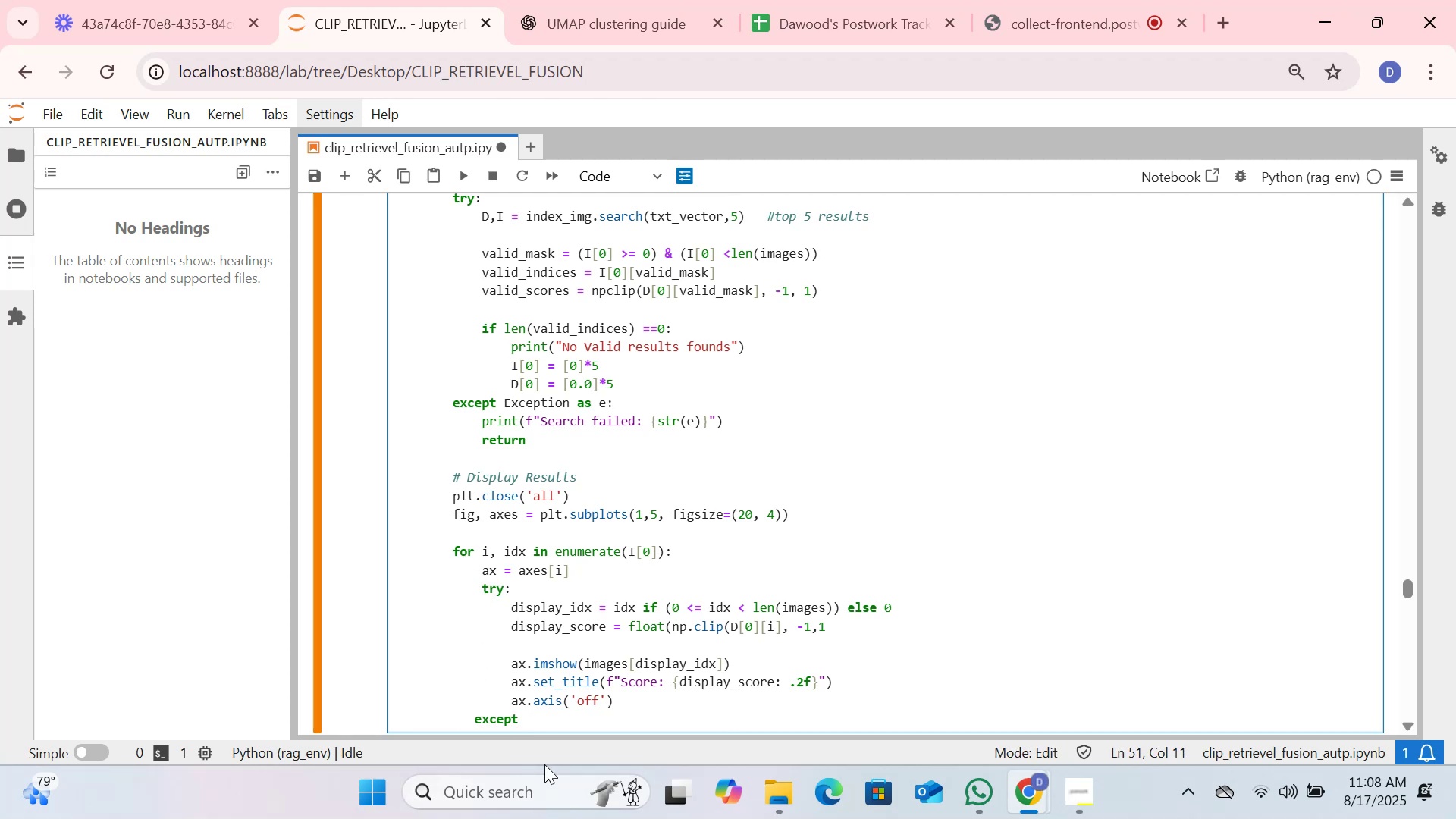 
left_click([544, 706])
 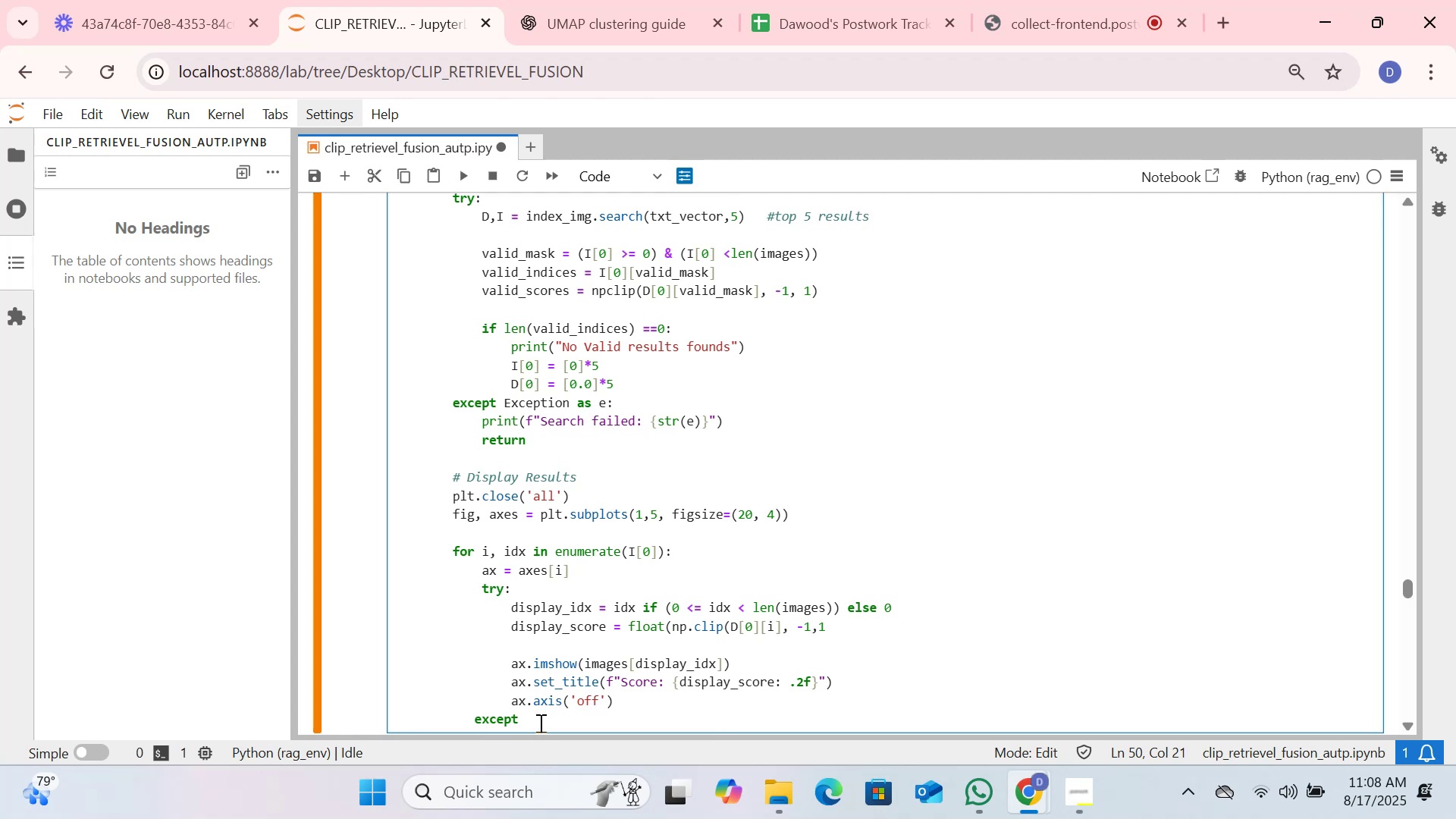 
left_click([539, 723])
 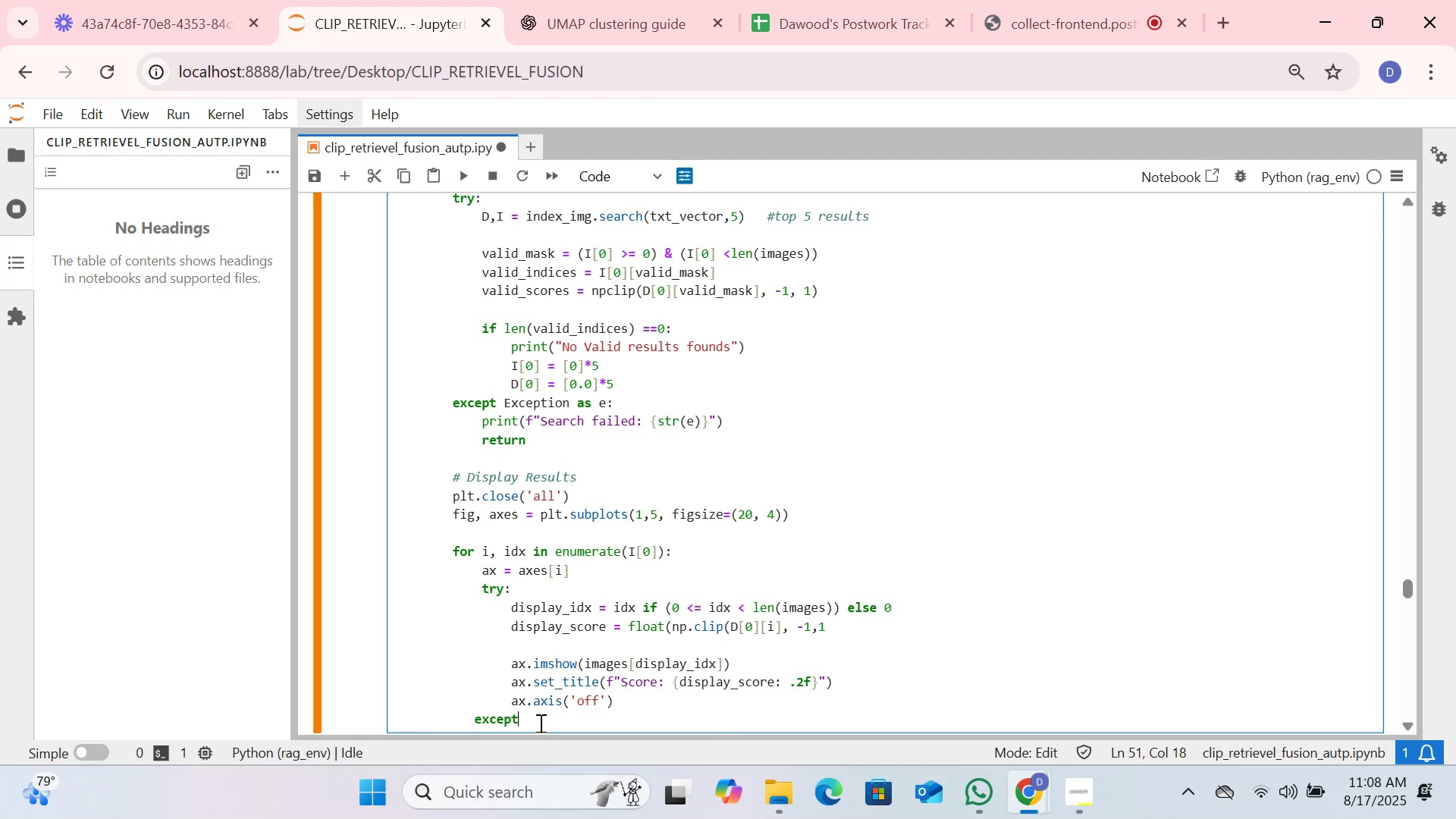 
key(Space)
 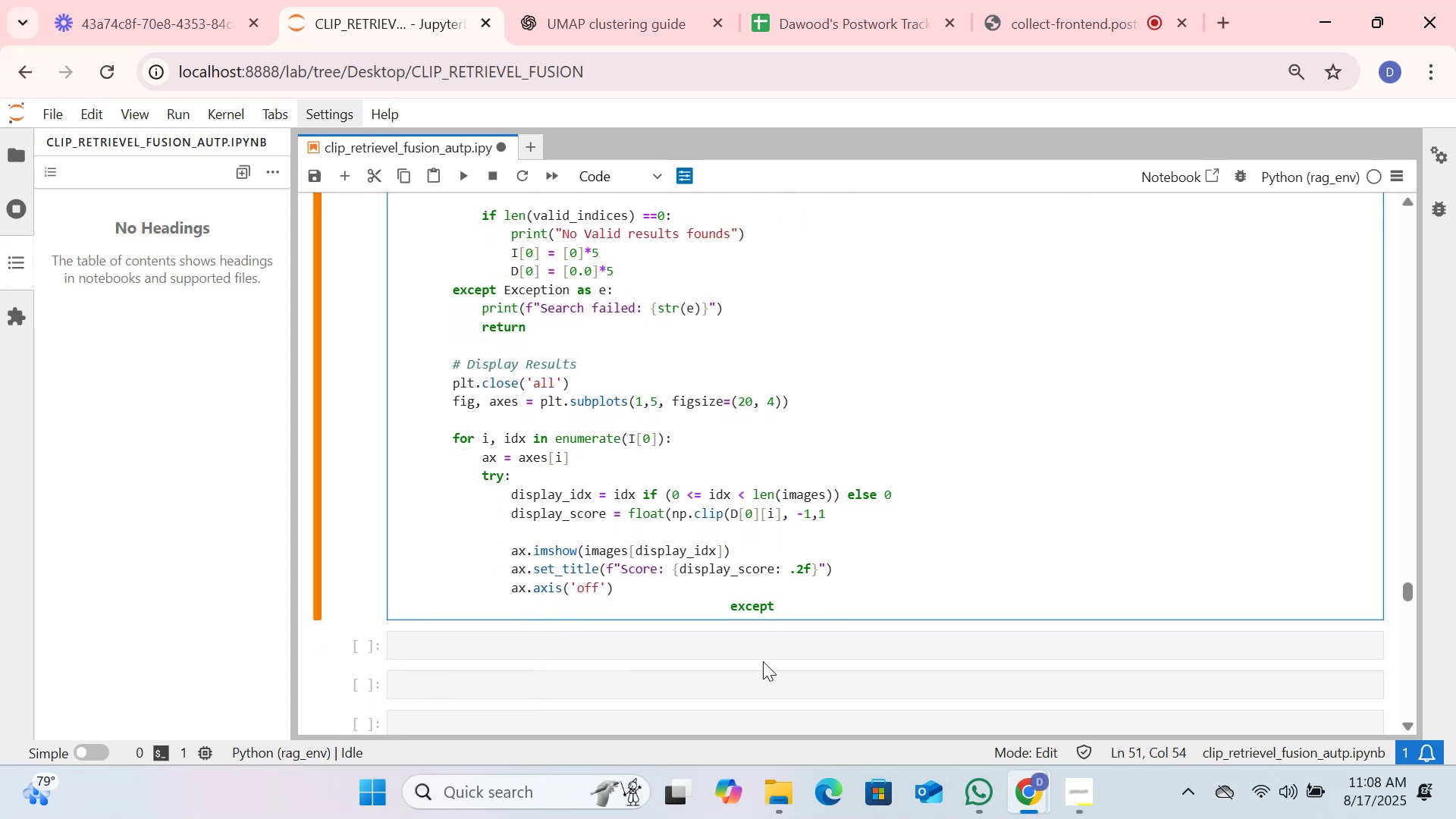 
left_click_drag(start_coordinate=[783, 601], to_coordinate=[733, 607])
 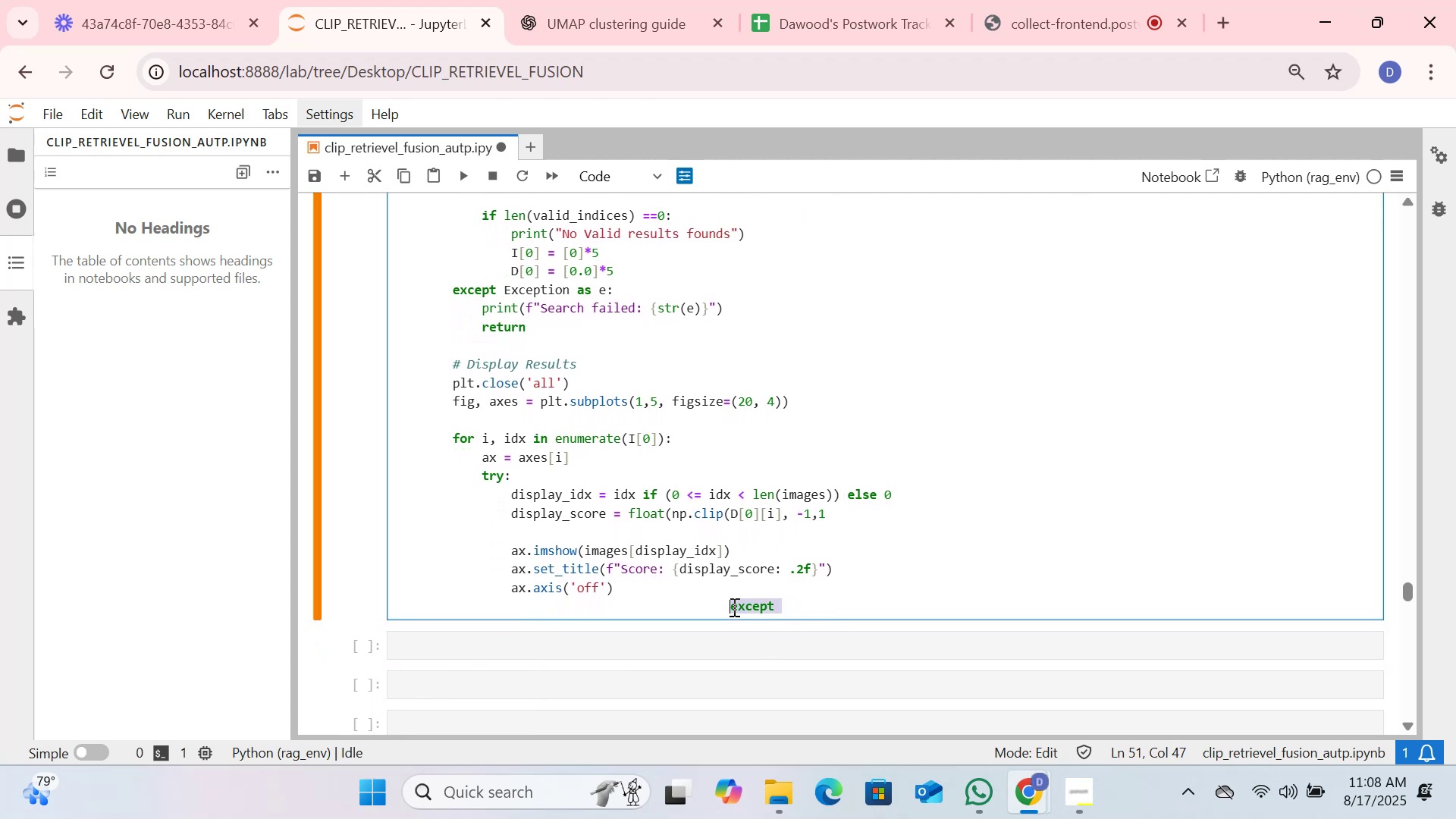 
key(Backspace)
 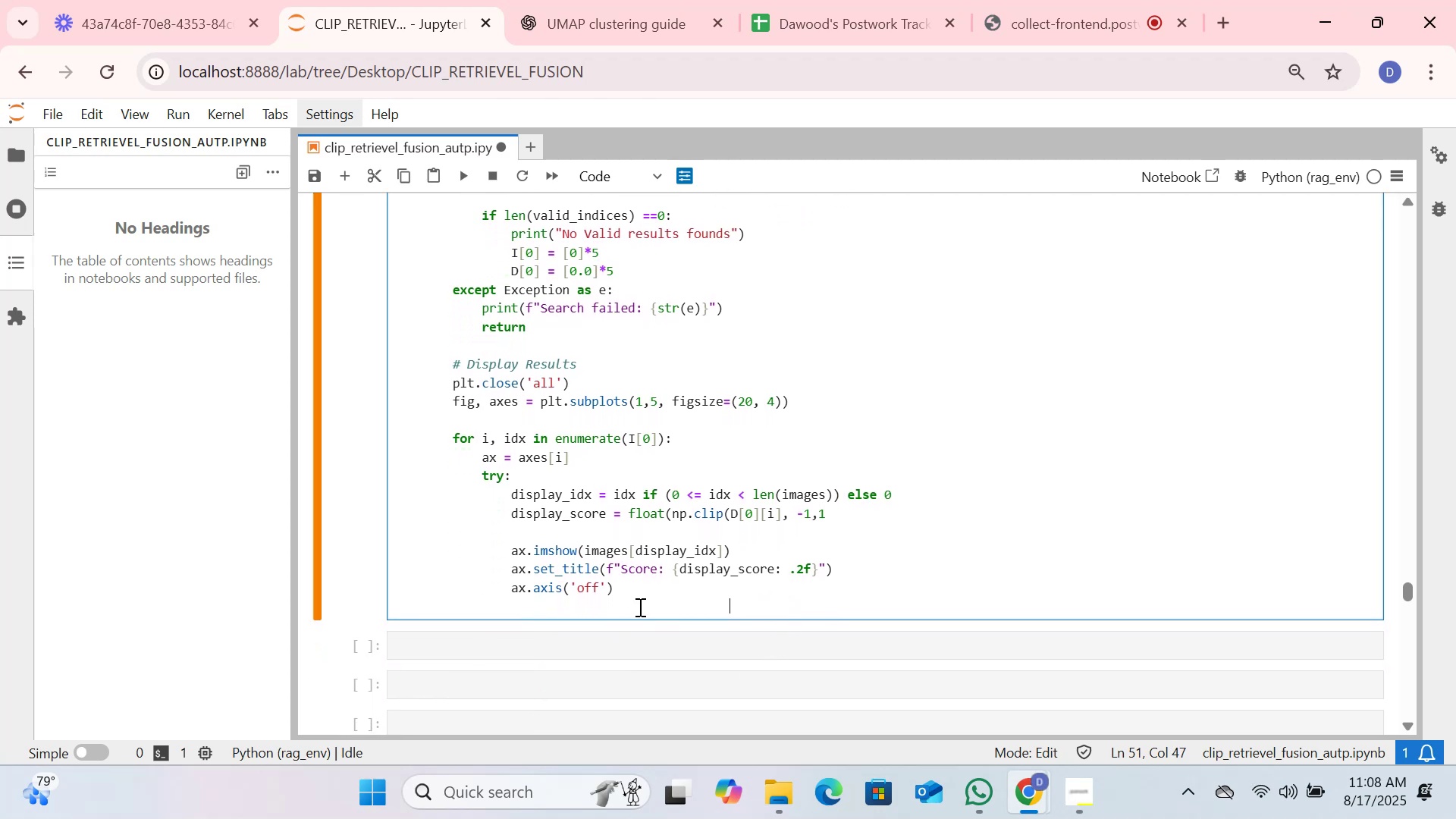 
left_click([627, 587])
 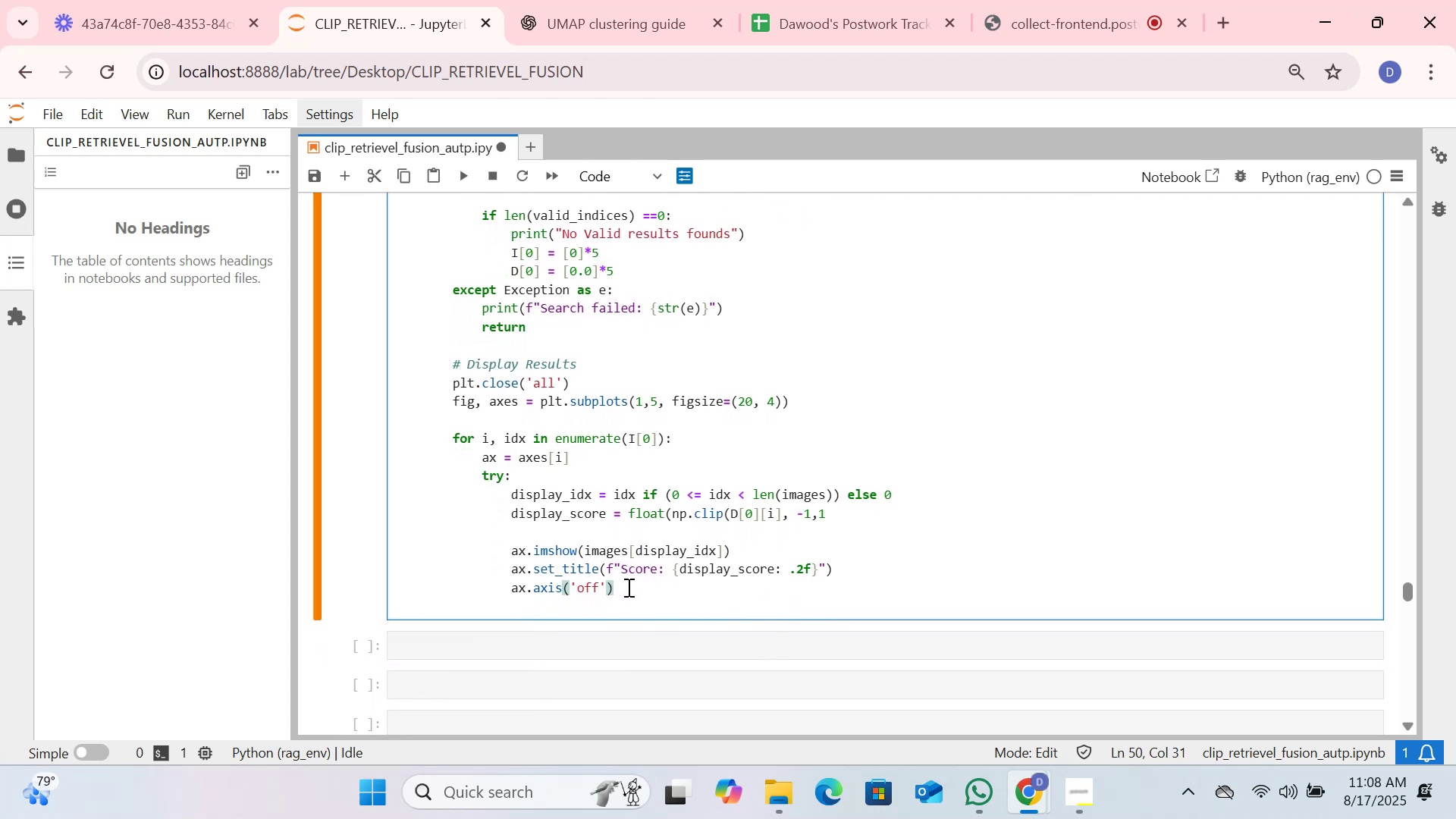 
key(Enter)
 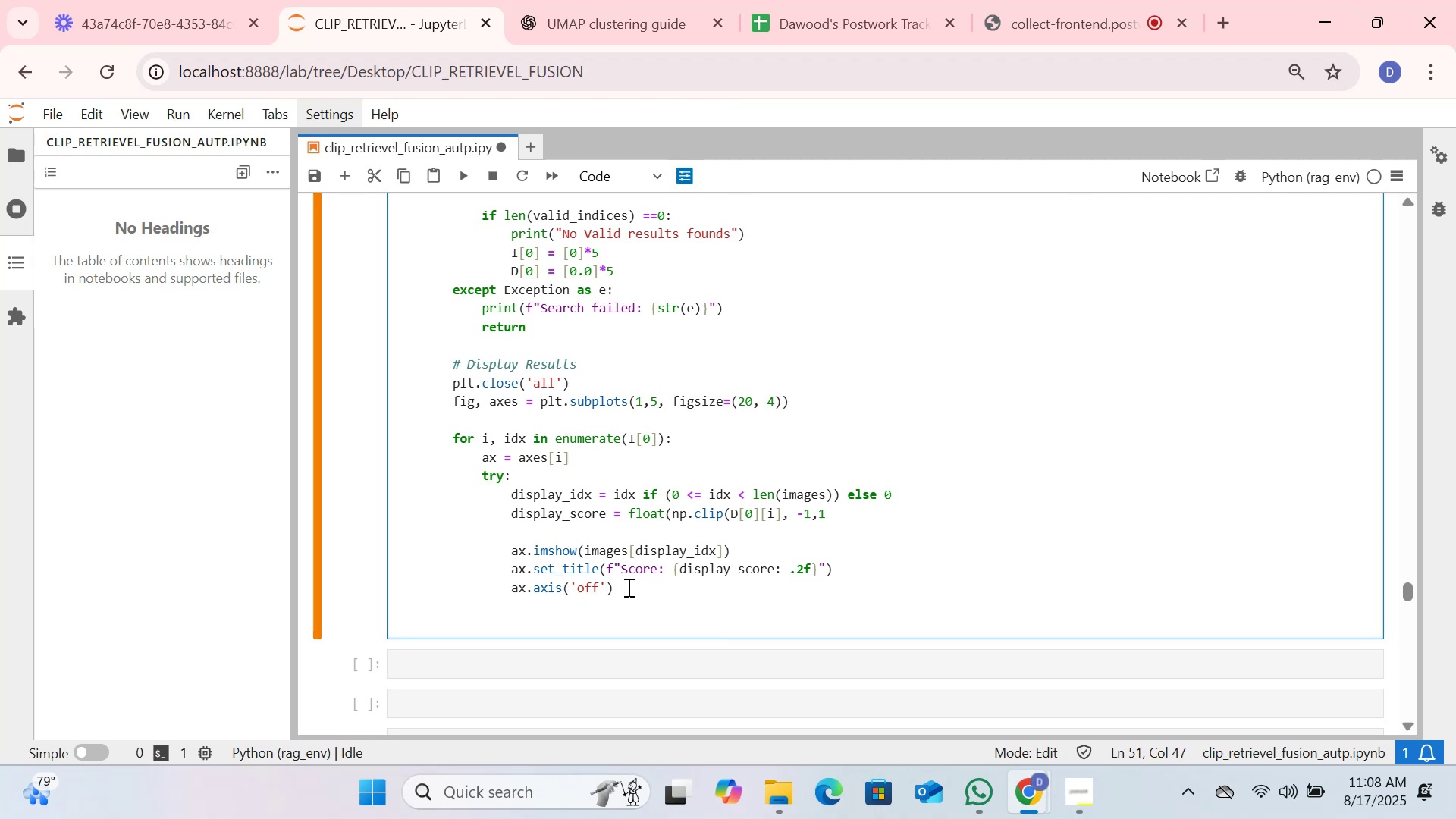 
key(Backspace)
key(Backspace)
key(Backspace)
key(Backspace)
key(Backspace)
key(Backspace)
key(Backspace)
key(Backspace)
key(Backspace)
type(except )
 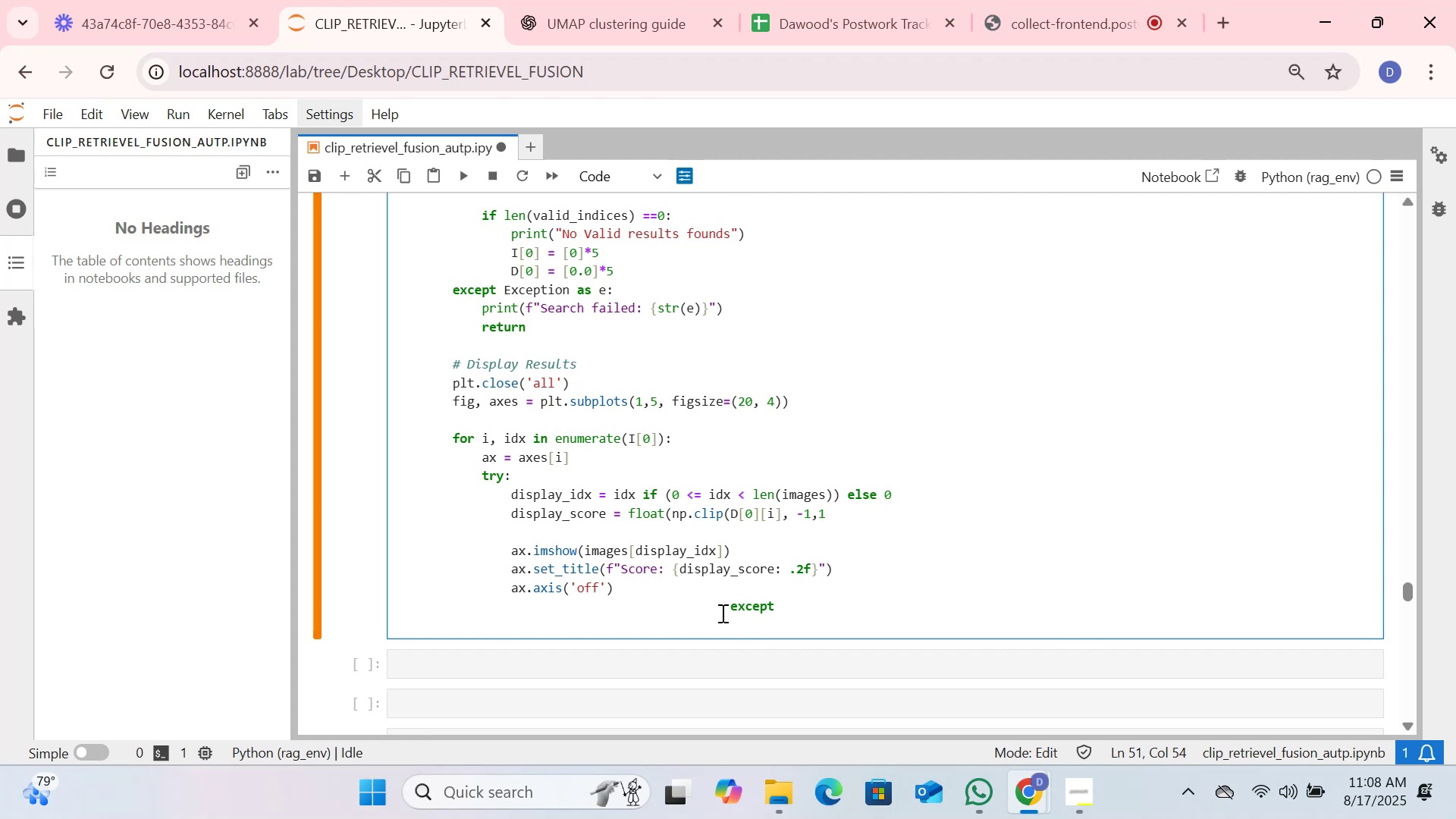 
left_click([727, 606])
 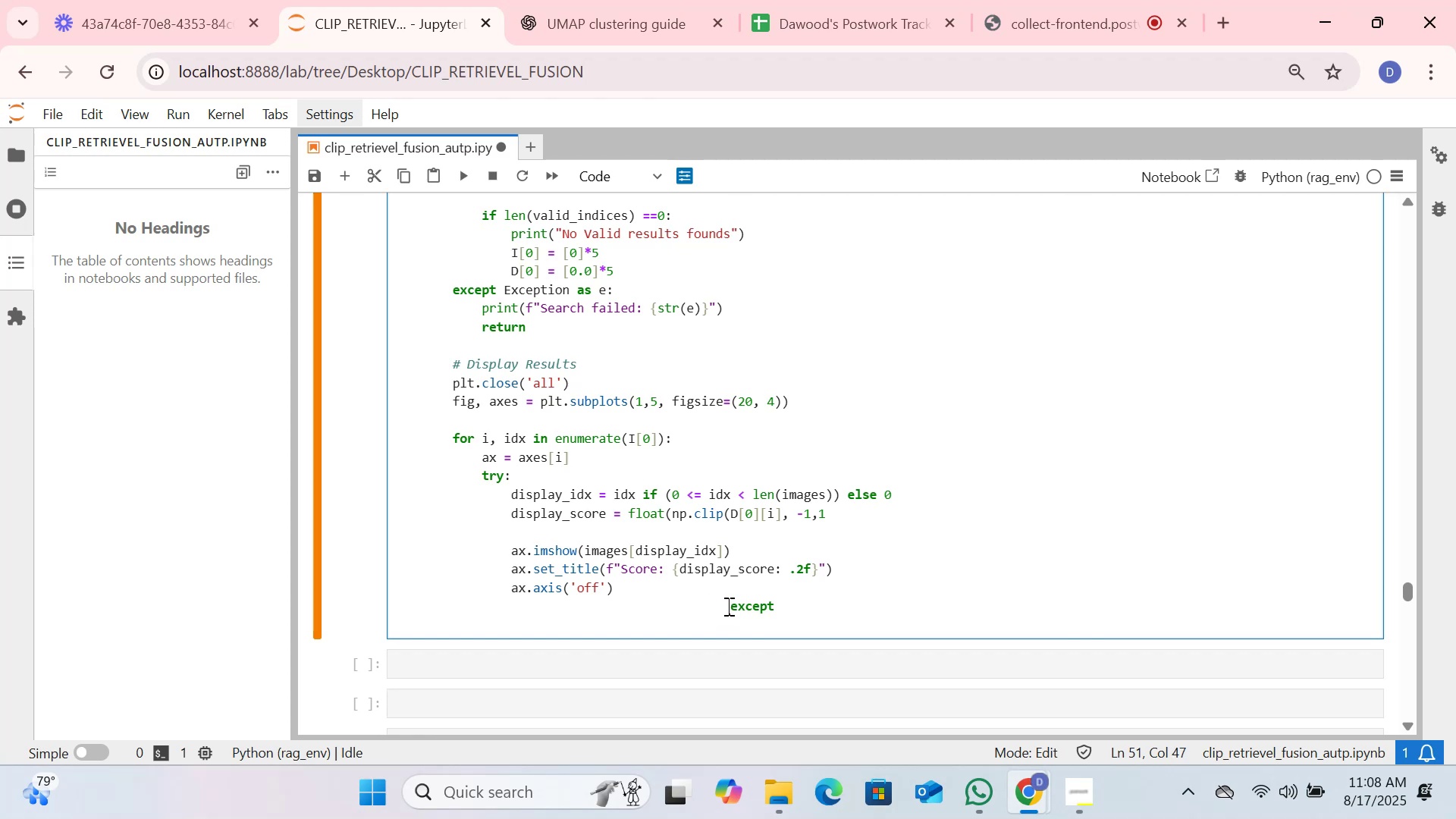 
key(Space)
 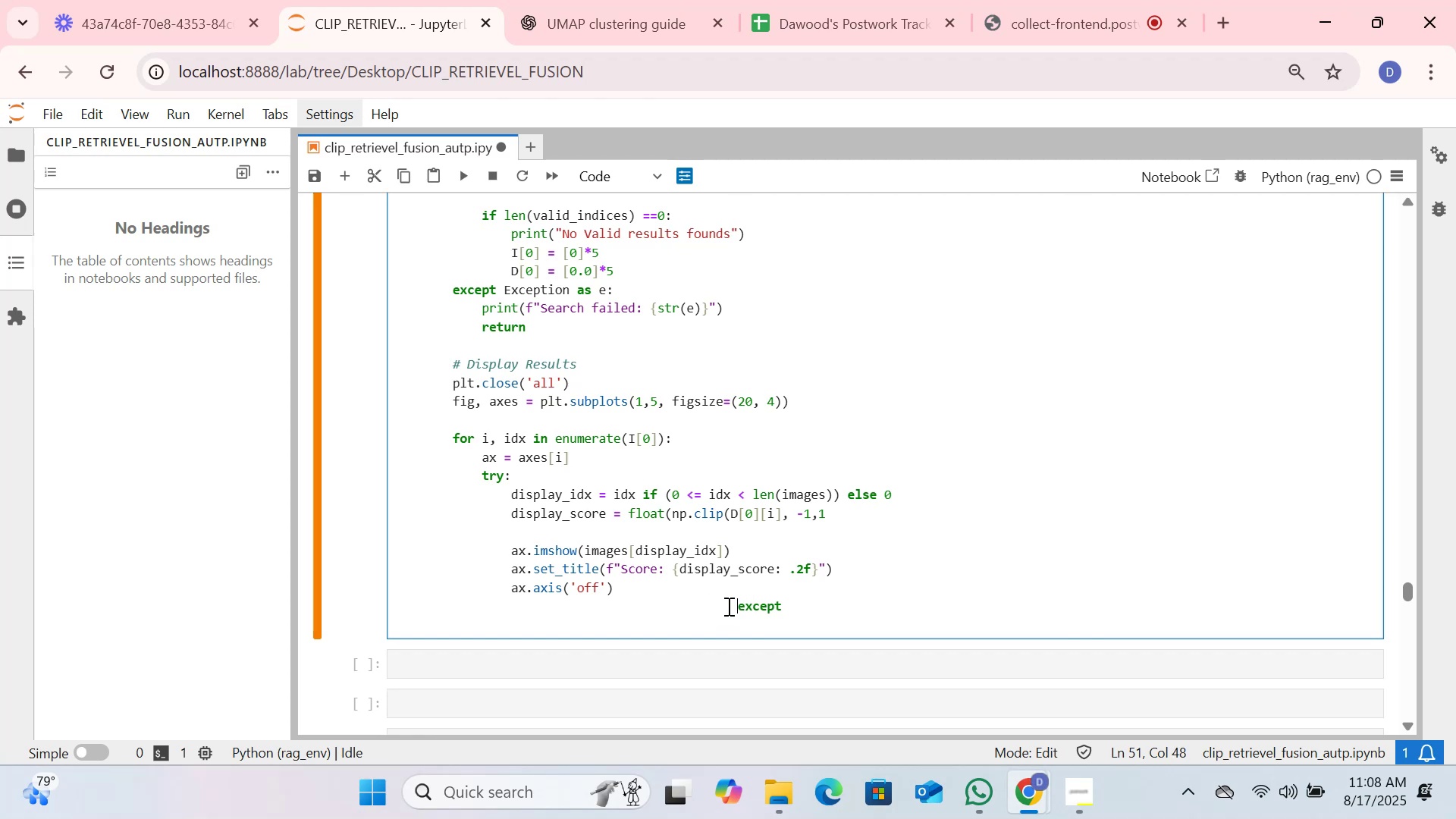 
key(Space)
 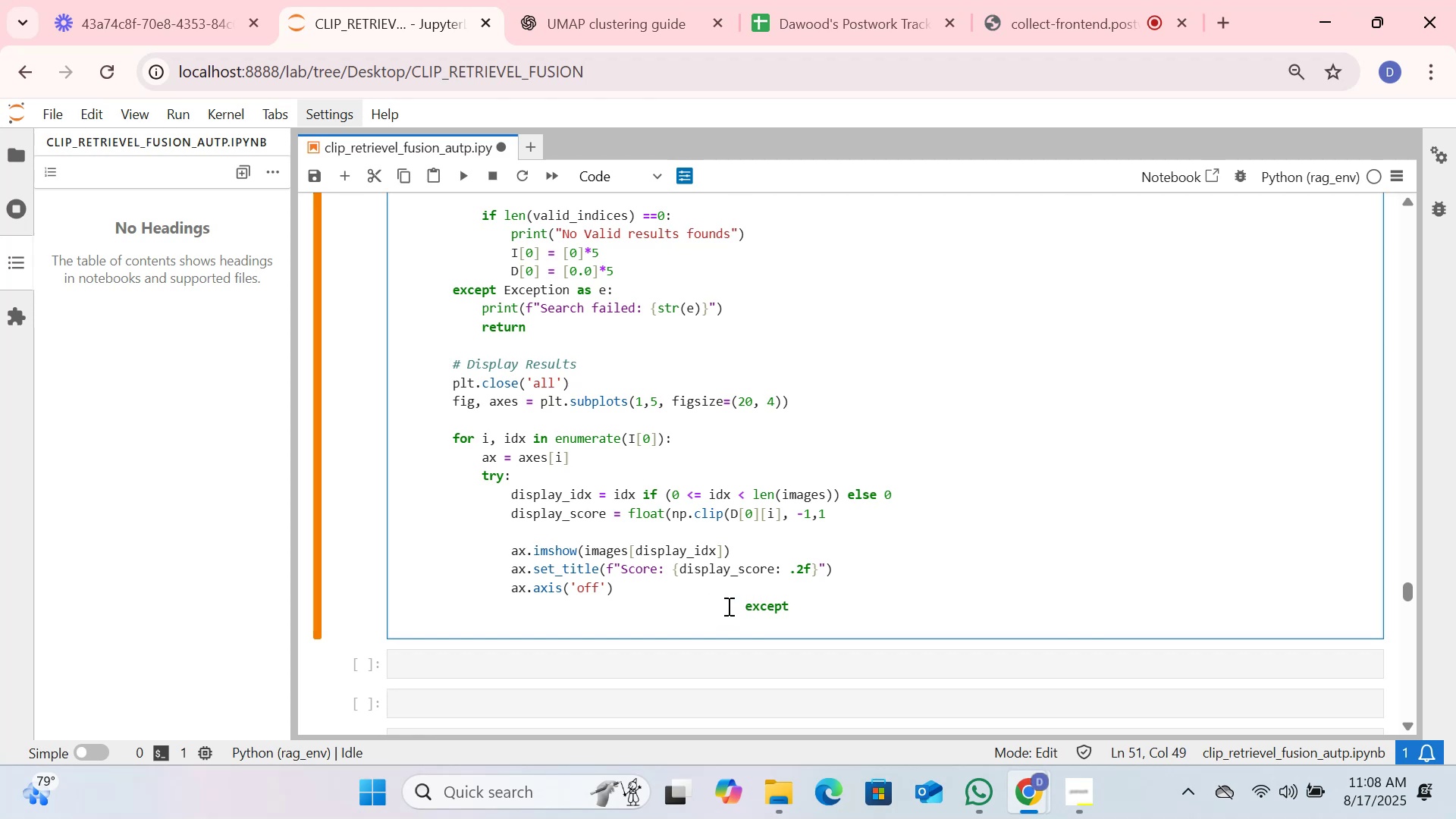 
key(Backspace)
 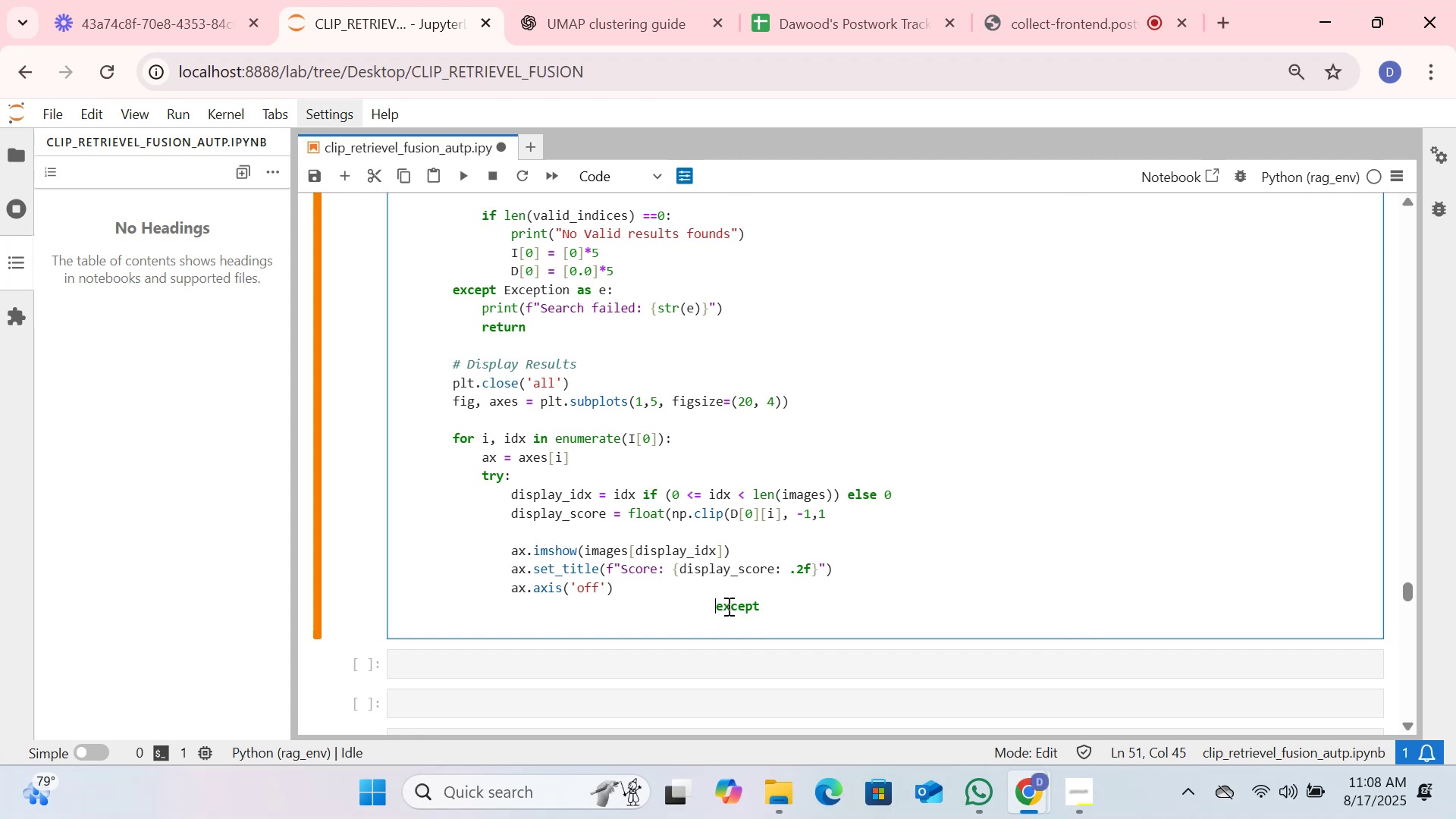 
key(Backspace)
 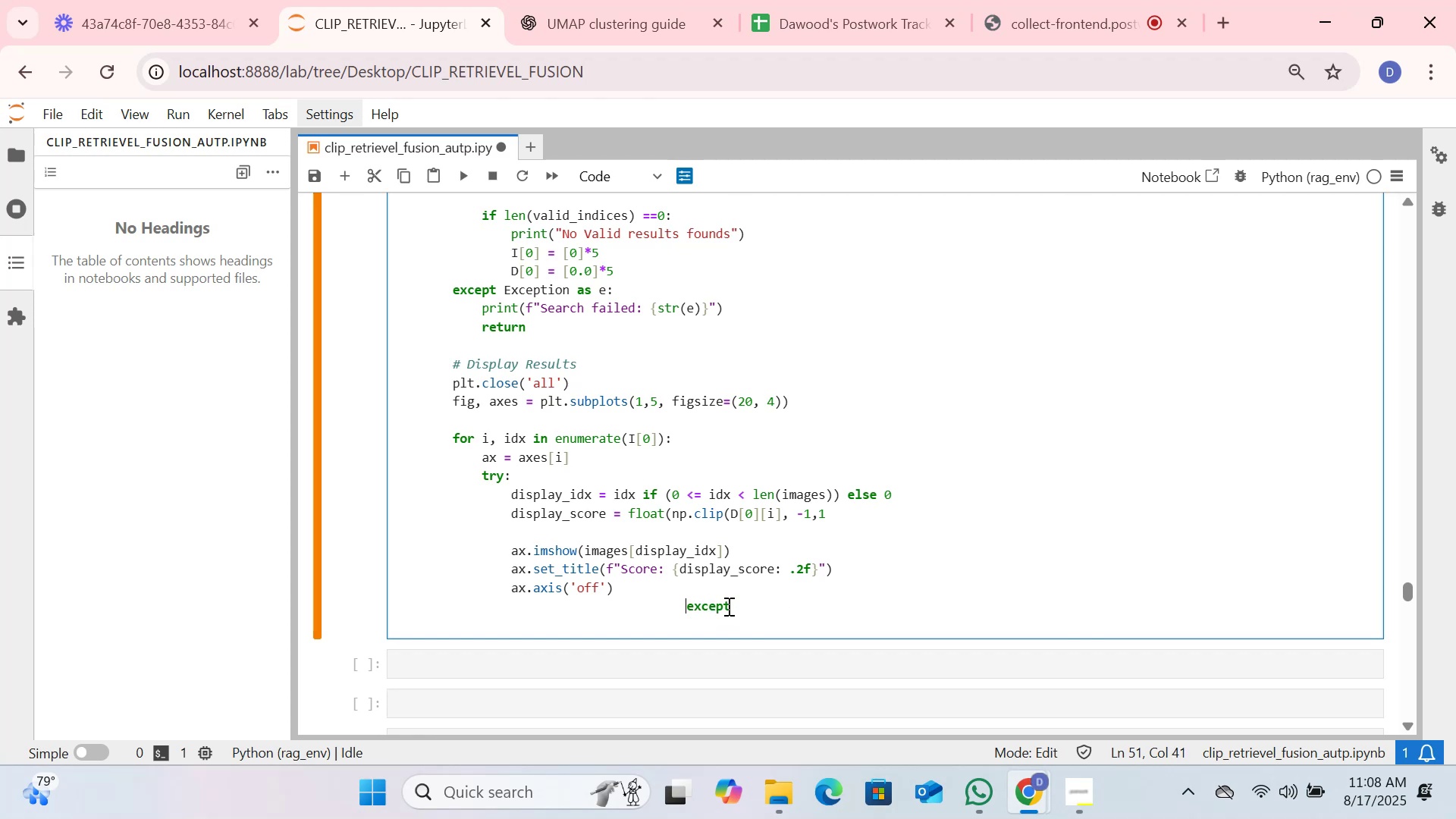 
key(Backspace)
 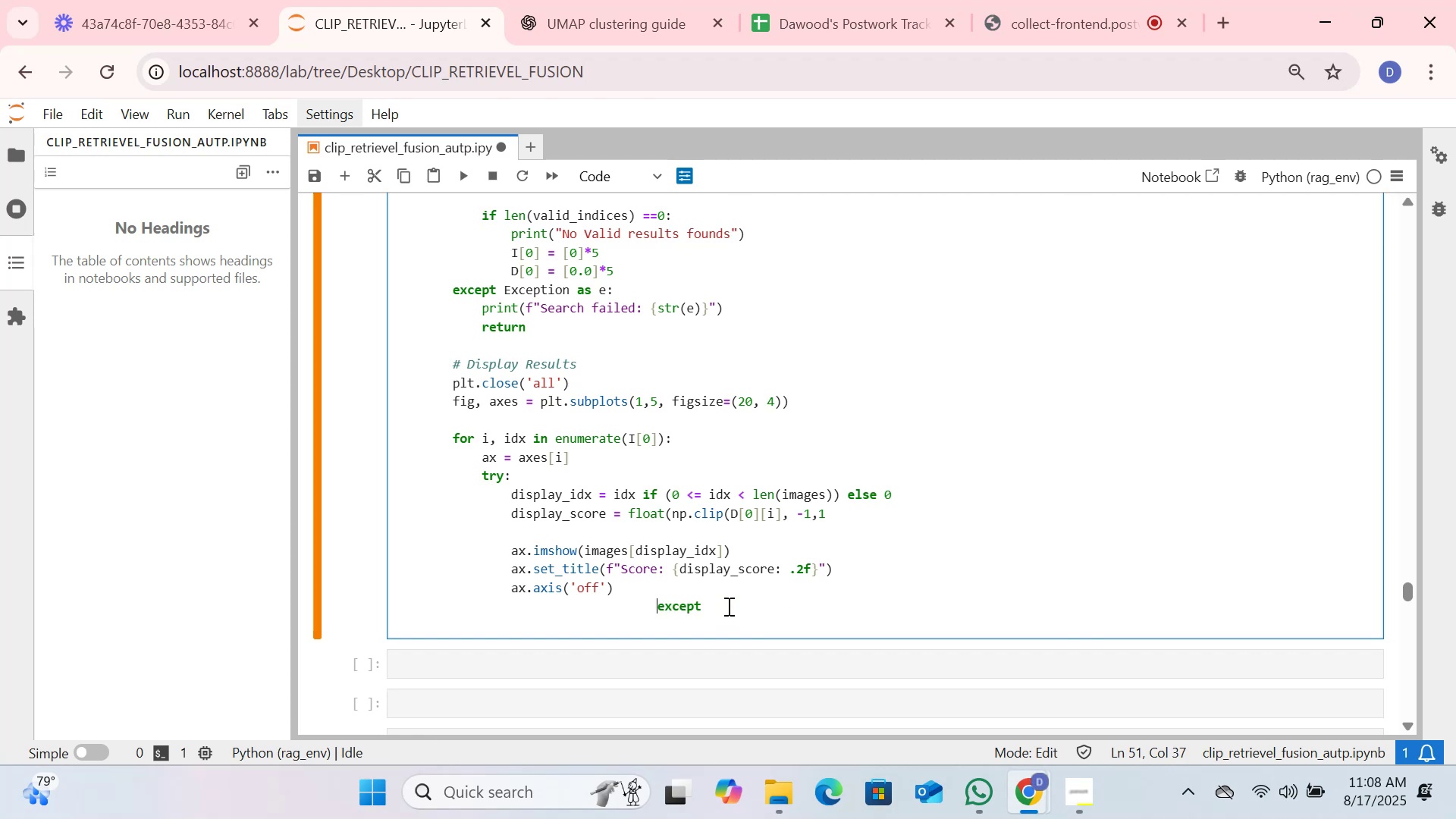 
key(Backspace)
 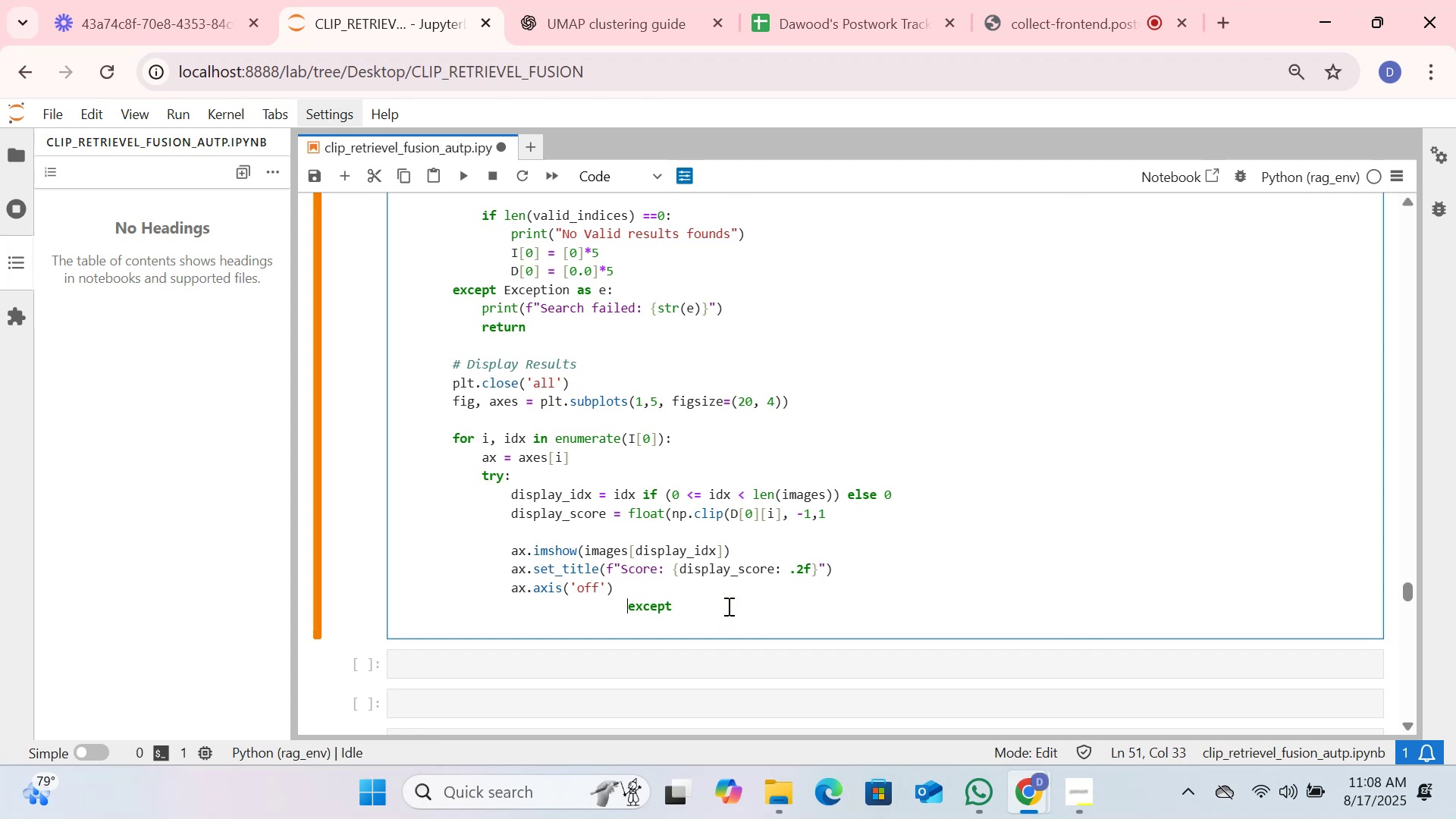 
key(Backspace)
 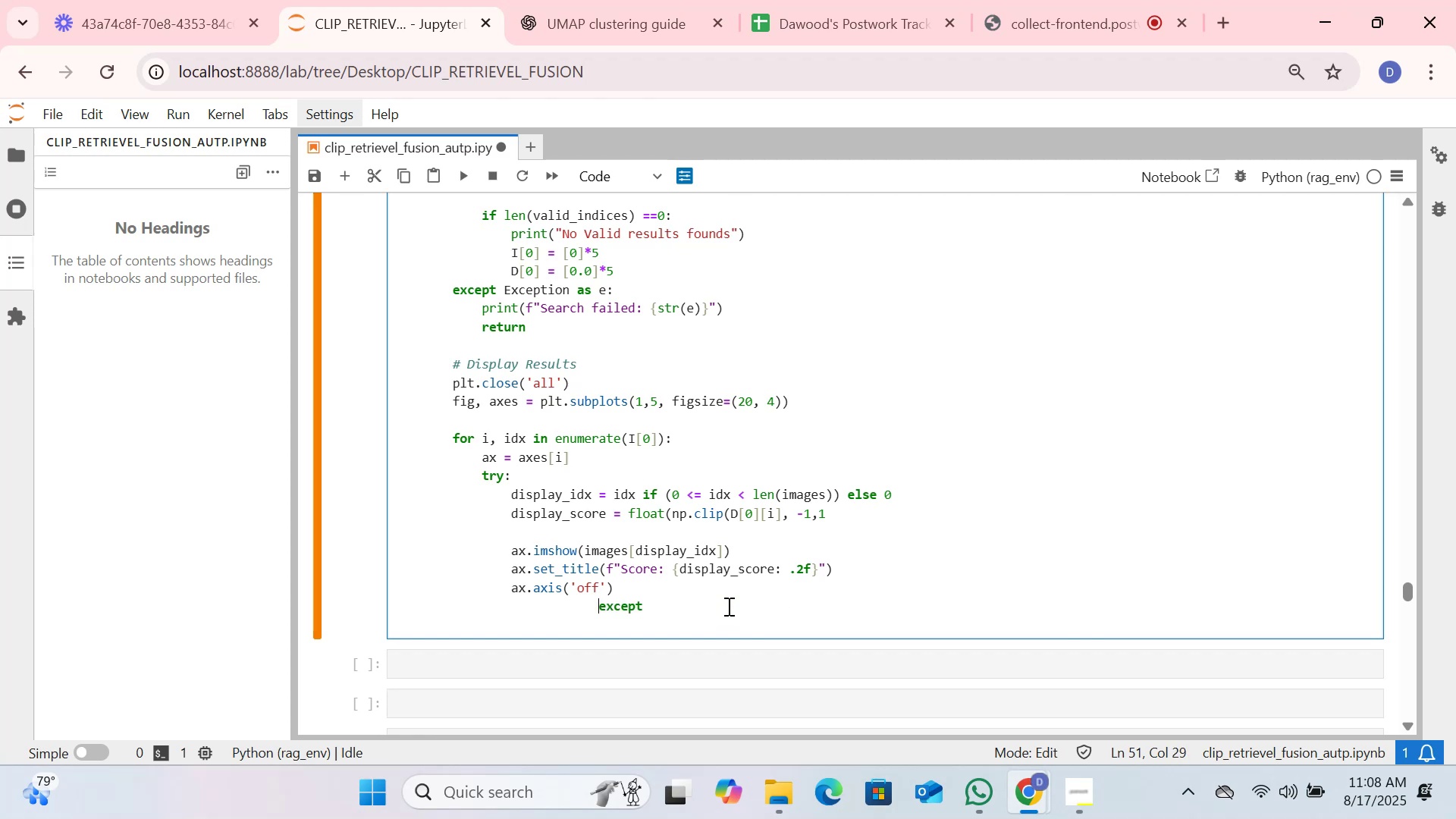 
key(Backspace)
 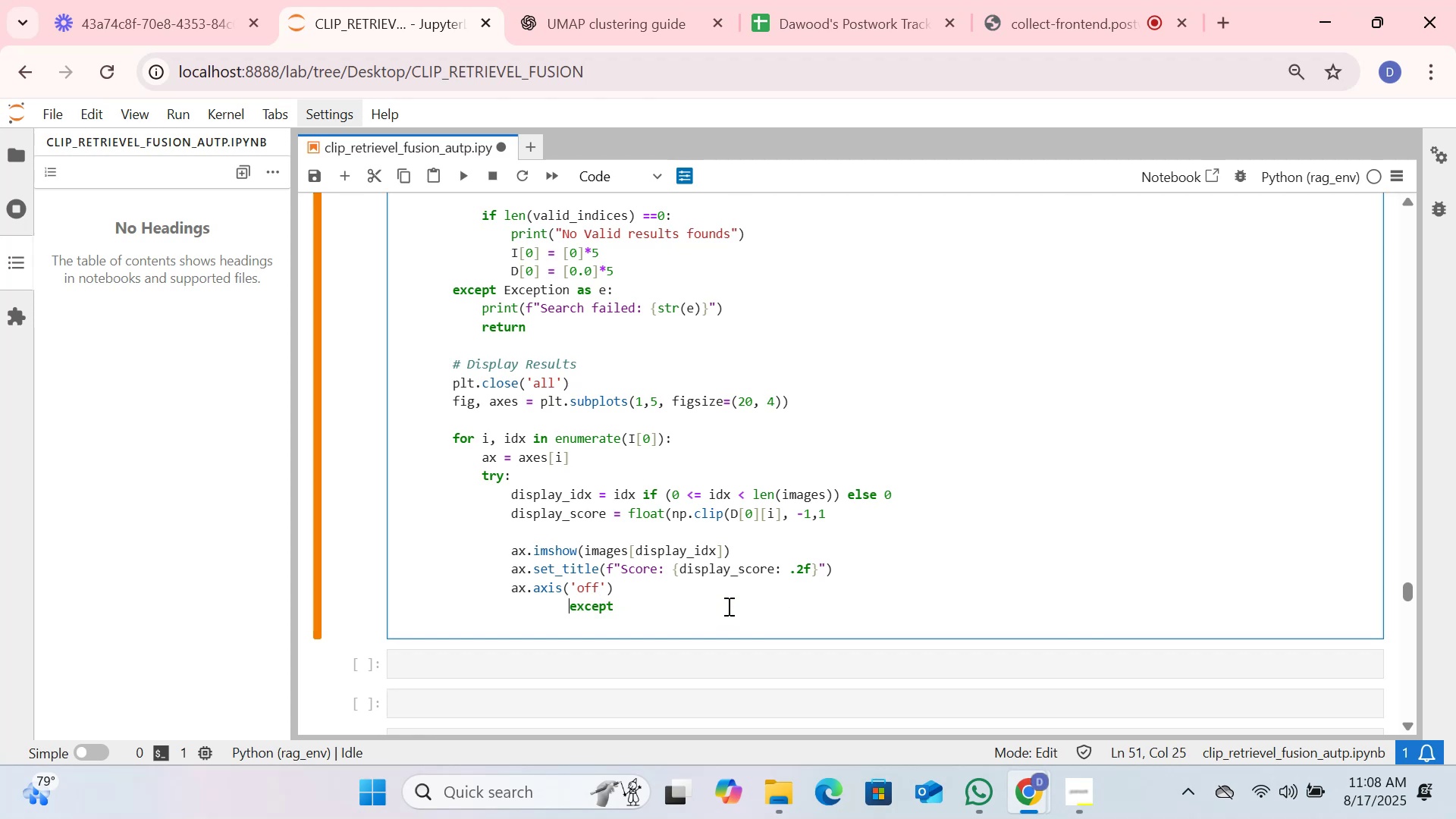 
key(Backspace)
 